 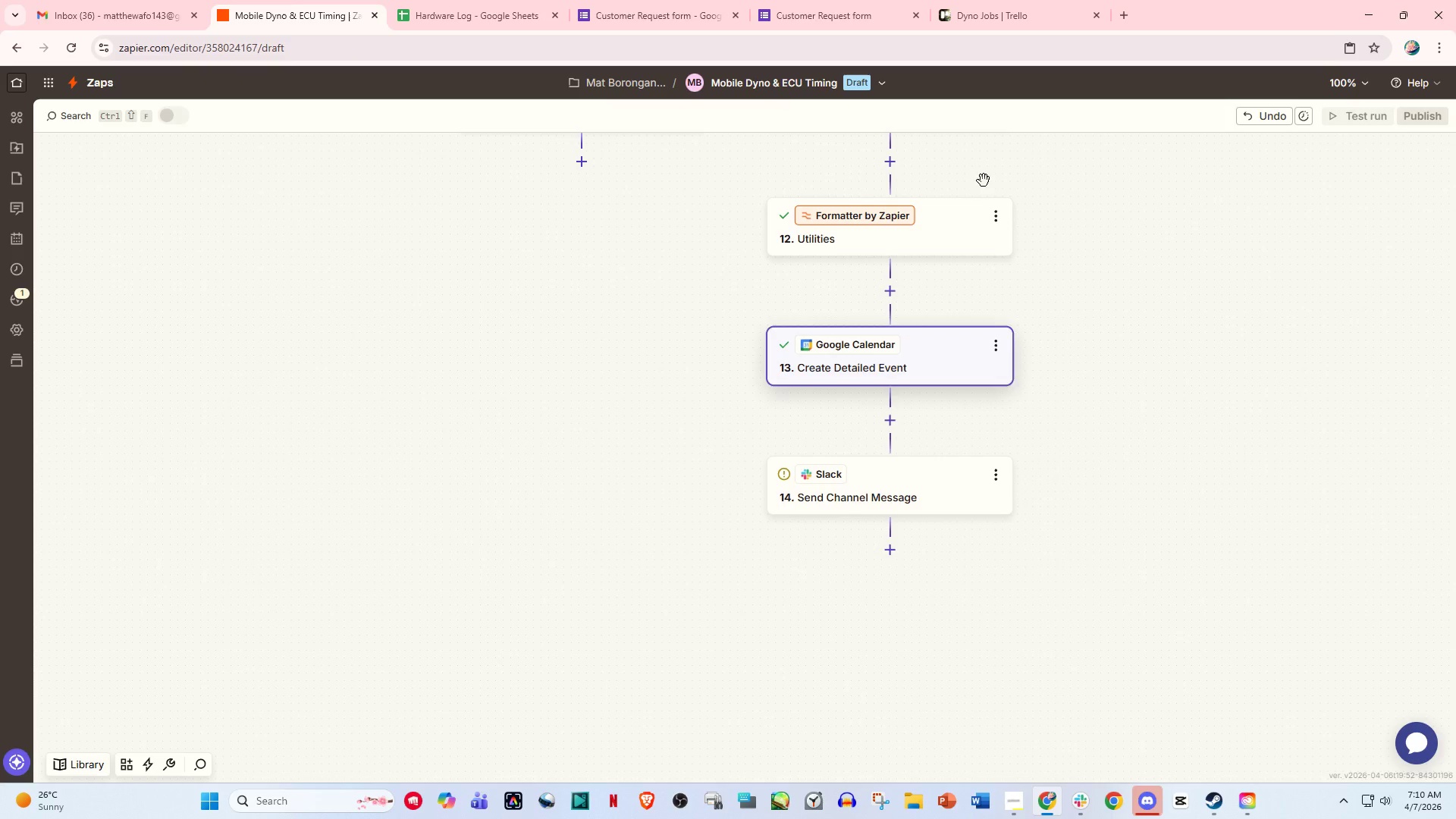 
scroll: coordinate [880, 326], scroll_direction: up, amount: 38.0
 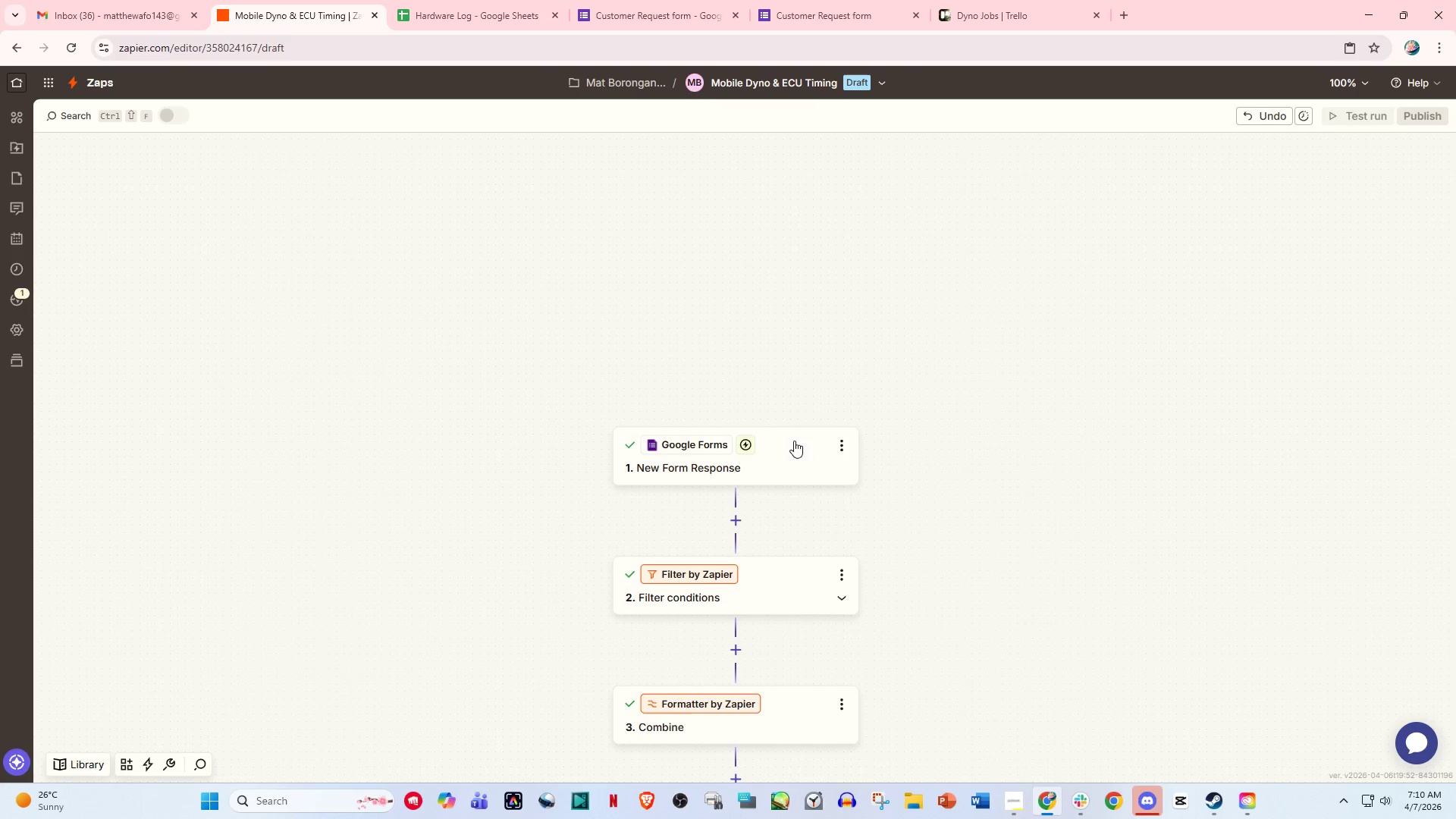 
left_click([788, 457])
 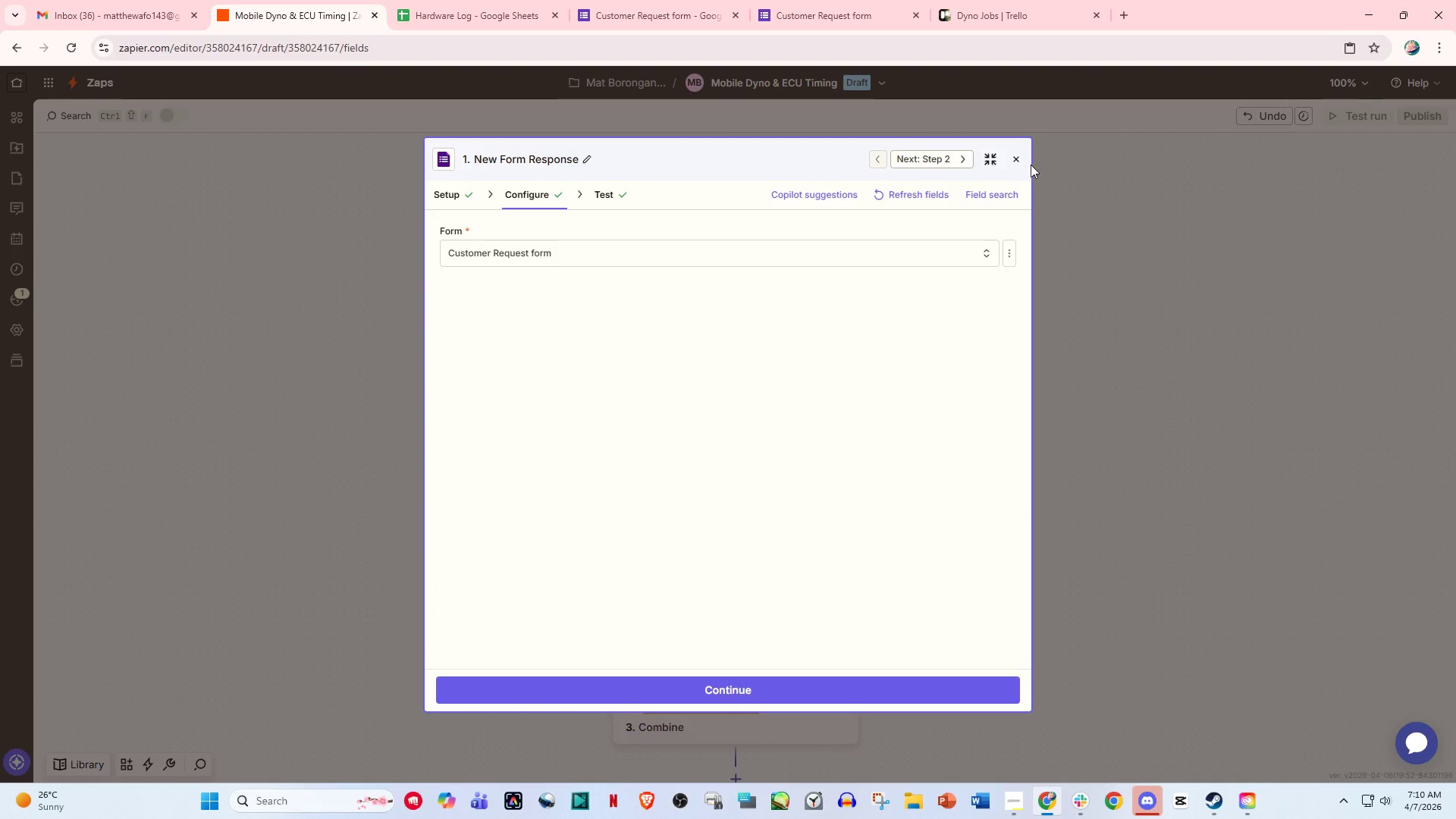 
left_click([1011, 158])
 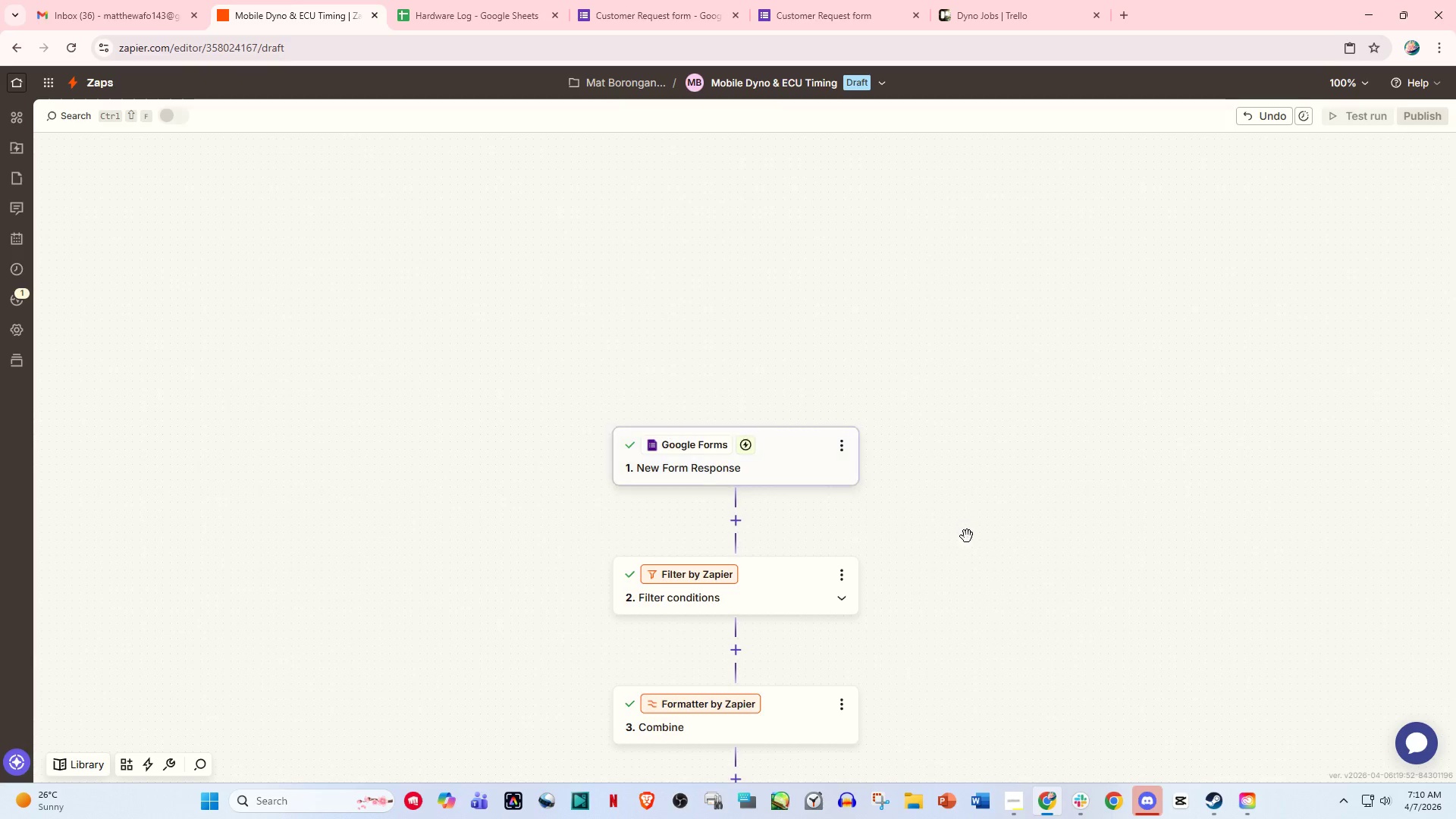 
scroll: coordinate [900, 547], scroll_direction: down, amount: 34.0
 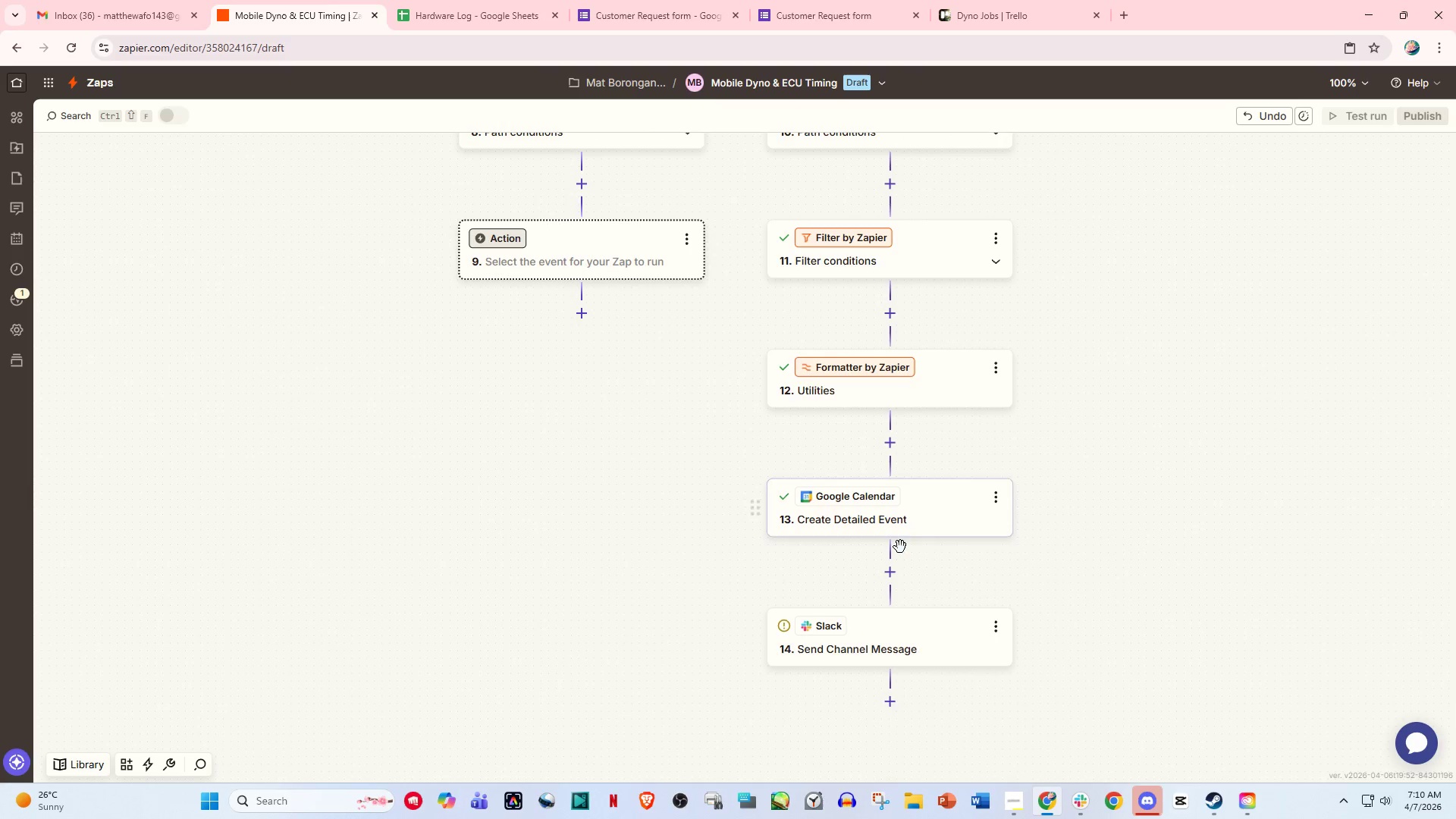 
left_click([893, 558])
 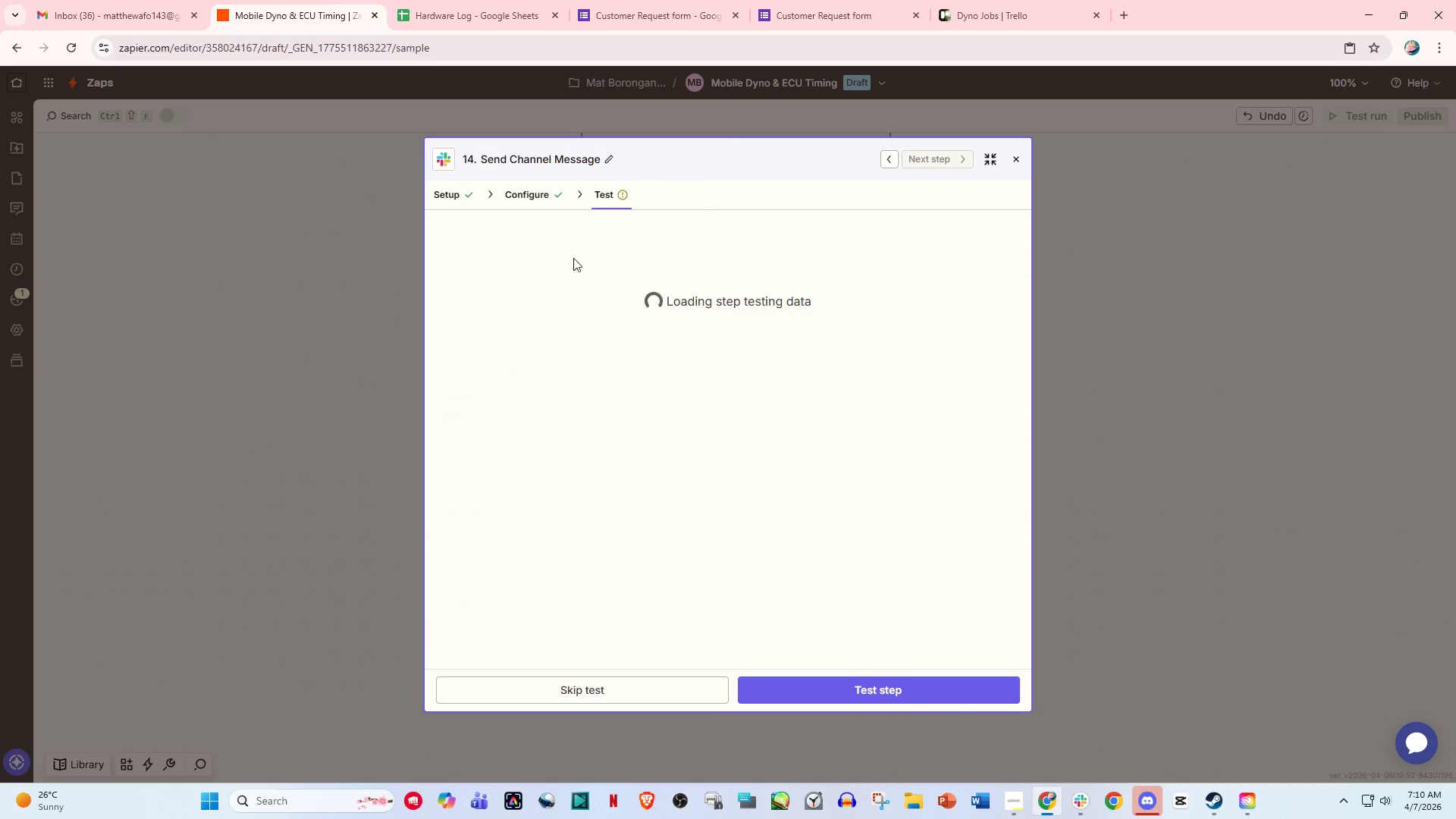 
scroll: coordinate [899, 547], scroll_direction: down, amount: 2.0
 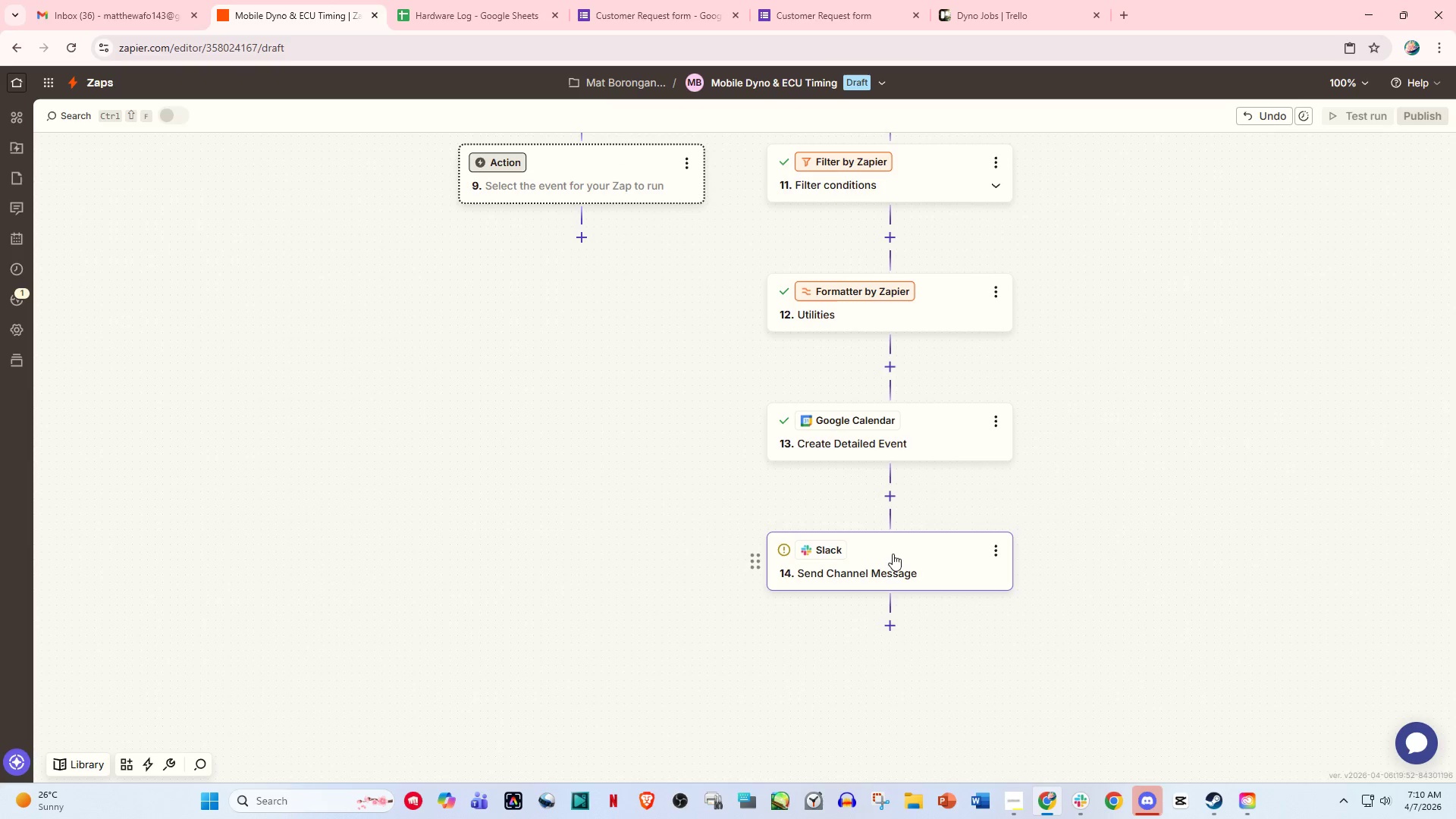 
left_click([533, 190])
 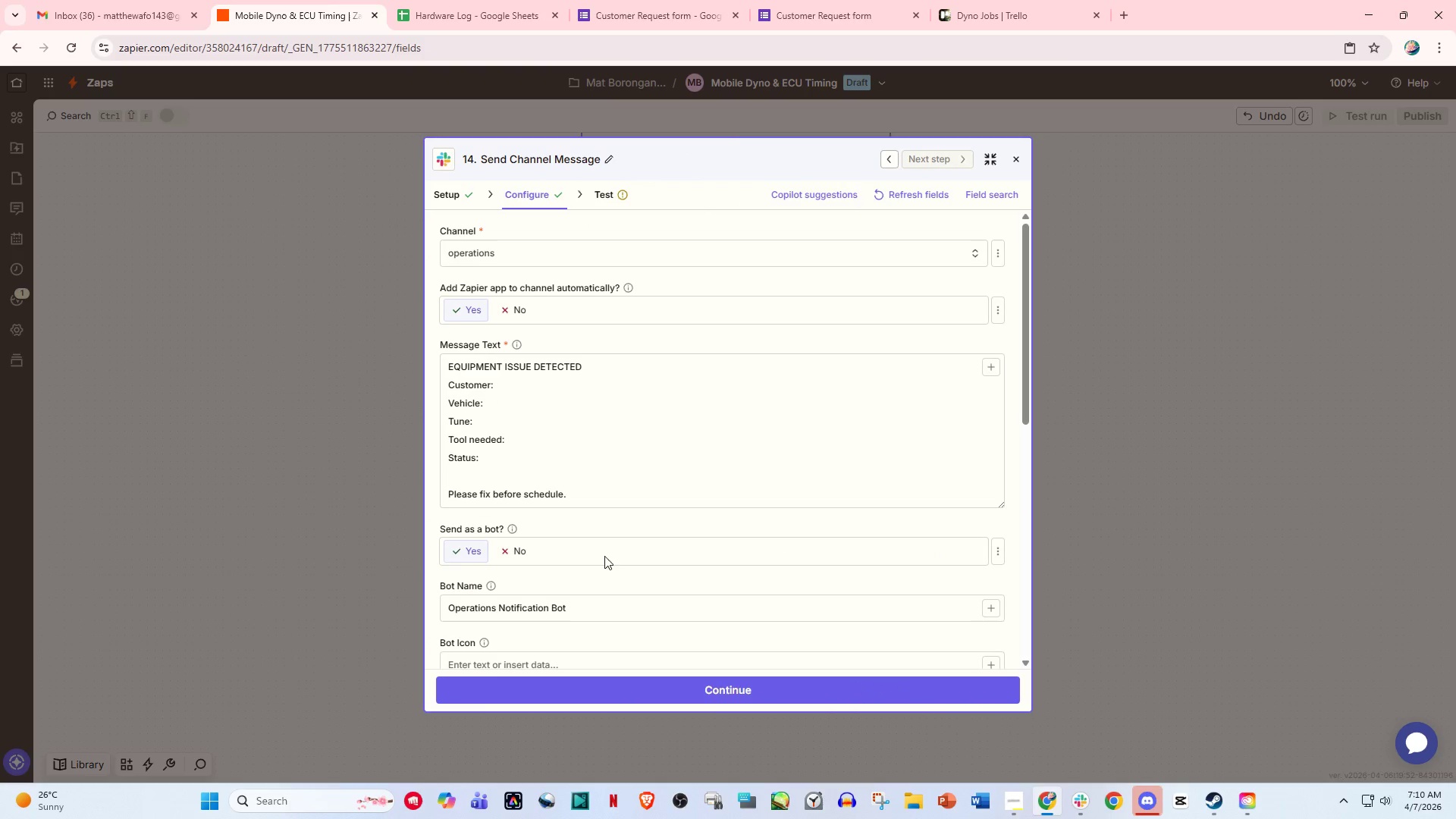 
scroll: coordinate [608, 529], scroll_direction: down, amount: 1.0
 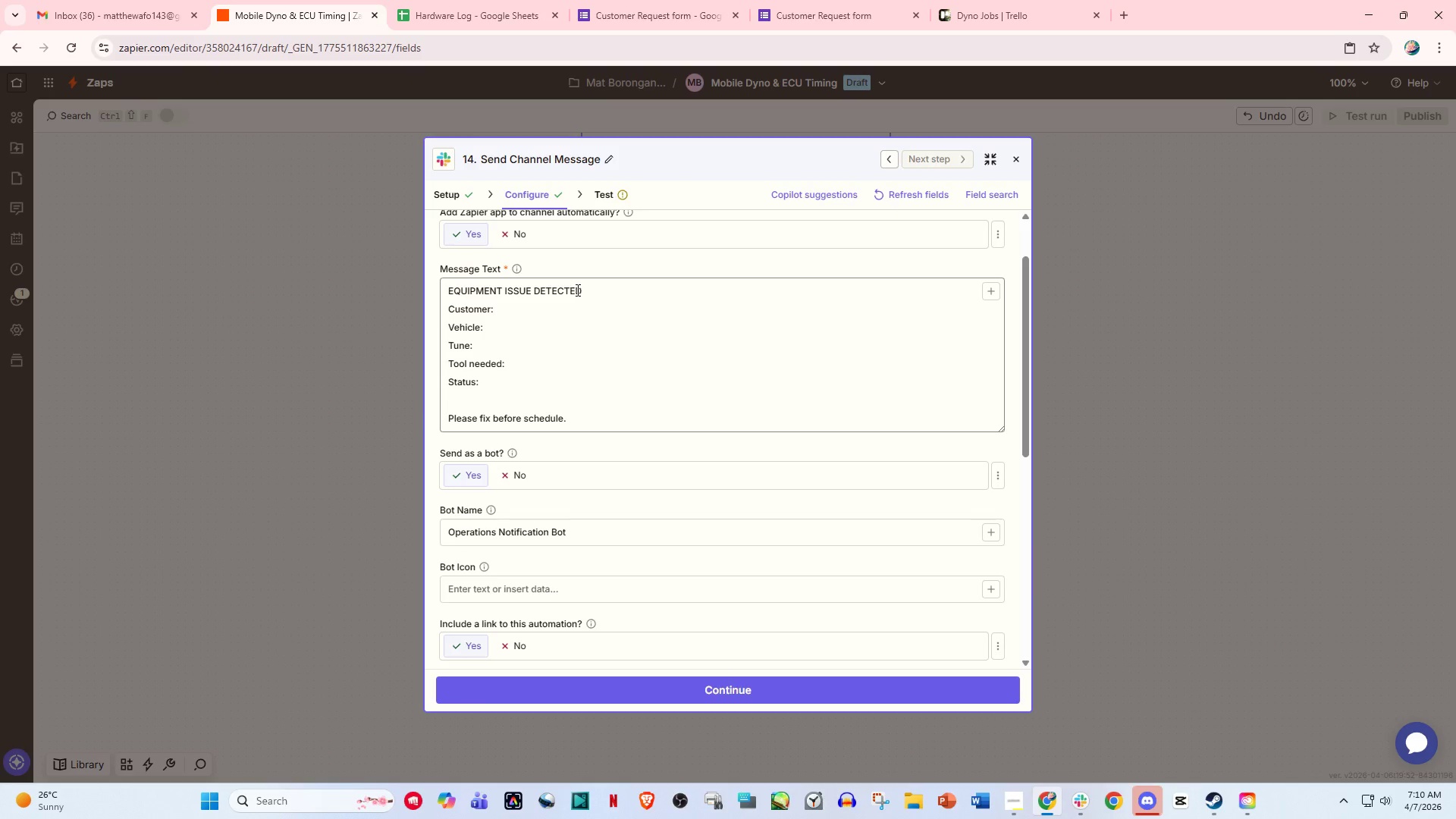 
left_click([549, 302])
 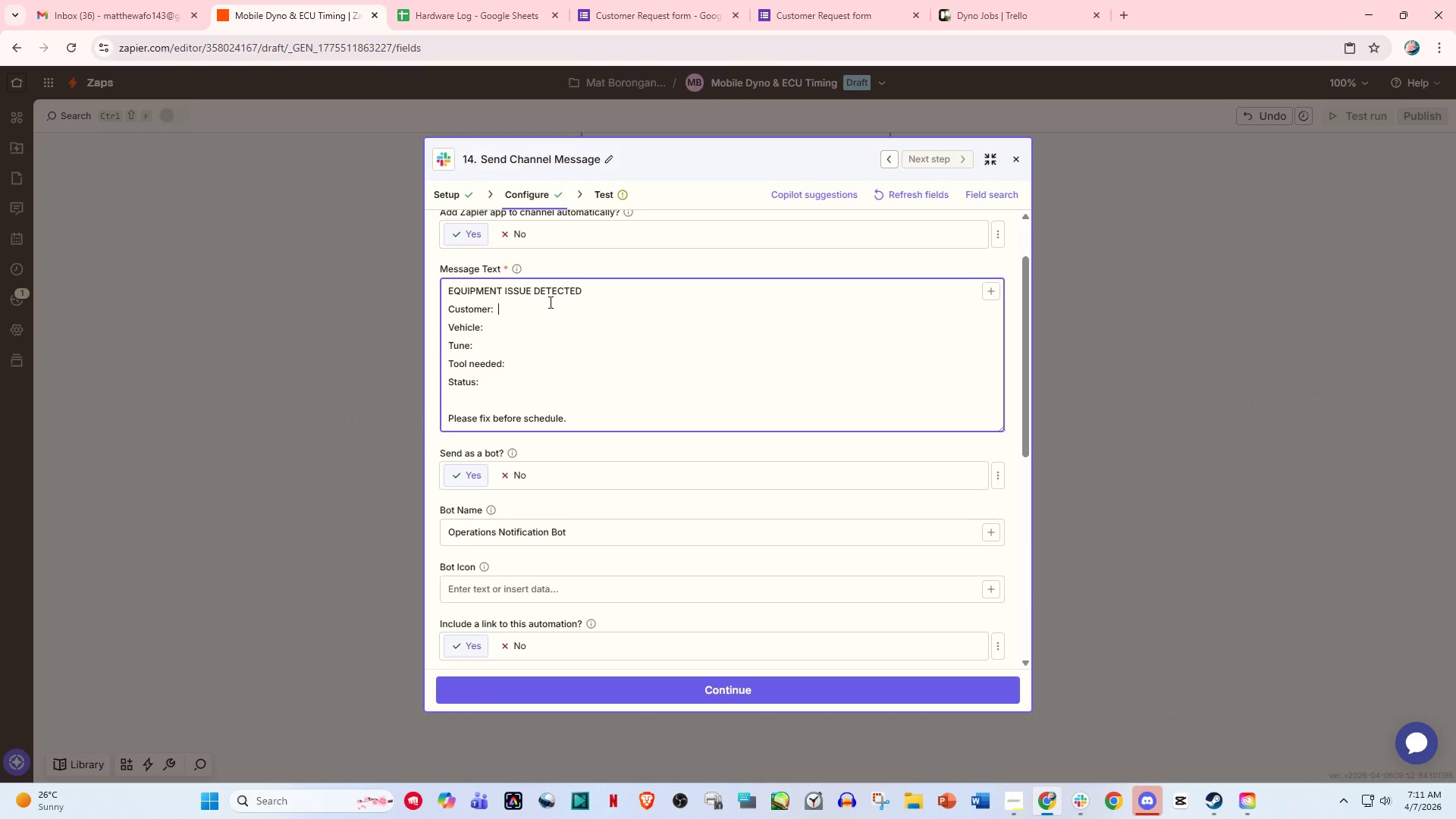 
key(Slash)
 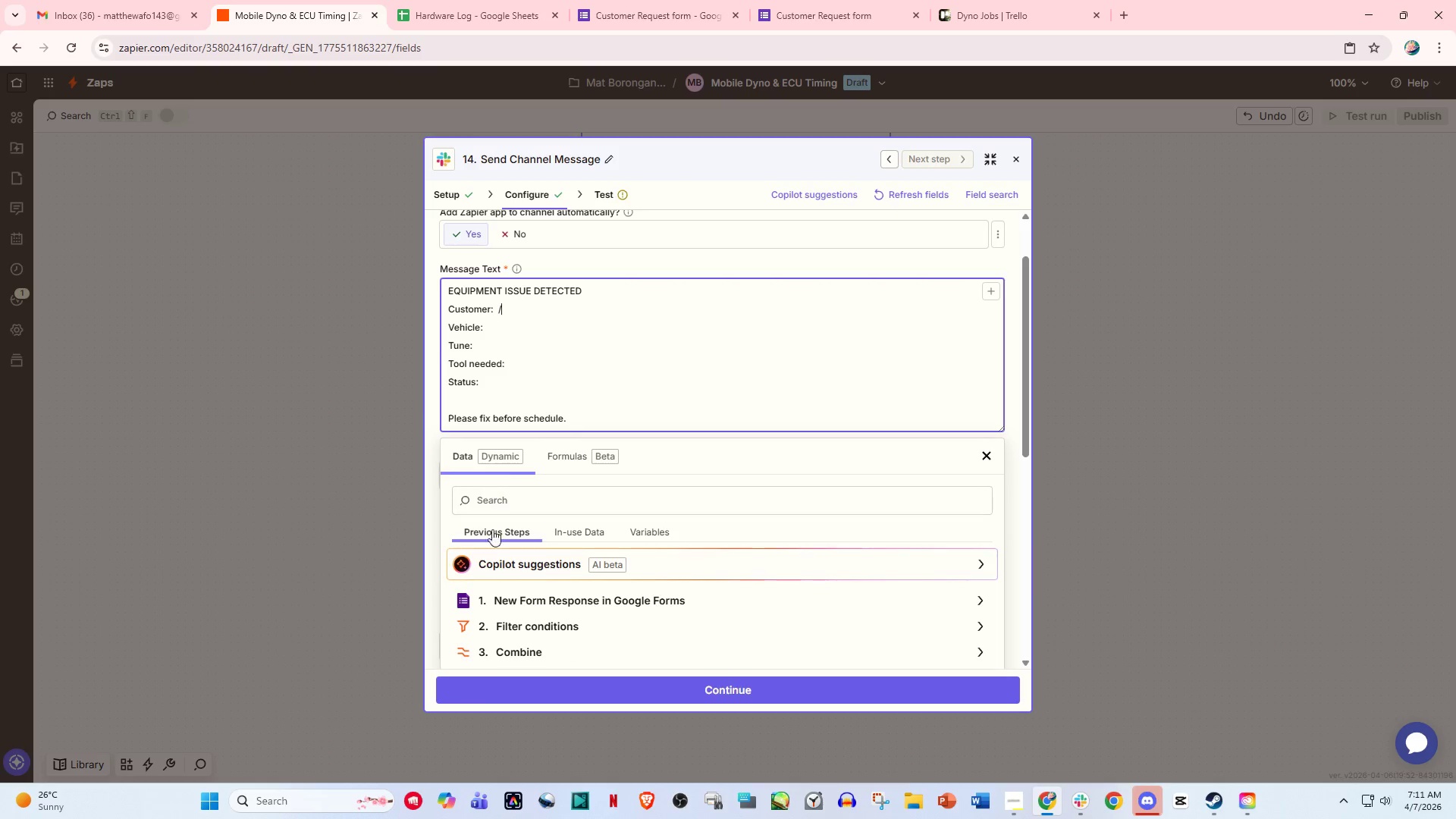 
scroll: coordinate [525, 595], scroll_direction: down, amount: 3.0
 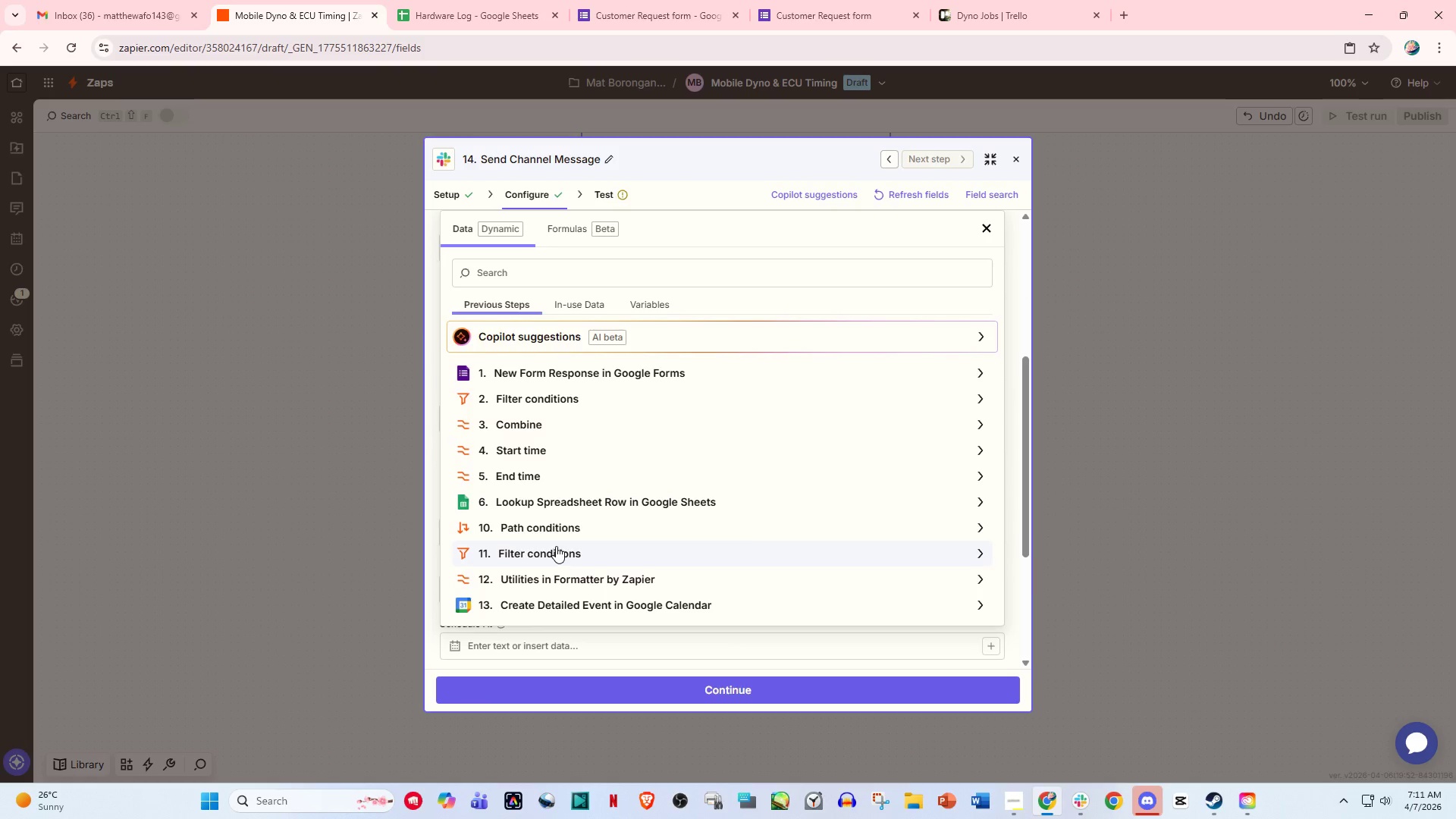 
wait(5.15)
 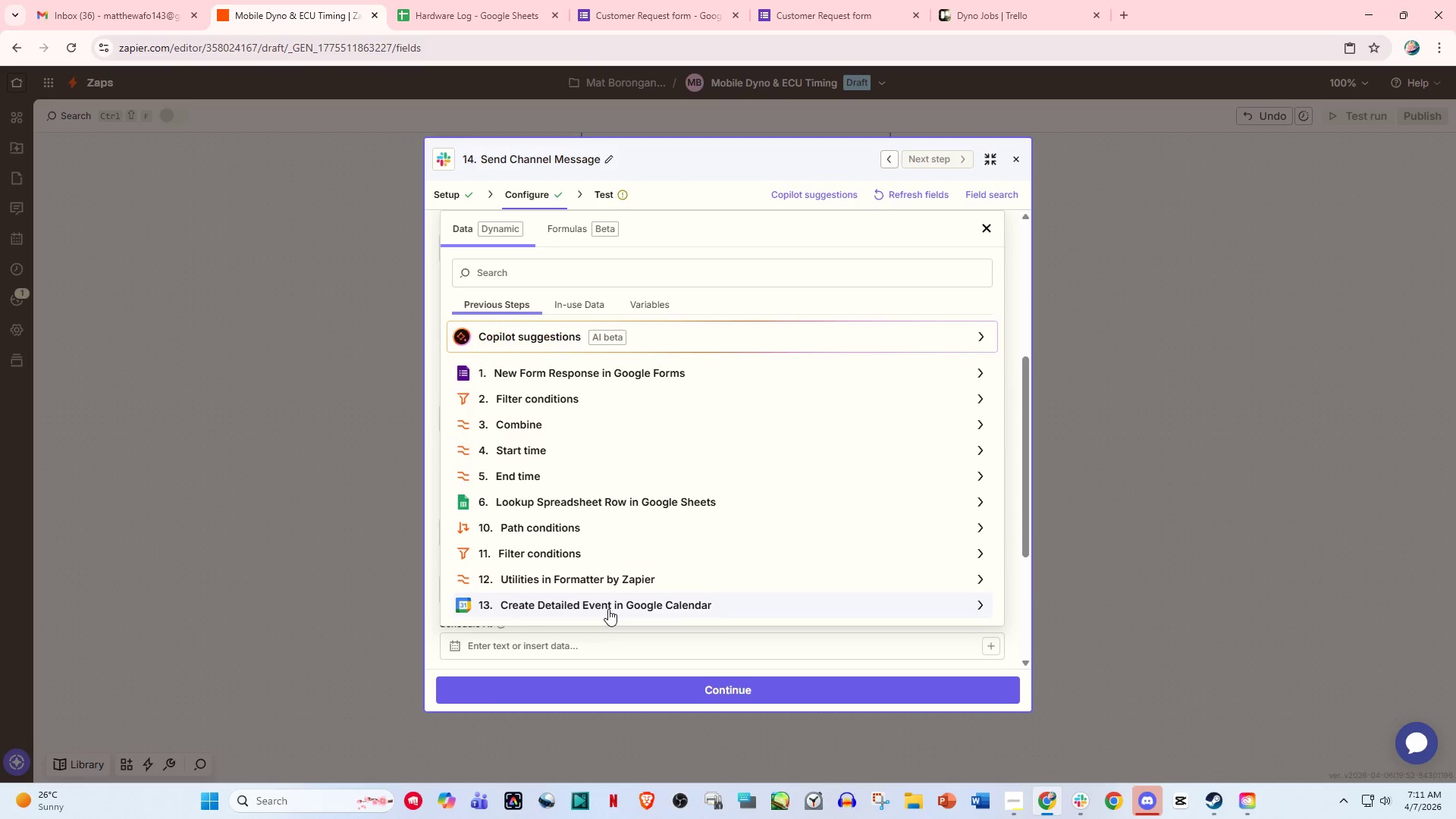 
left_click([556, 546])
 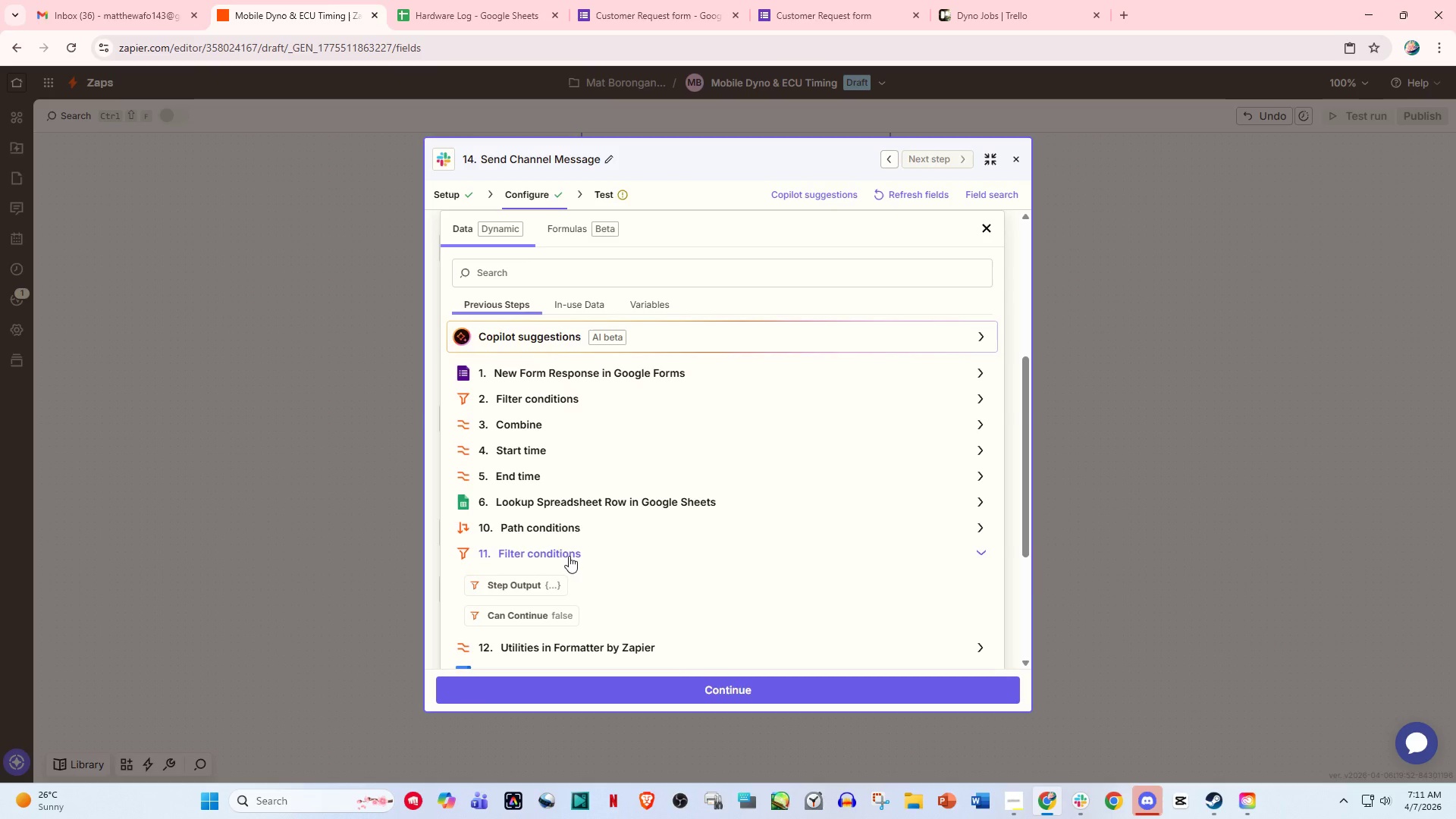 
left_click([562, 551])
 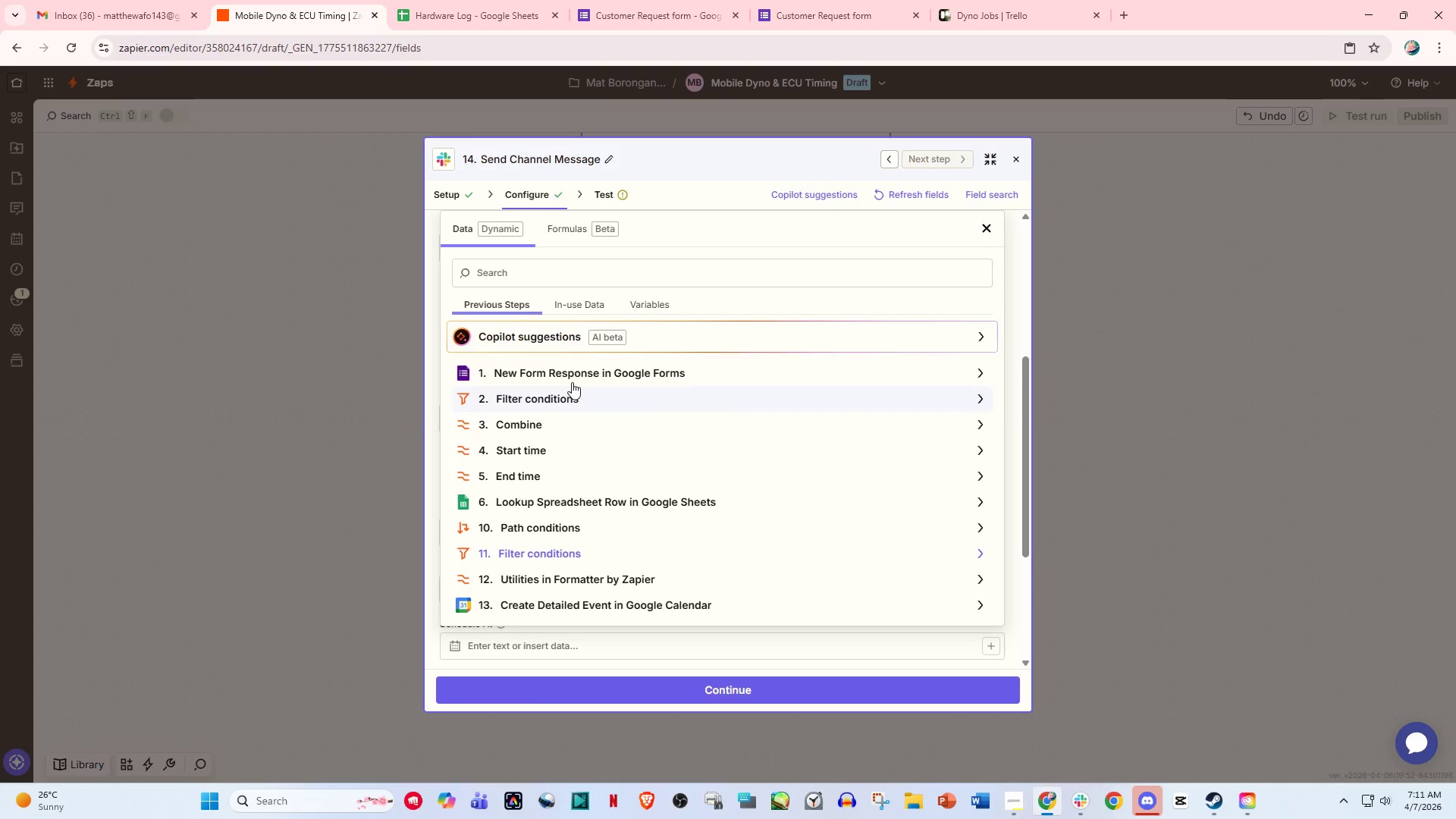 
left_click([573, 367])
 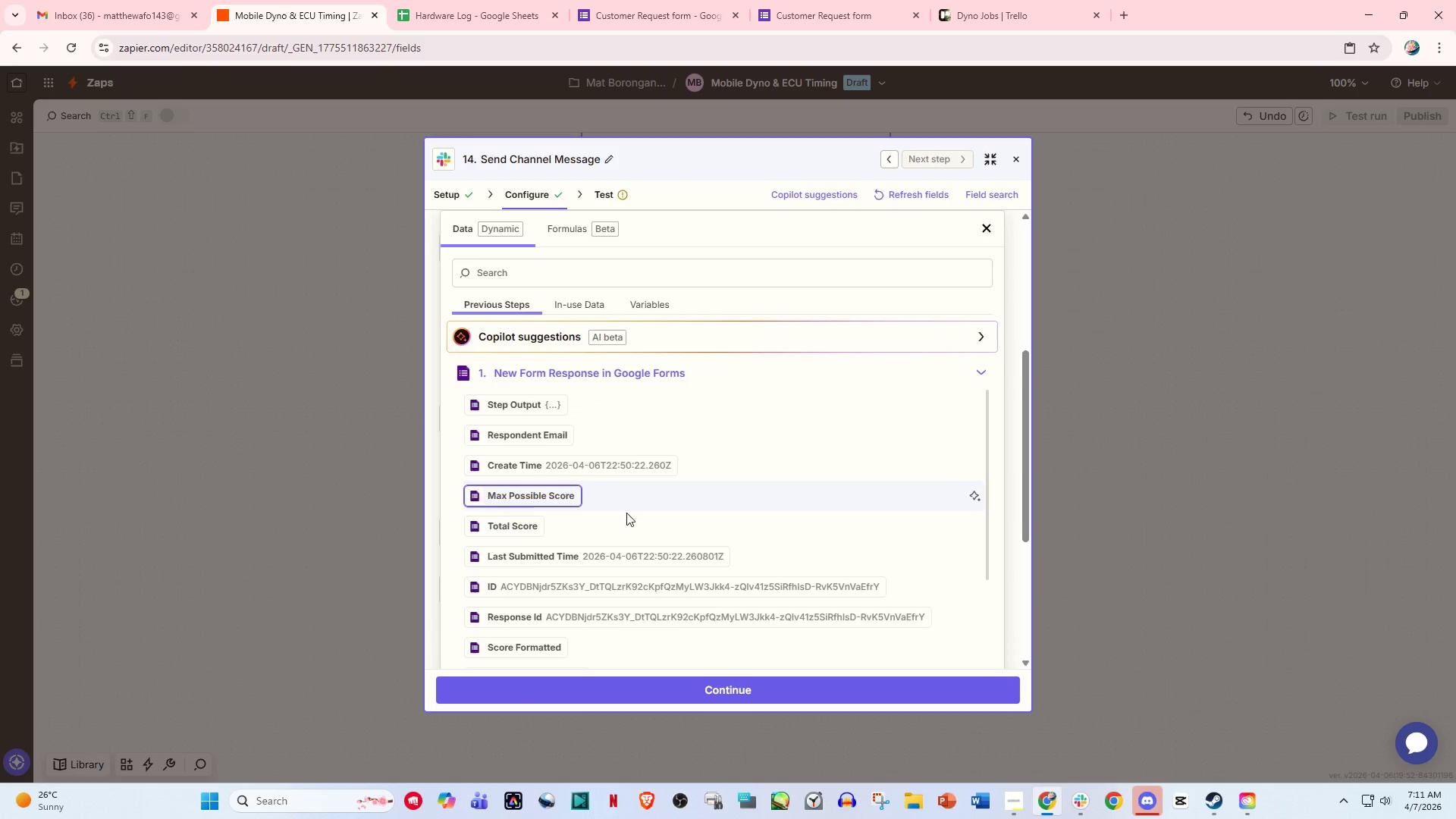 
scroll: coordinate [626, 542], scroll_direction: down, amount: 4.0
 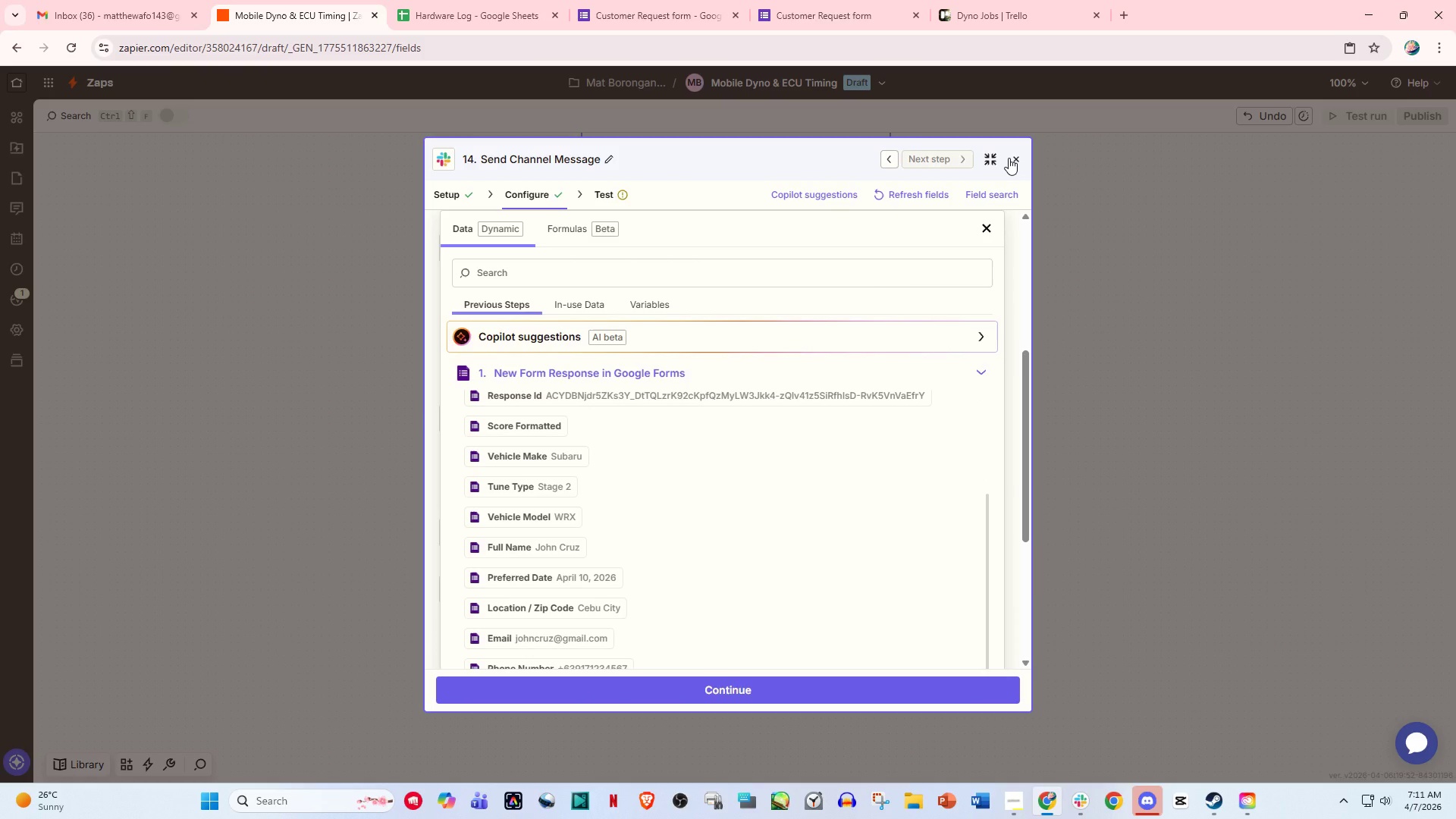 
left_click([514, 195])
 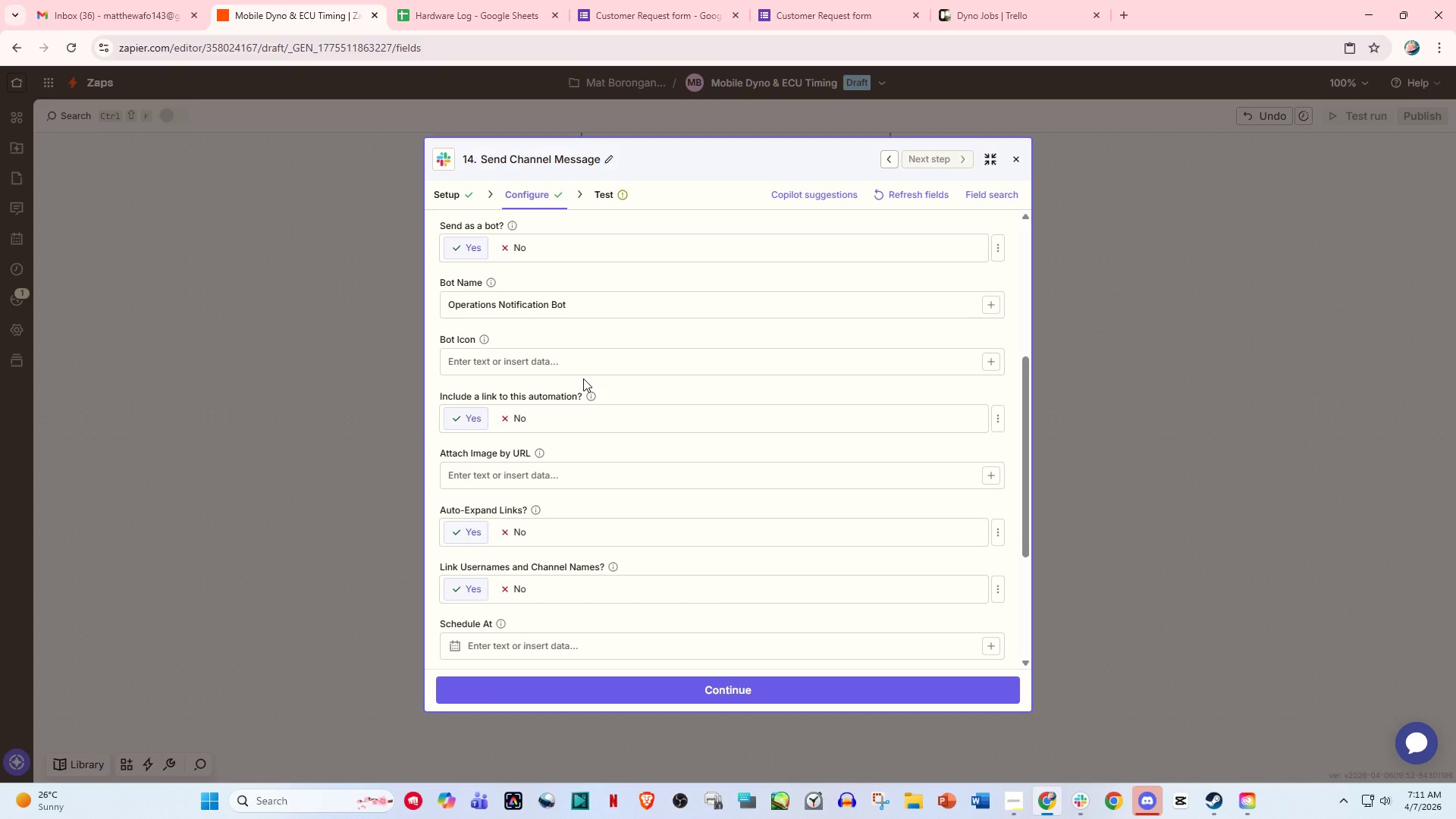 
scroll: coordinate [606, 422], scroll_direction: down, amount: 3.0
 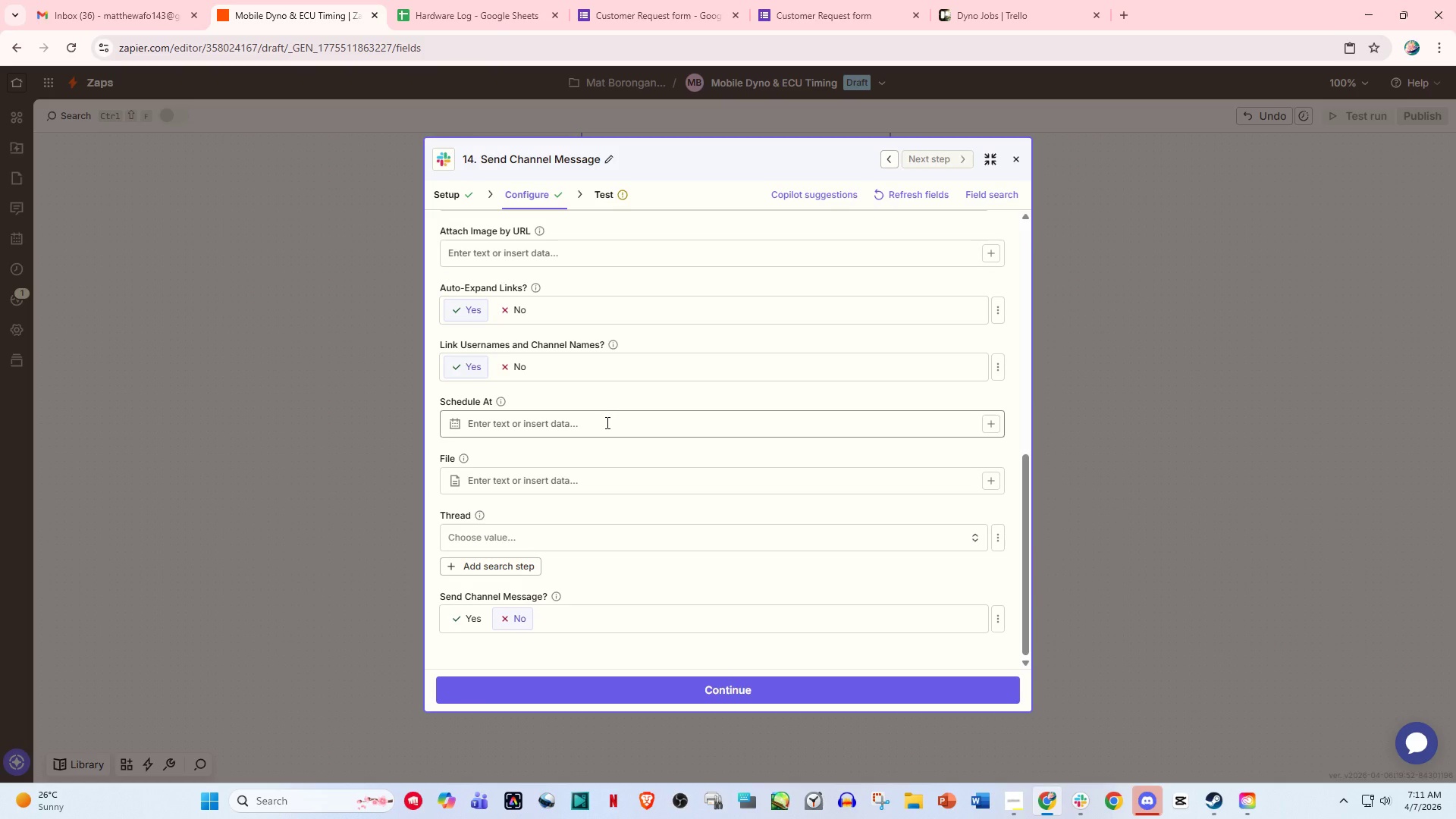 
scroll: coordinate [606, 422], scroll_direction: up, amount: 4.0
 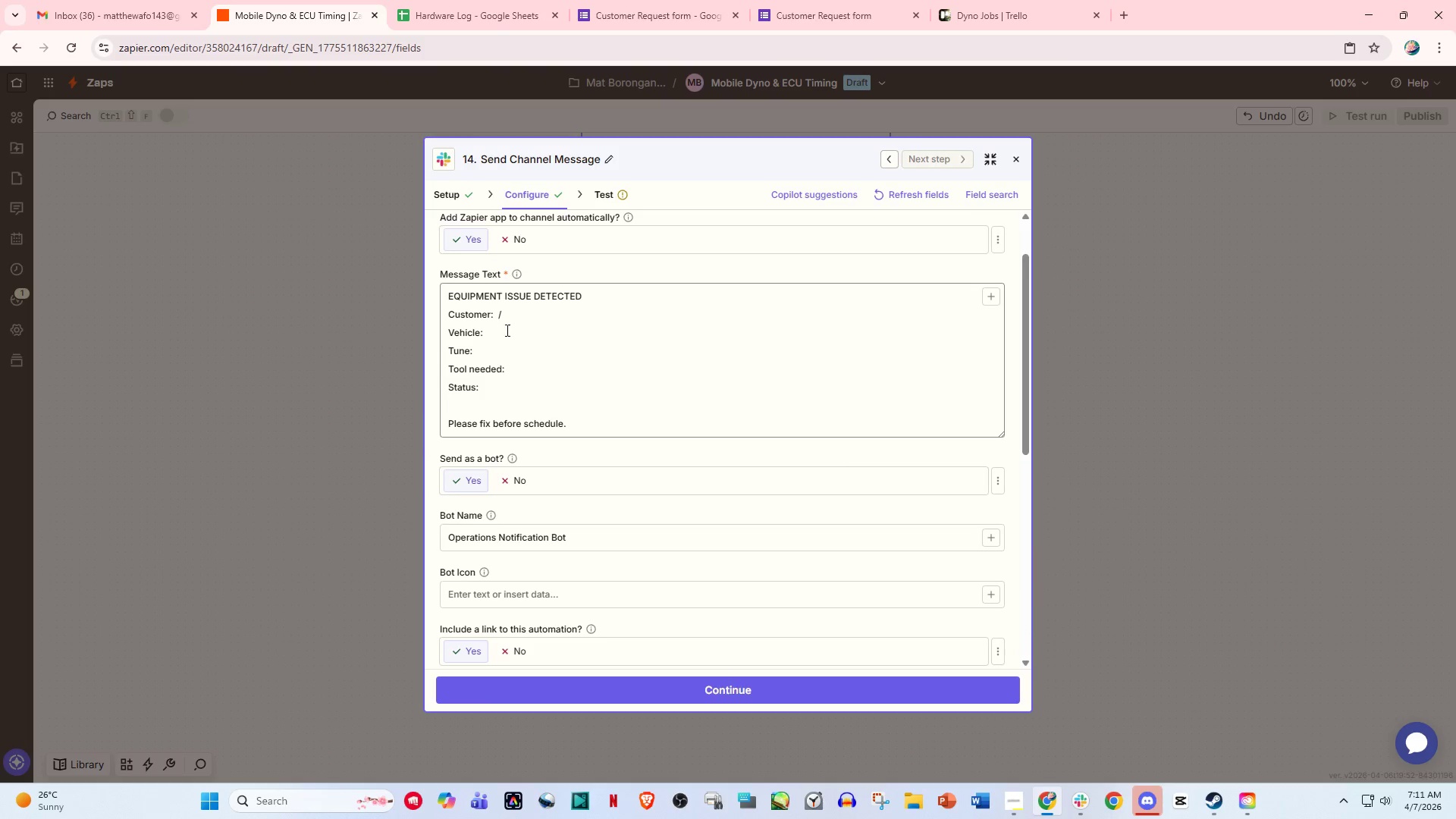 
left_click([510, 315])
 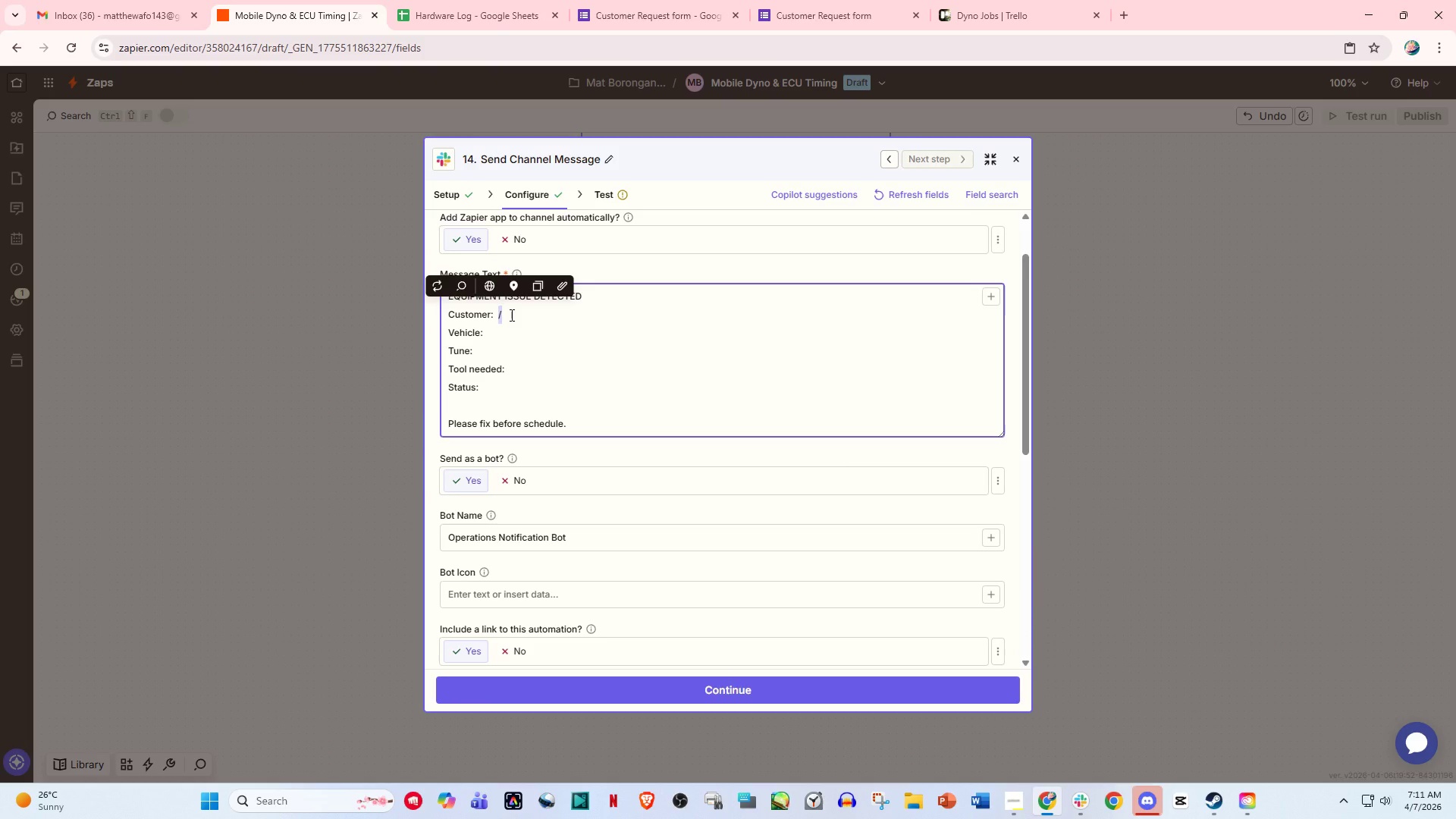 
key(Backspace)
 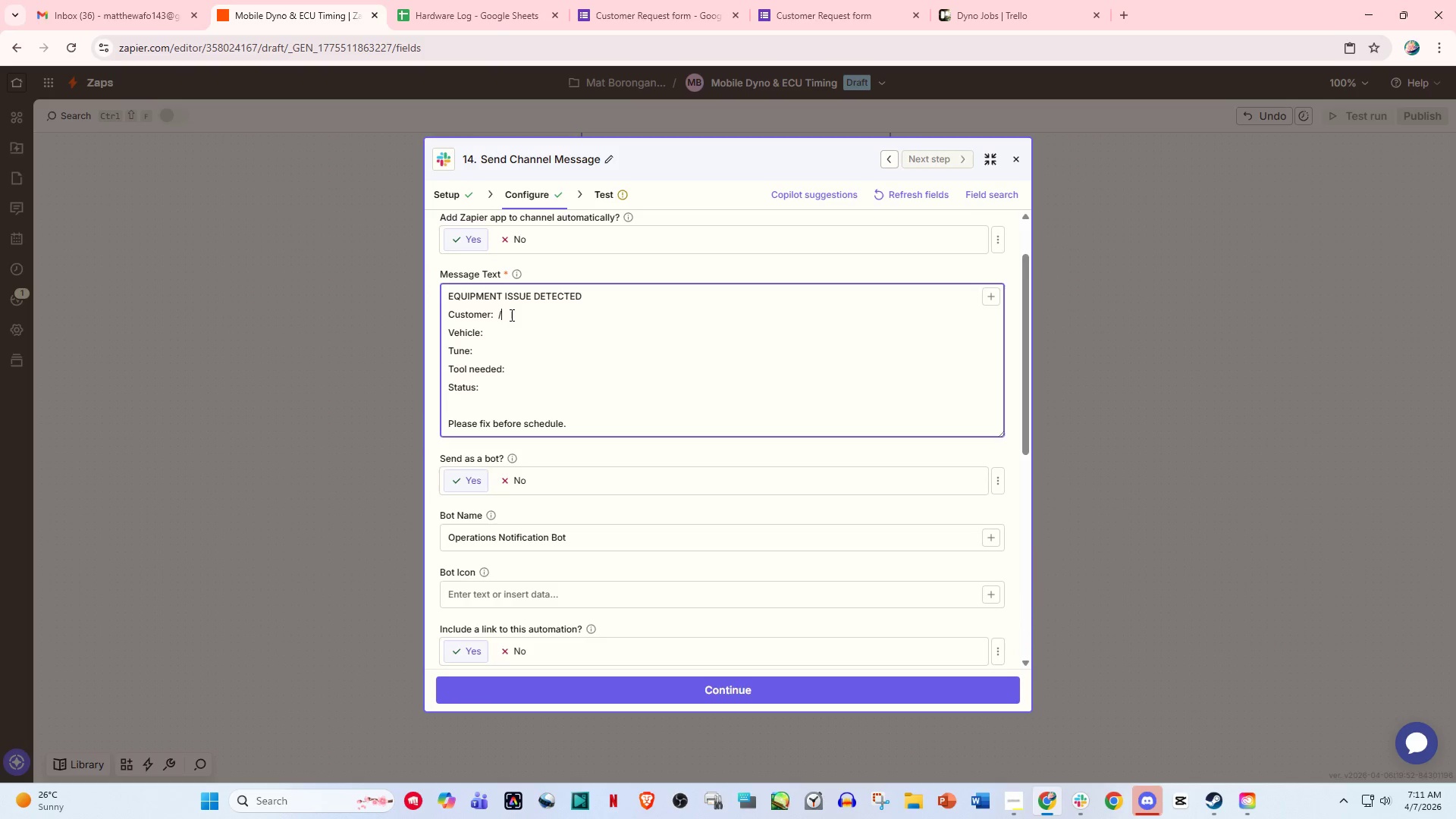 
key(Slash)
 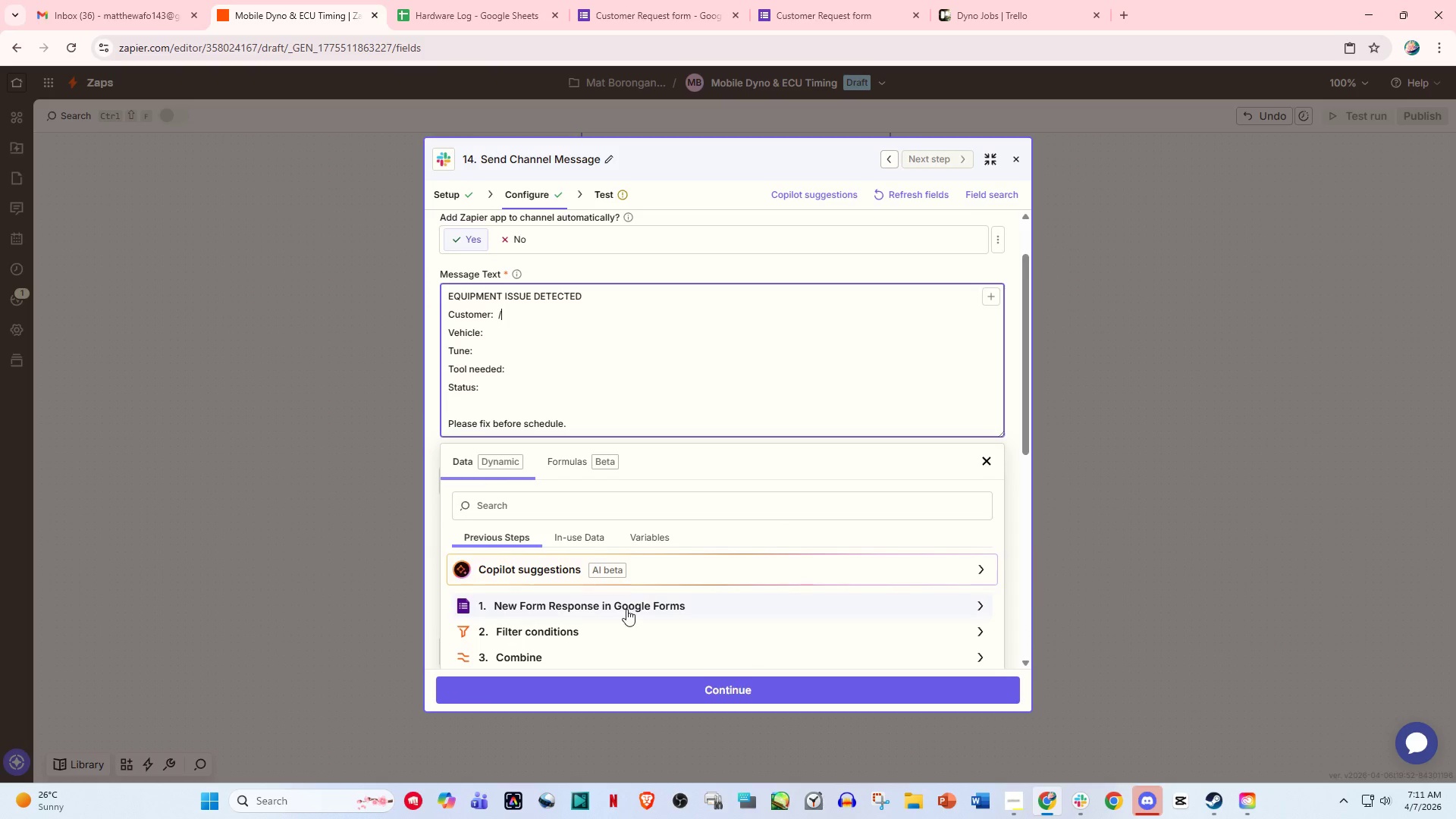 
left_click([626, 609])
 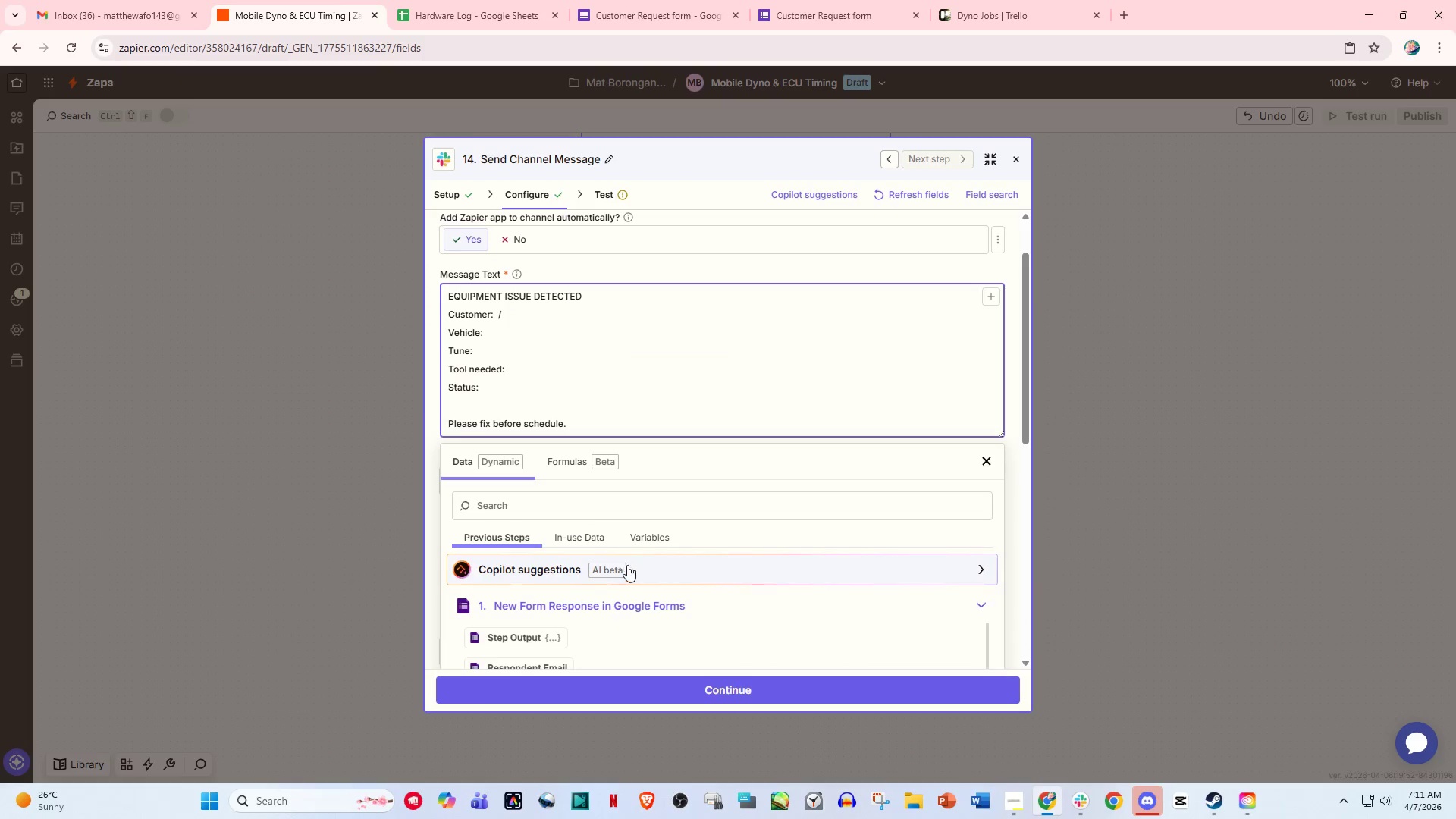 
scroll: coordinate [579, 551], scroll_direction: down, amount: 6.0
 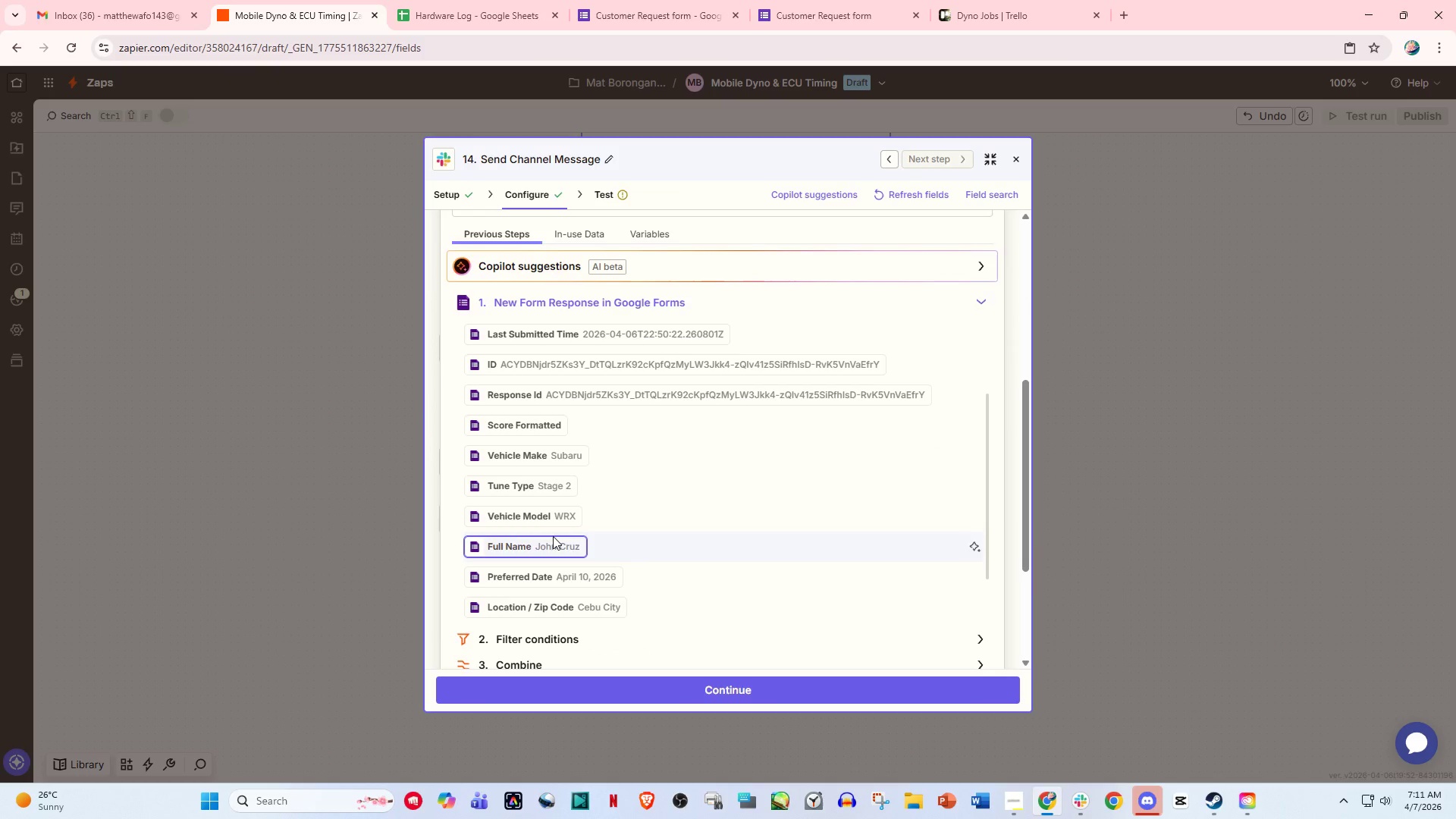 
left_click([549, 540])
 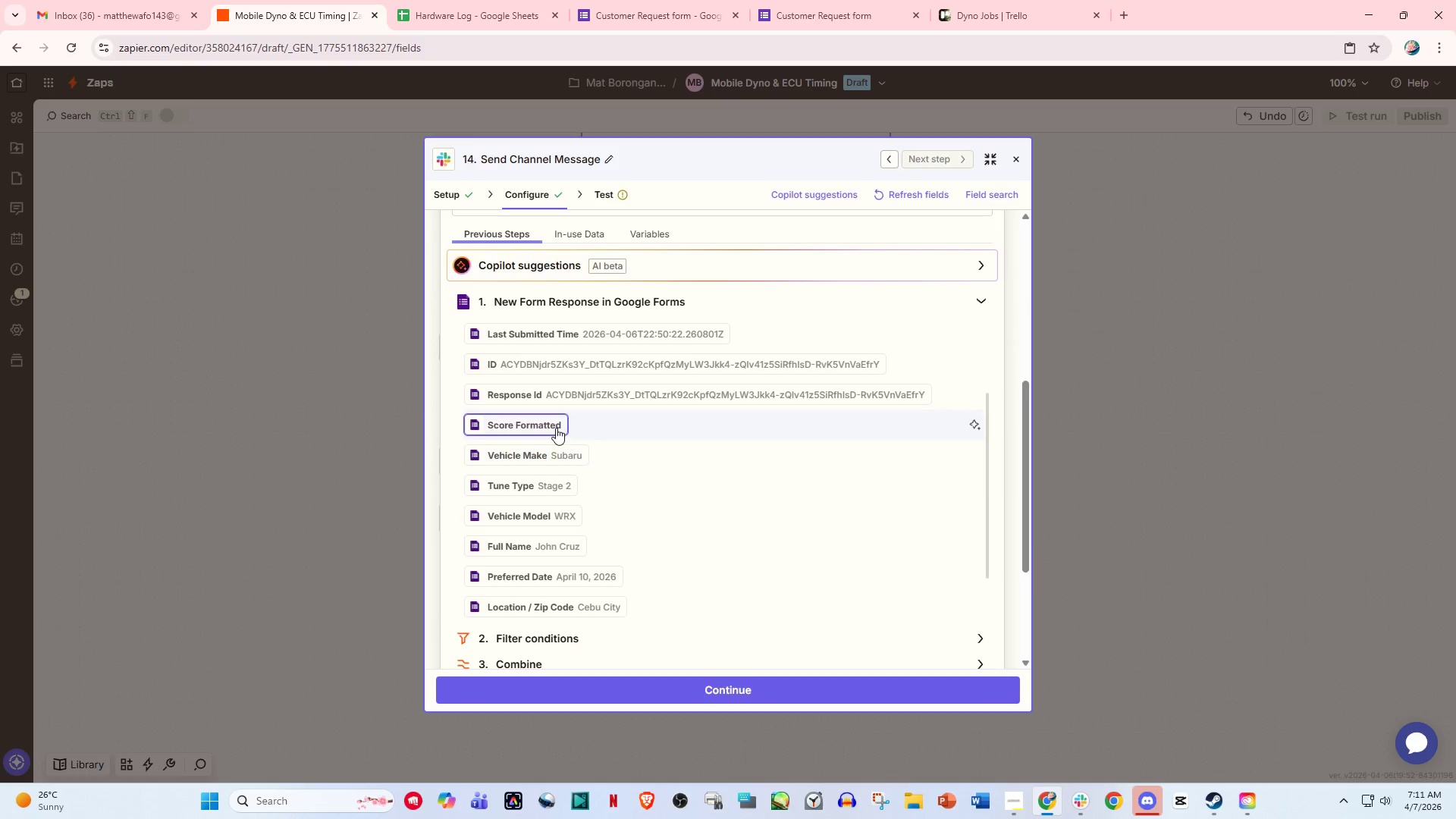 
scroll: coordinate [556, 428], scroll_direction: up, amount: 4.0
 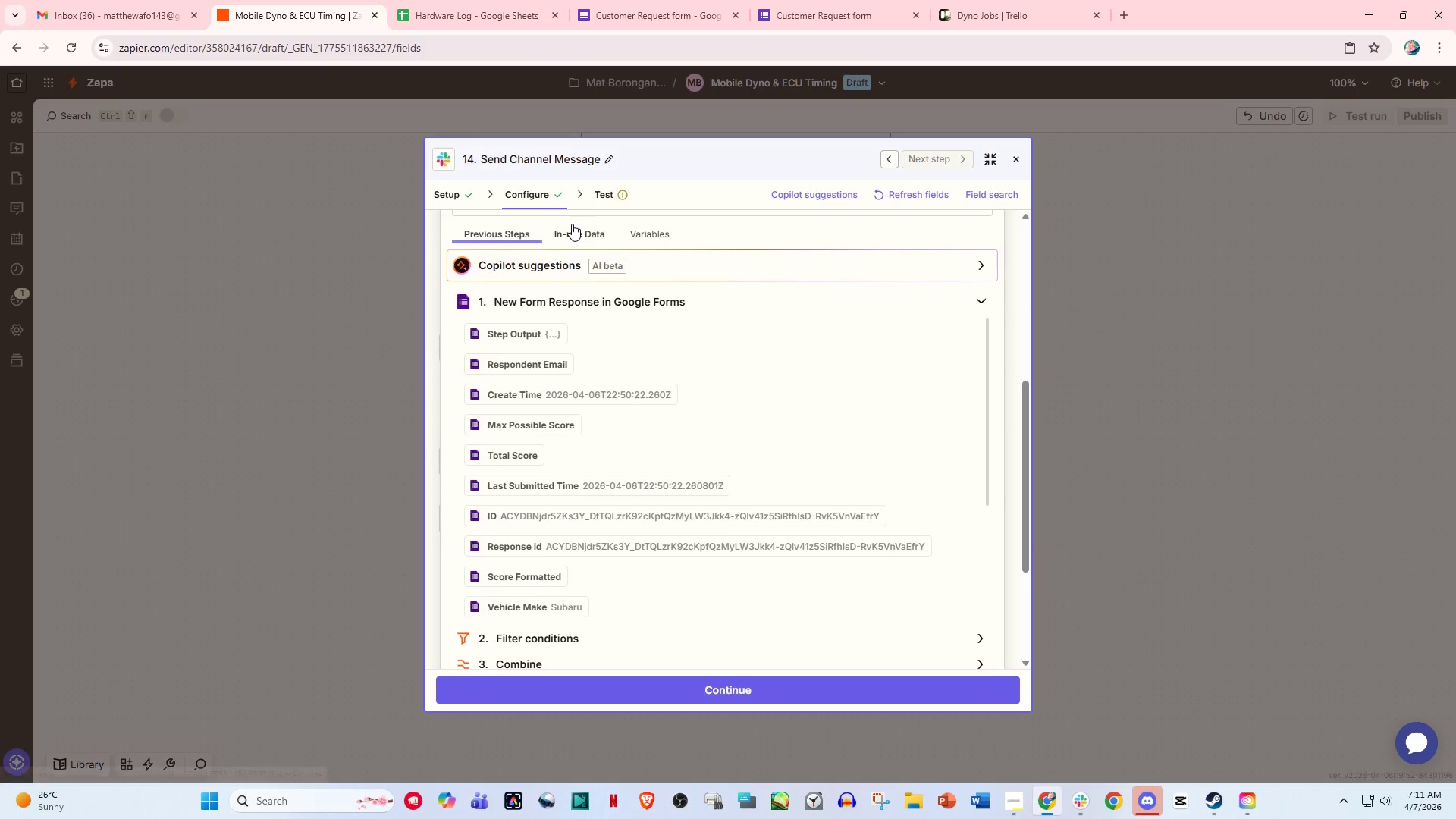 
left_click([529, 193])
 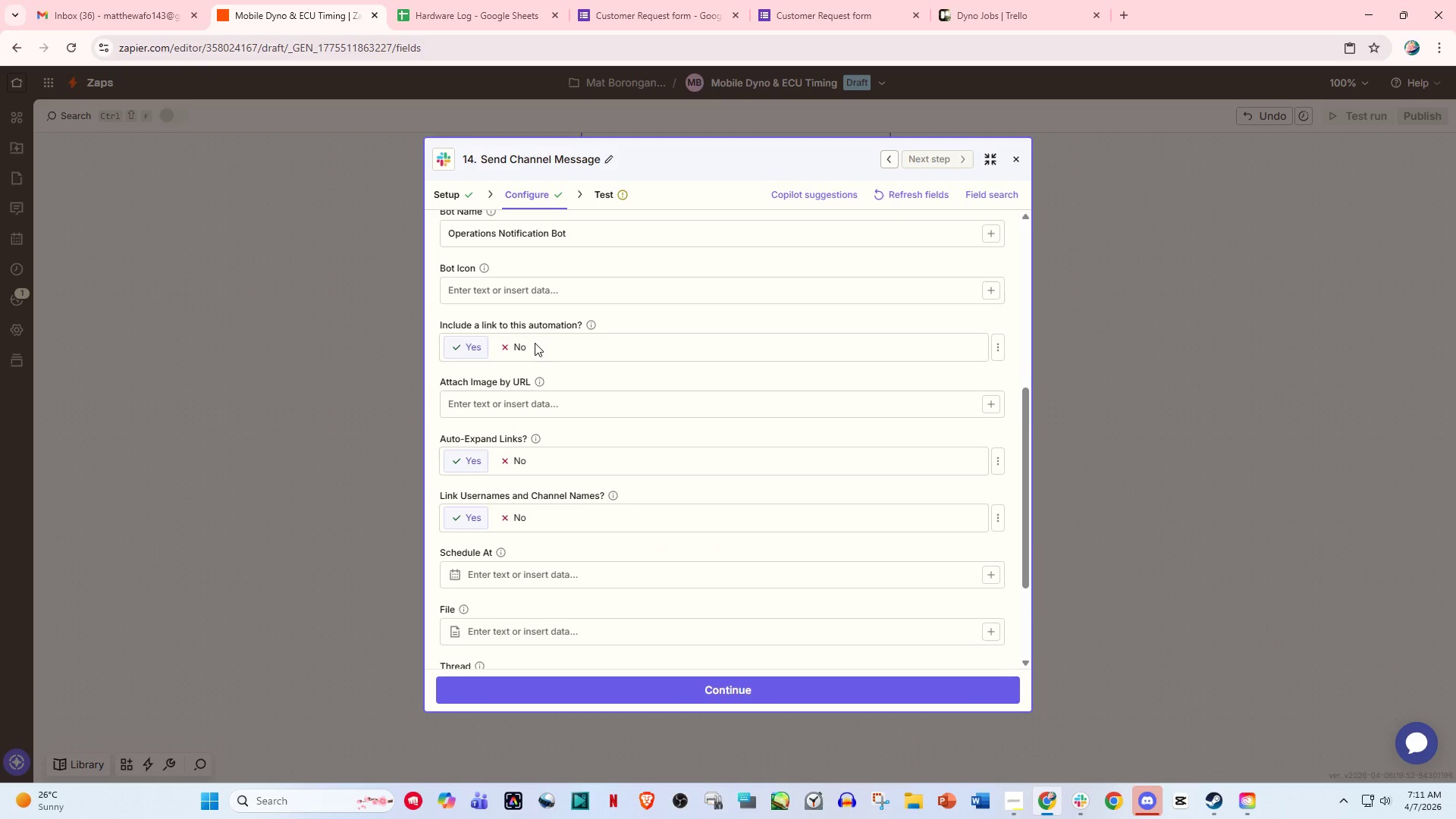 
scroll: coordinate [535, 343], scroll_direction: up, amount: 4.0
 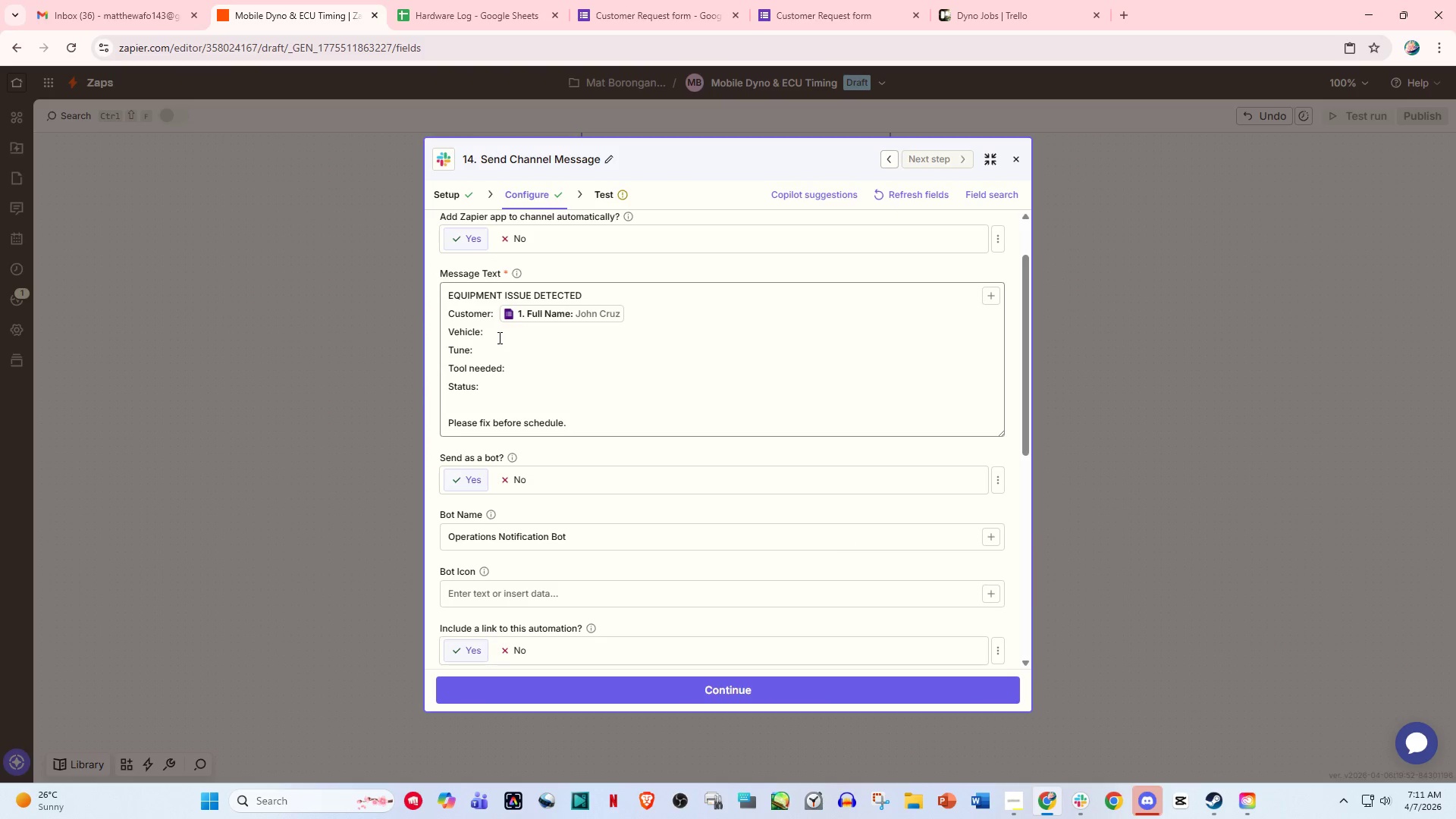 
left_click([494, 334])
 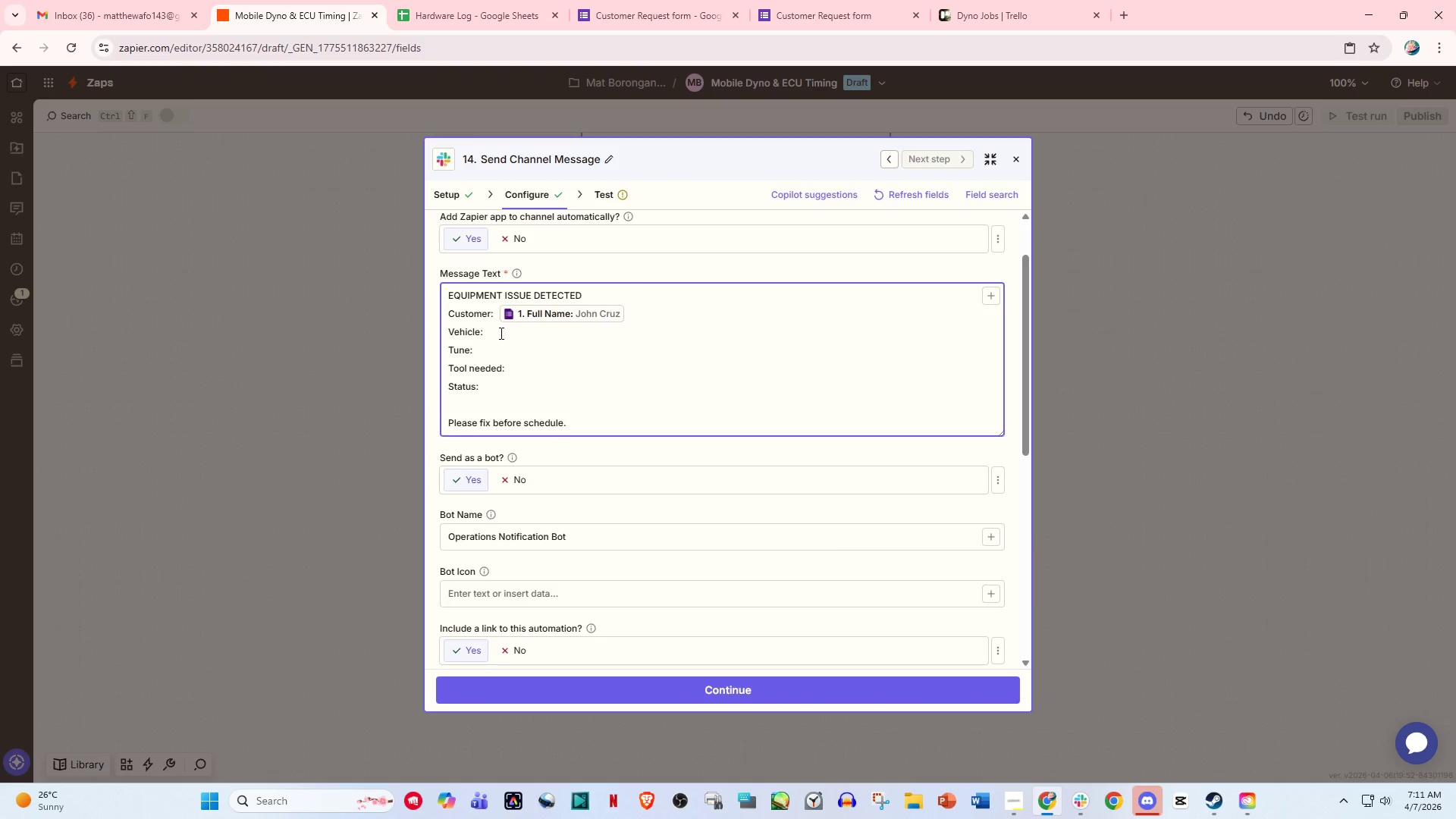 
key(Slash)
 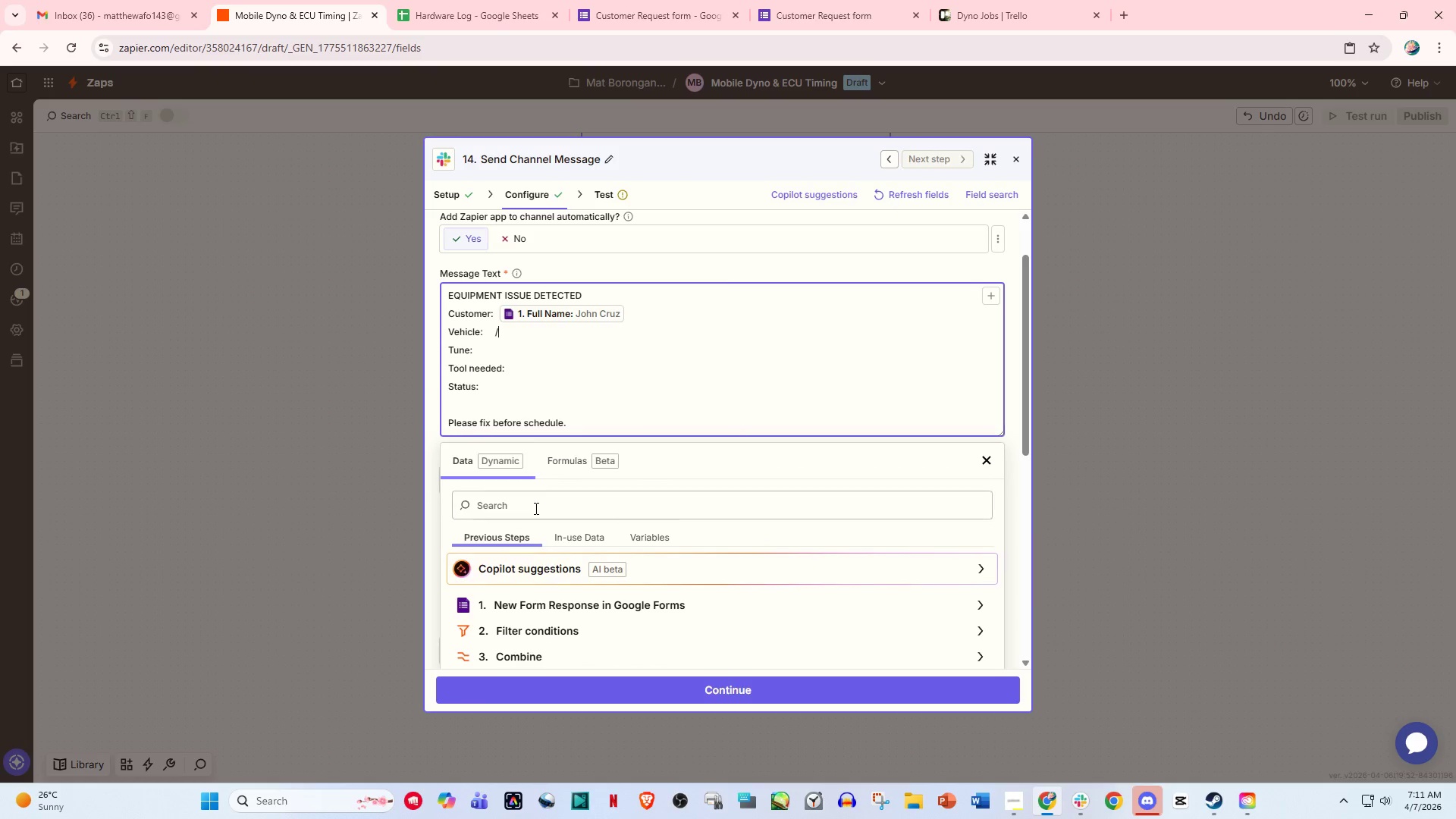 
left_click([581, 607])
 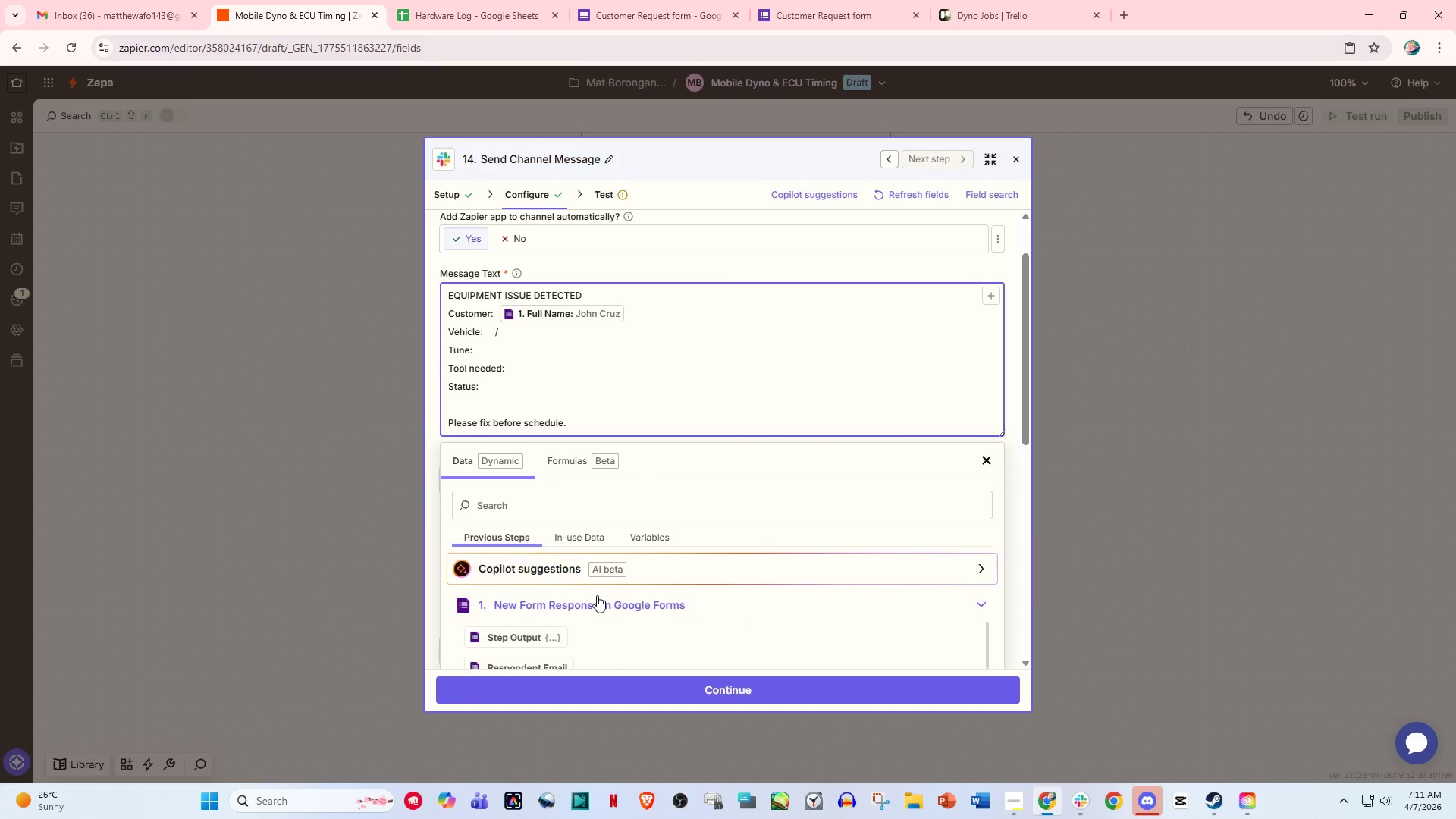 
scroll: coordinate [606, 581], scroll_direction: down, amount: 4.0
 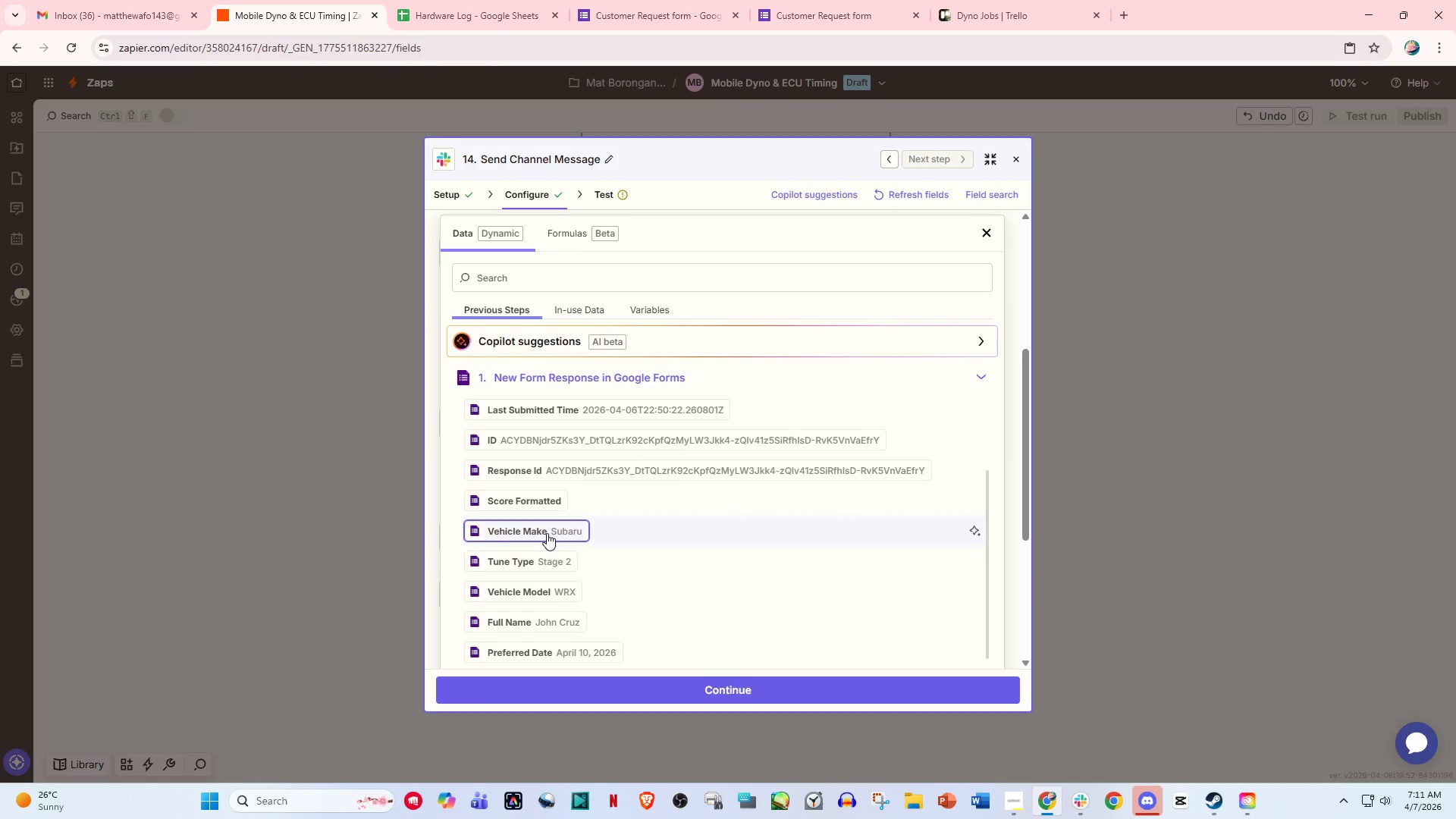 
left_click([547, 533])
 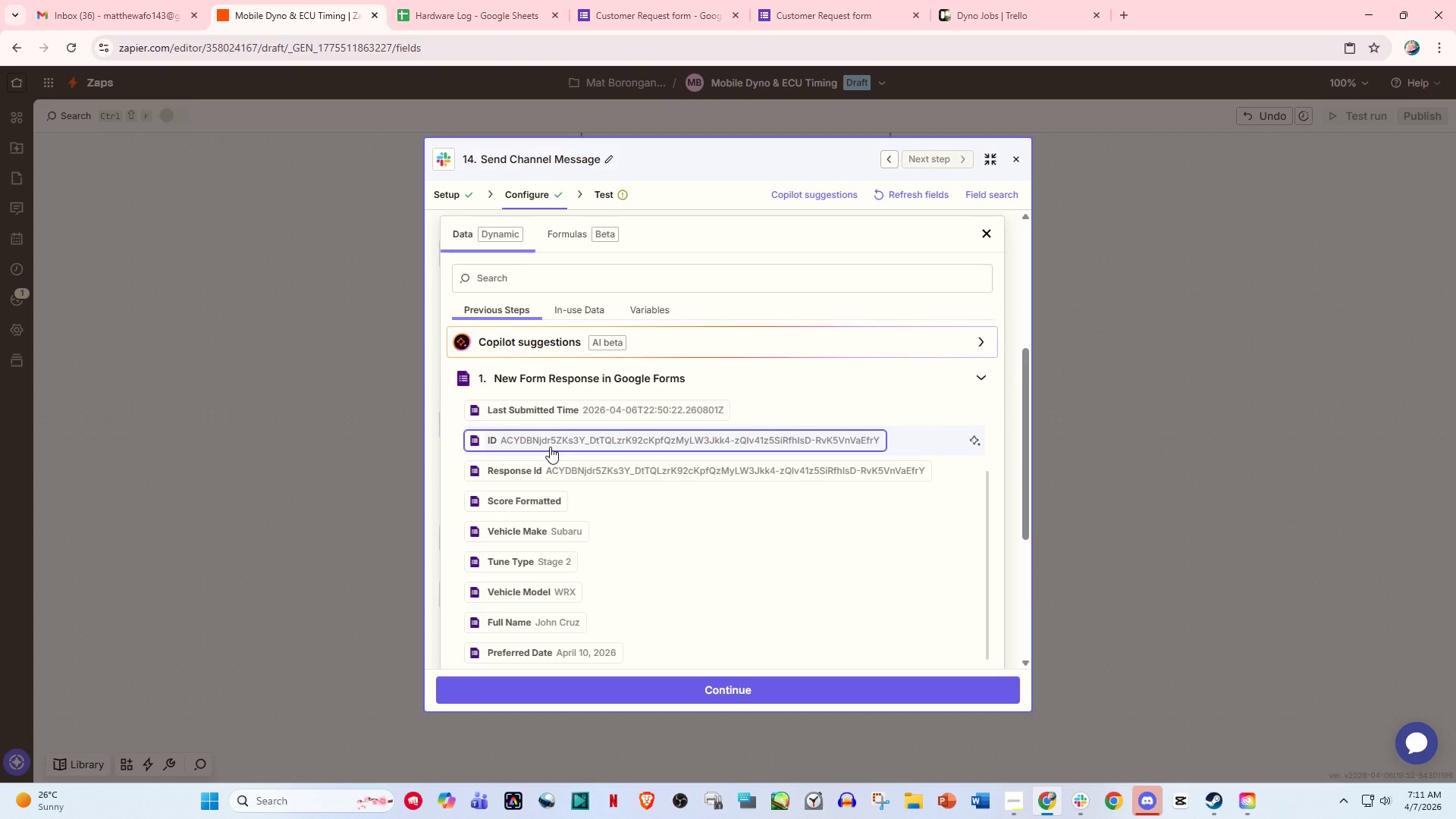 
scroll: coordinate [535, 296], scroll_direction: up, amount: 6.0
 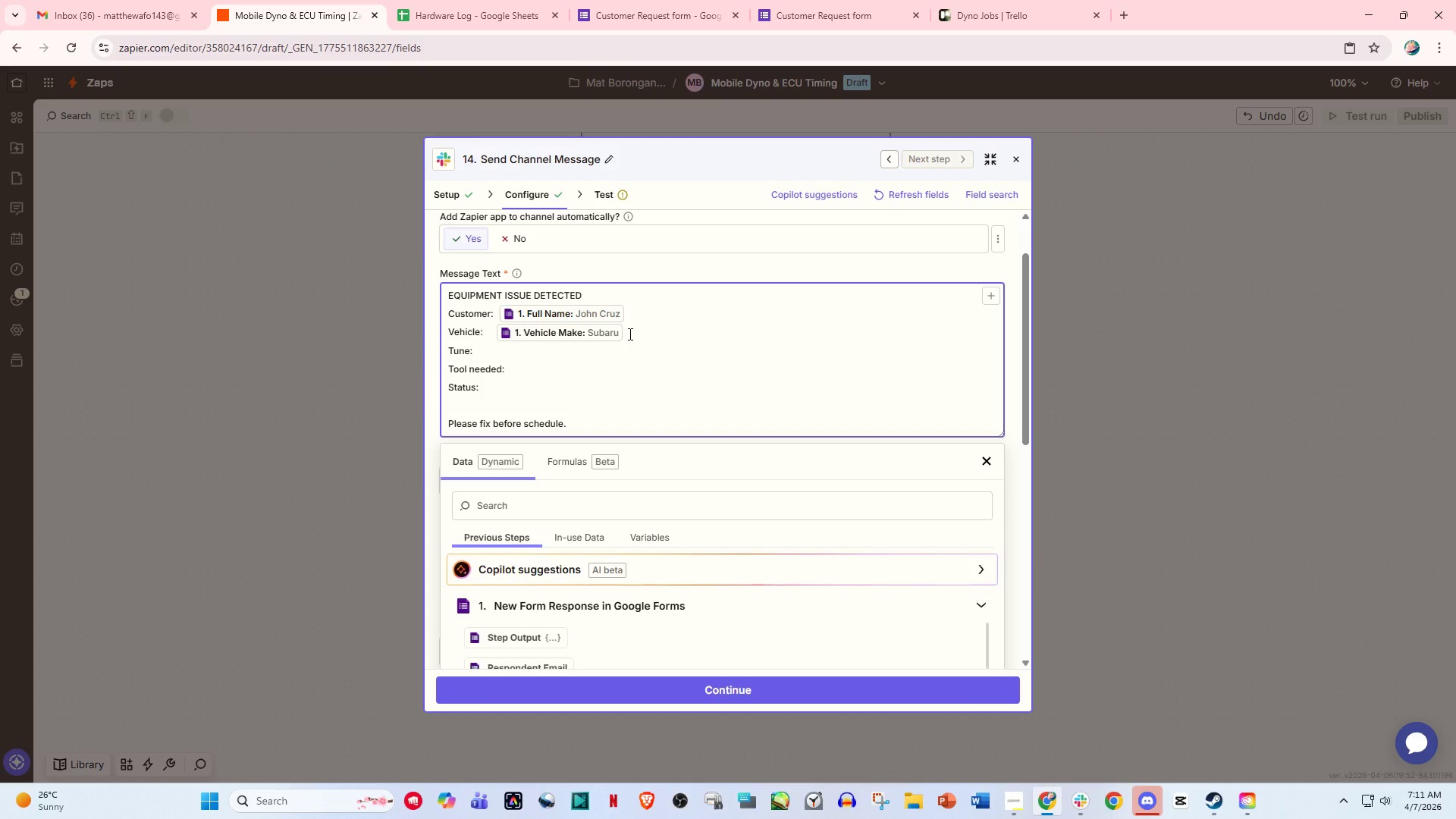 
key(Slash)
 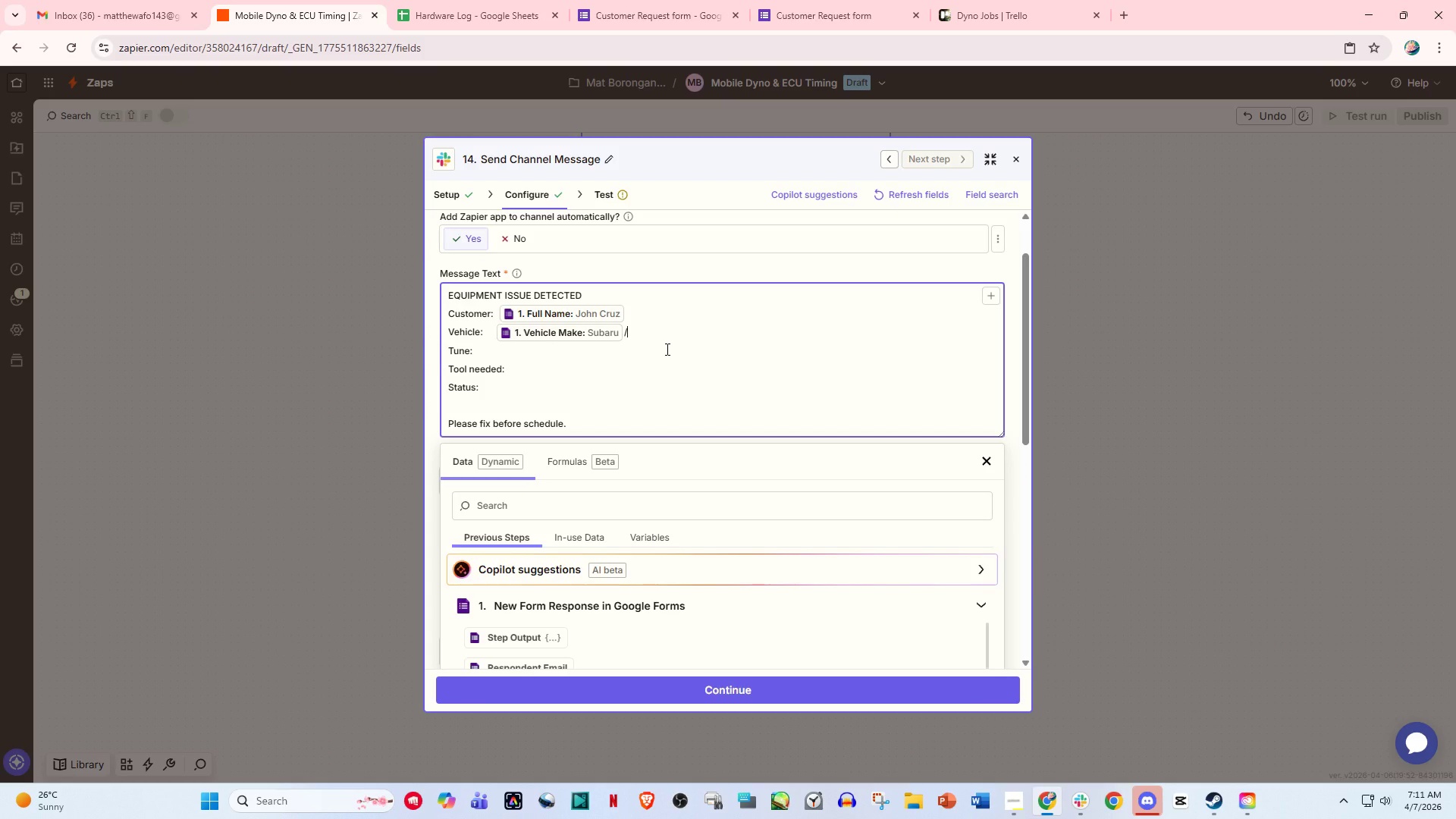 
scroll: coordinate [711, 595], scroll_direction: down, amount: 4.0
 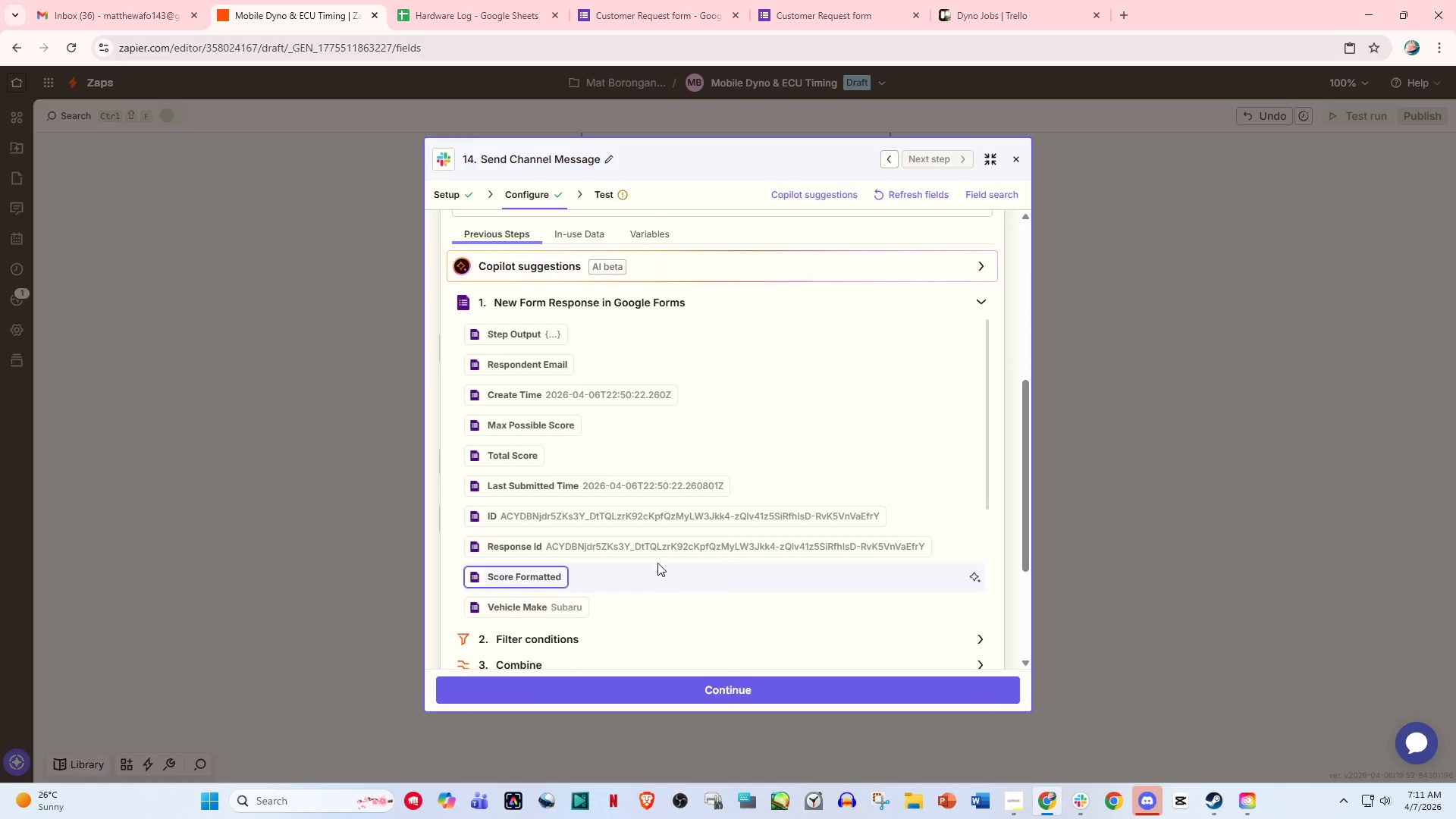 
scroll: coordinate [649, 506], scroll_direction: up, amount: 6.0
 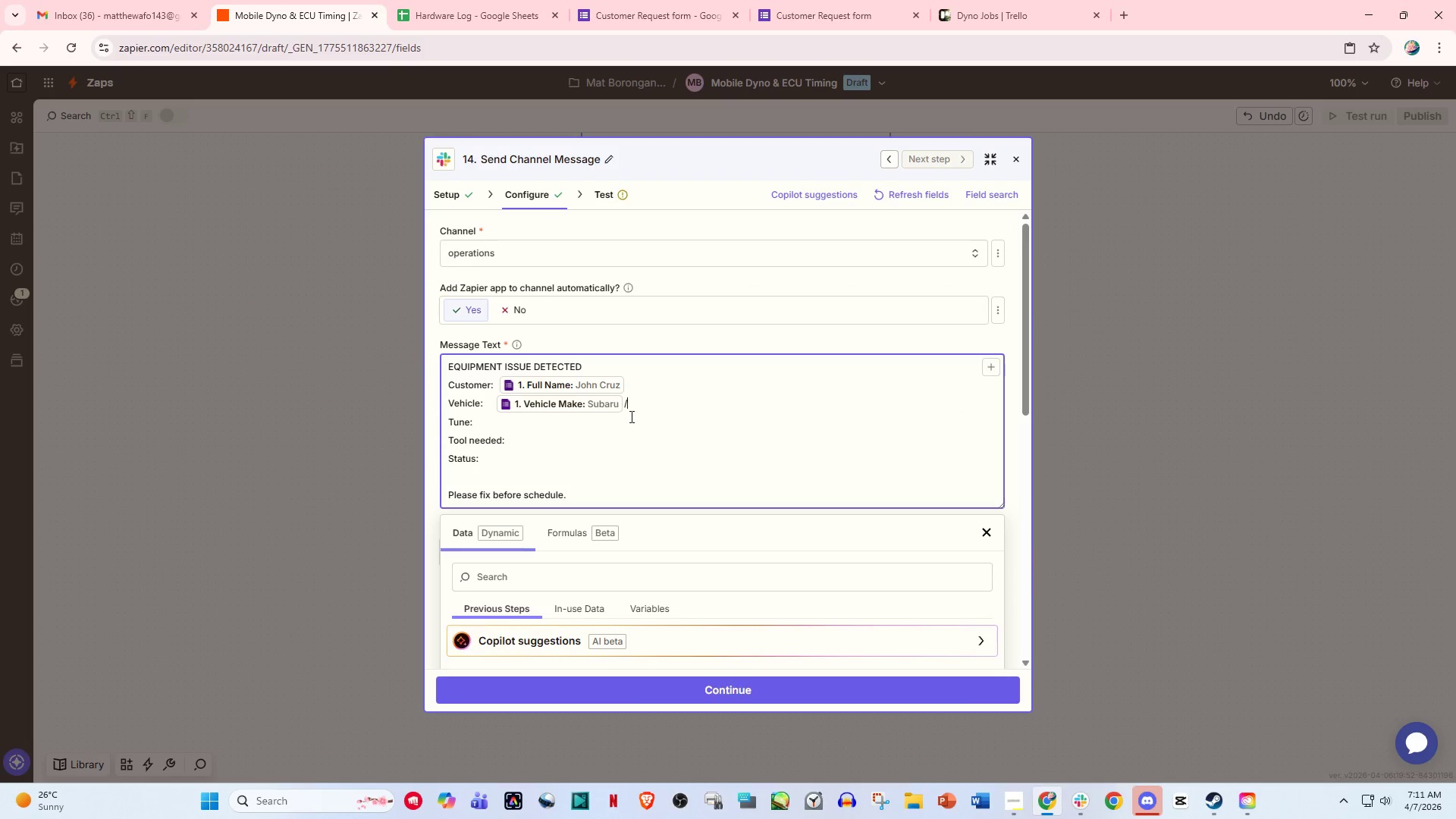 
left_click([632, 399])
 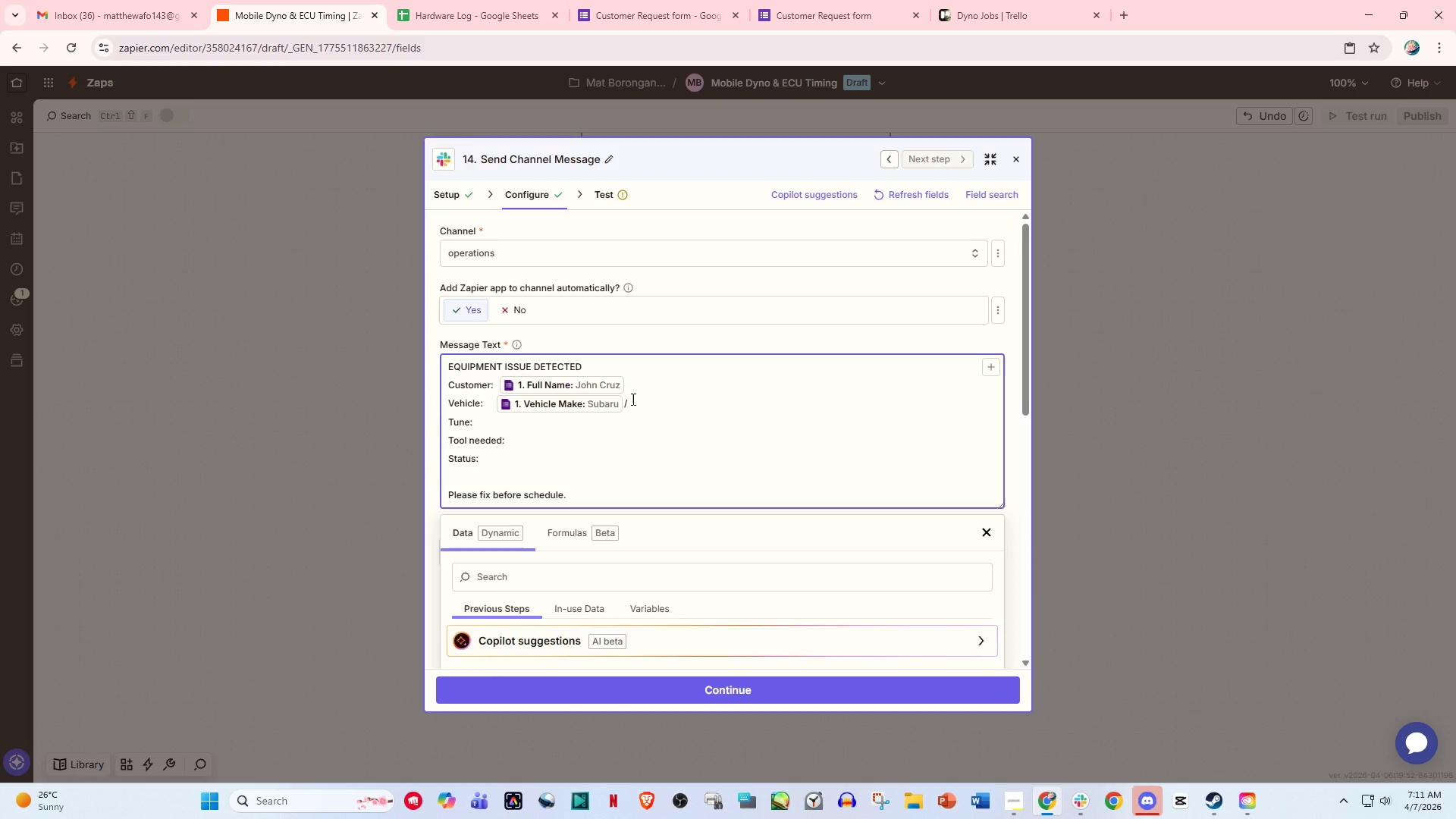 
key(Backspace)
 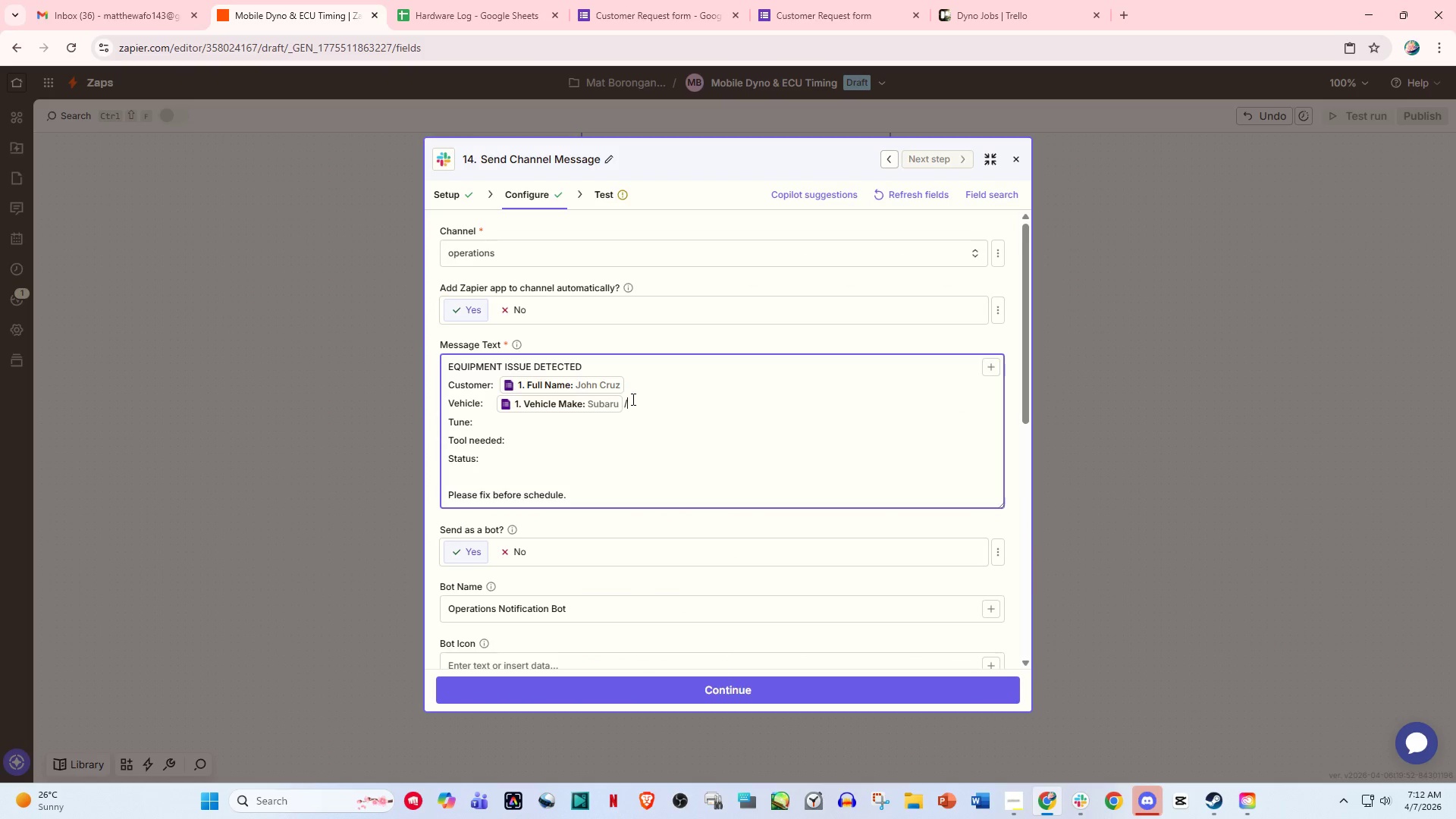 
key(Backspace)
 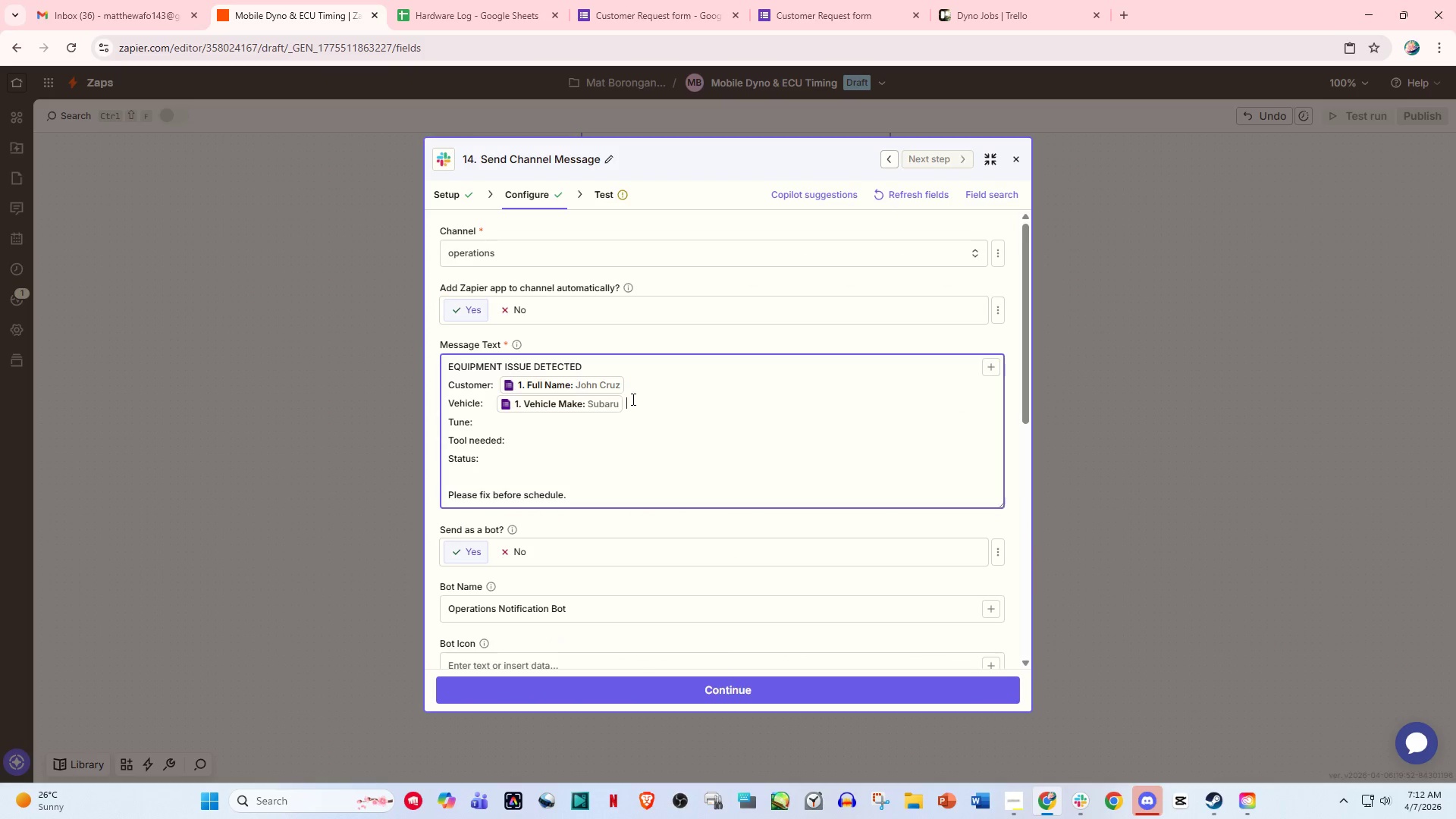 
key(Space)
 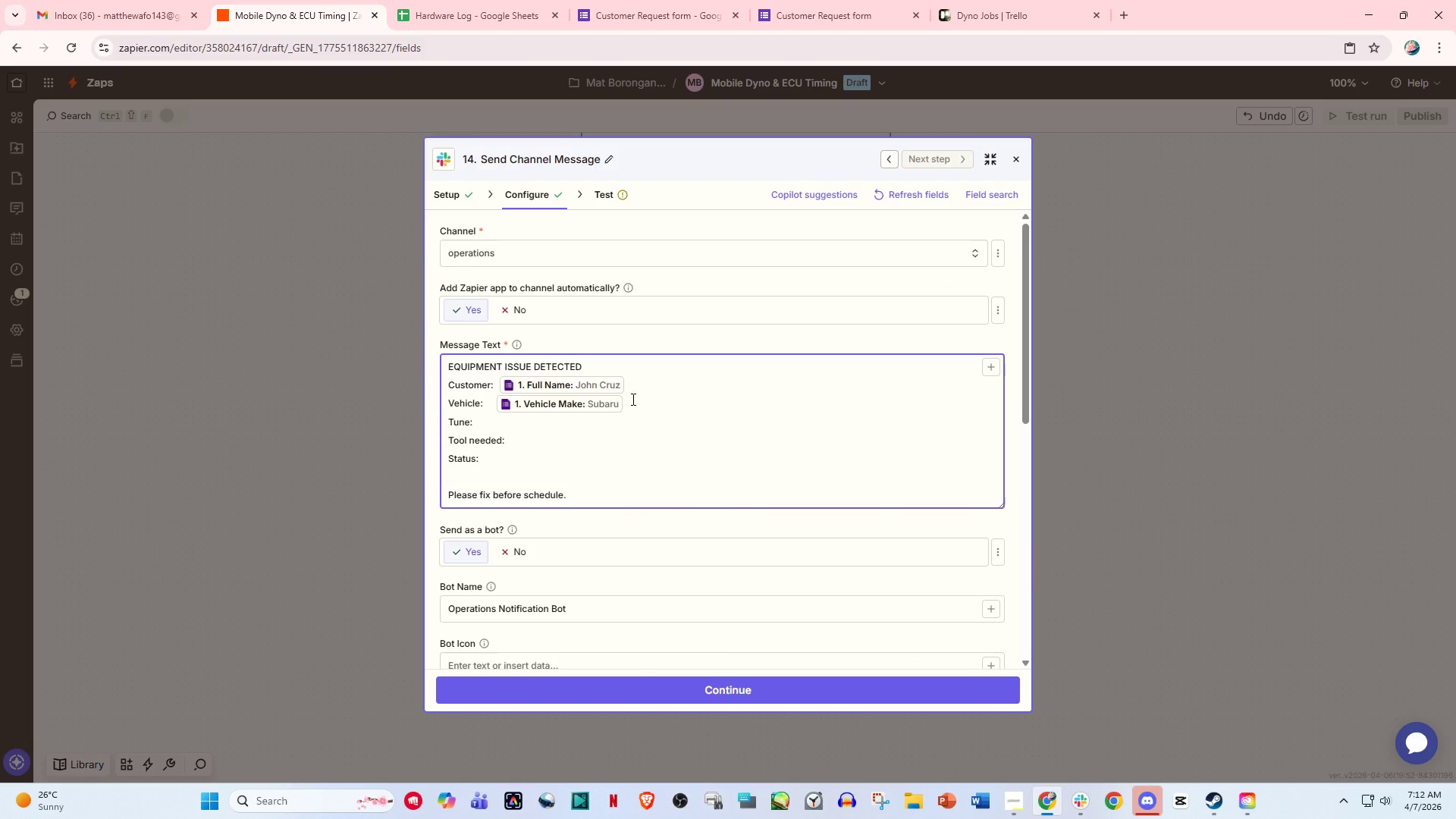 
key(Slash)
 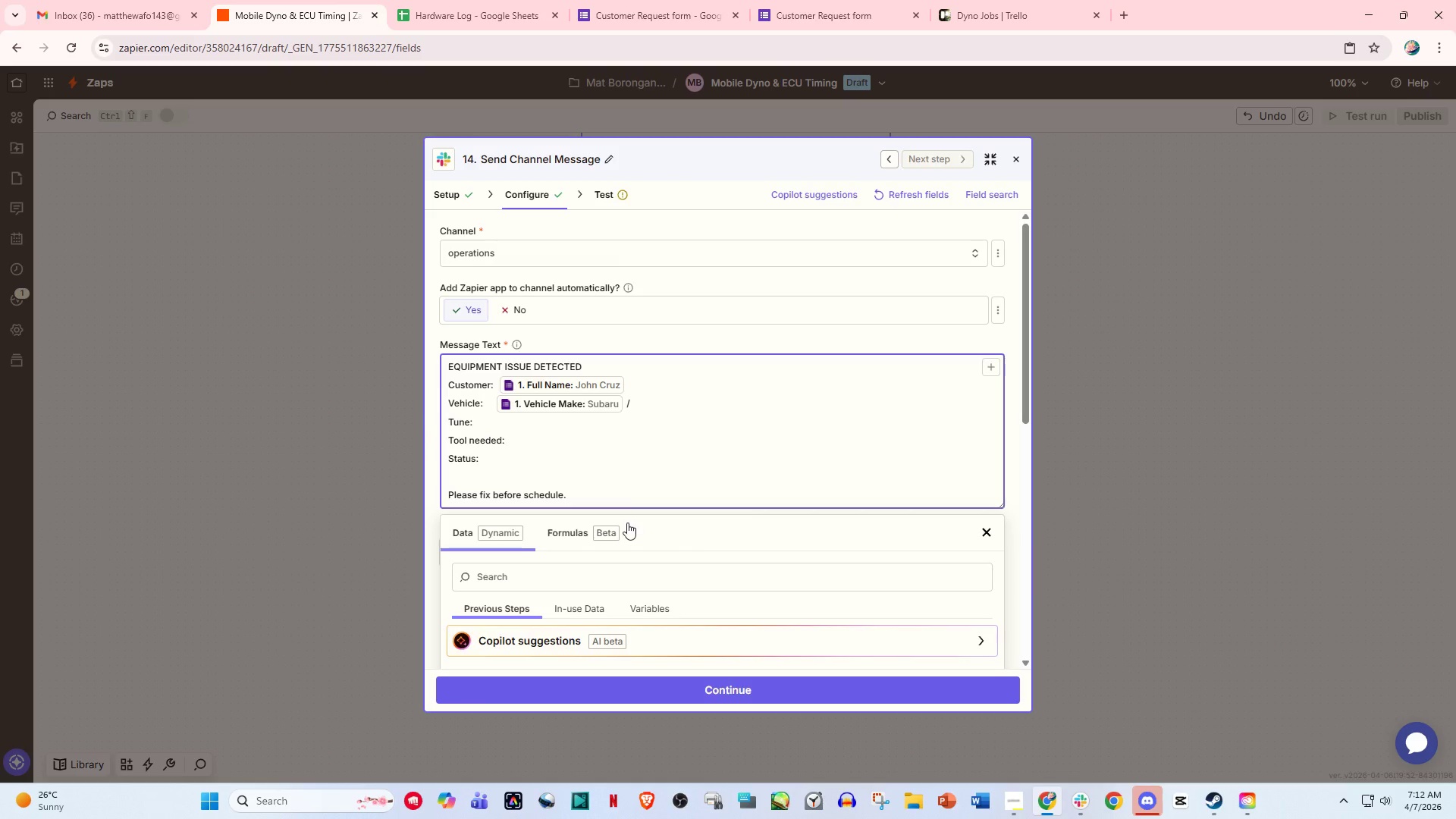 
scroll: coordinate [627, 522], scroll_direction: down, amount: 2.0
 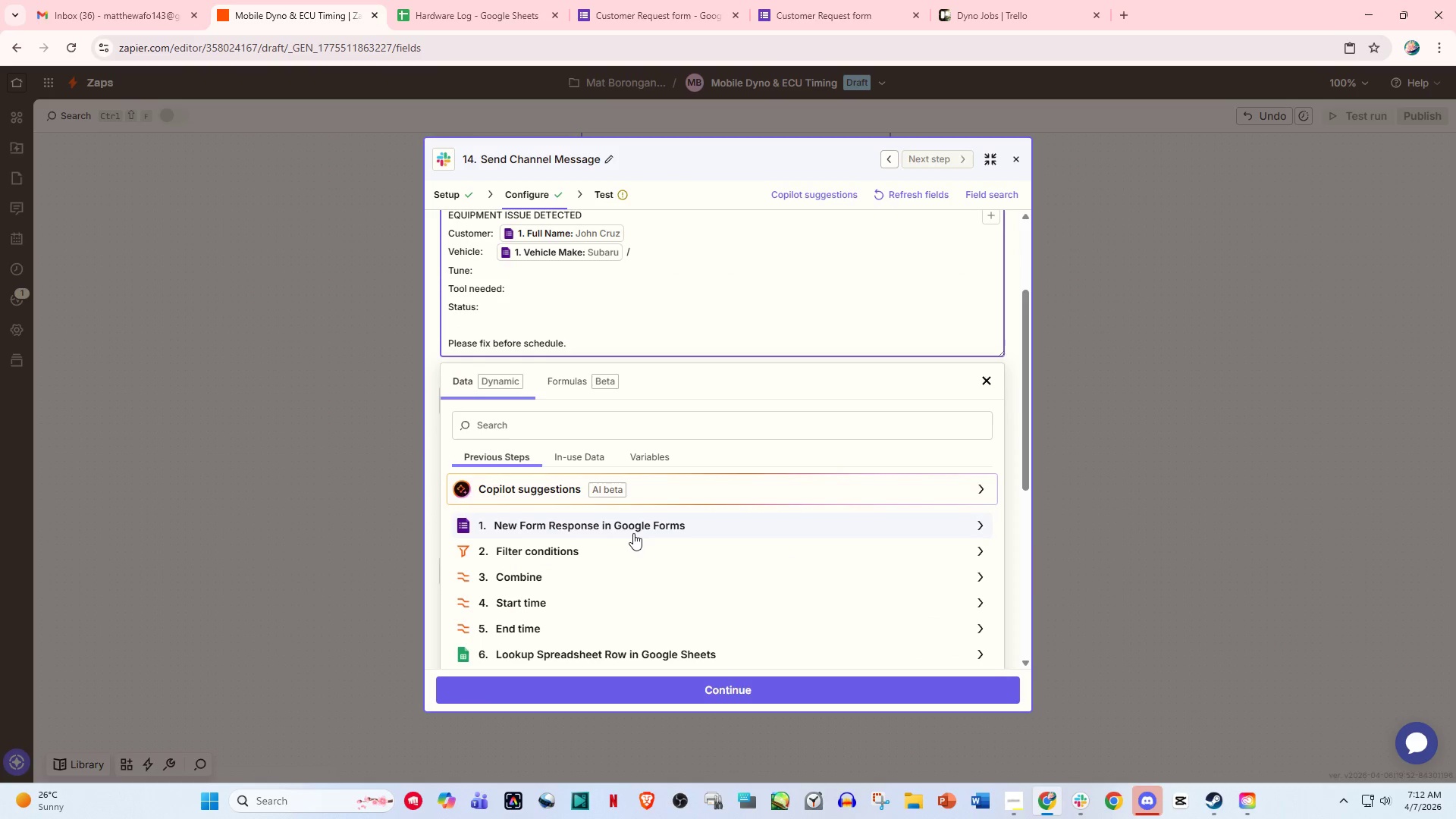 
left_click([633, 533])
 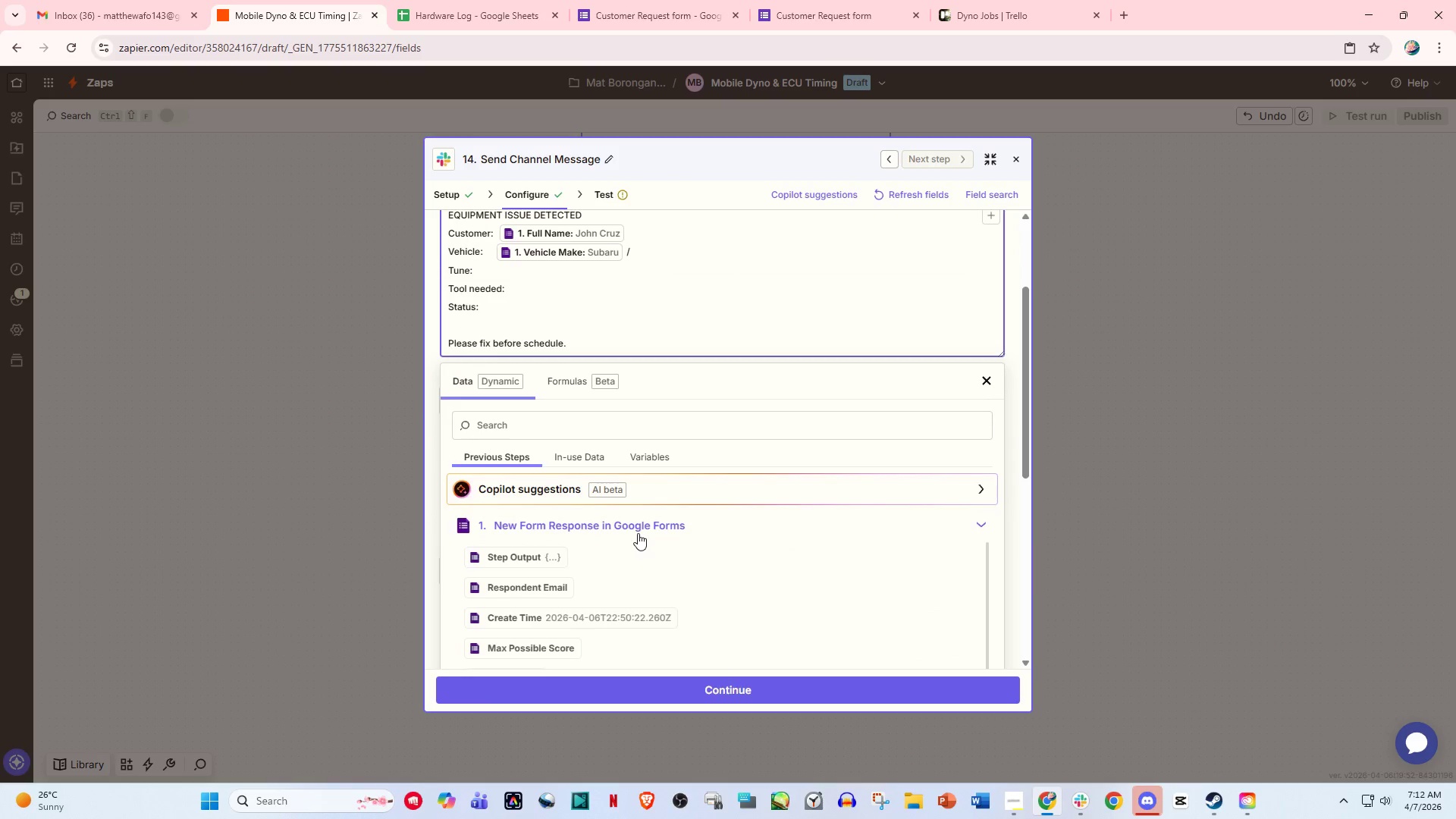 
scroll: coordinate [601, 444], scroll_direction: down, amount: 5.0
 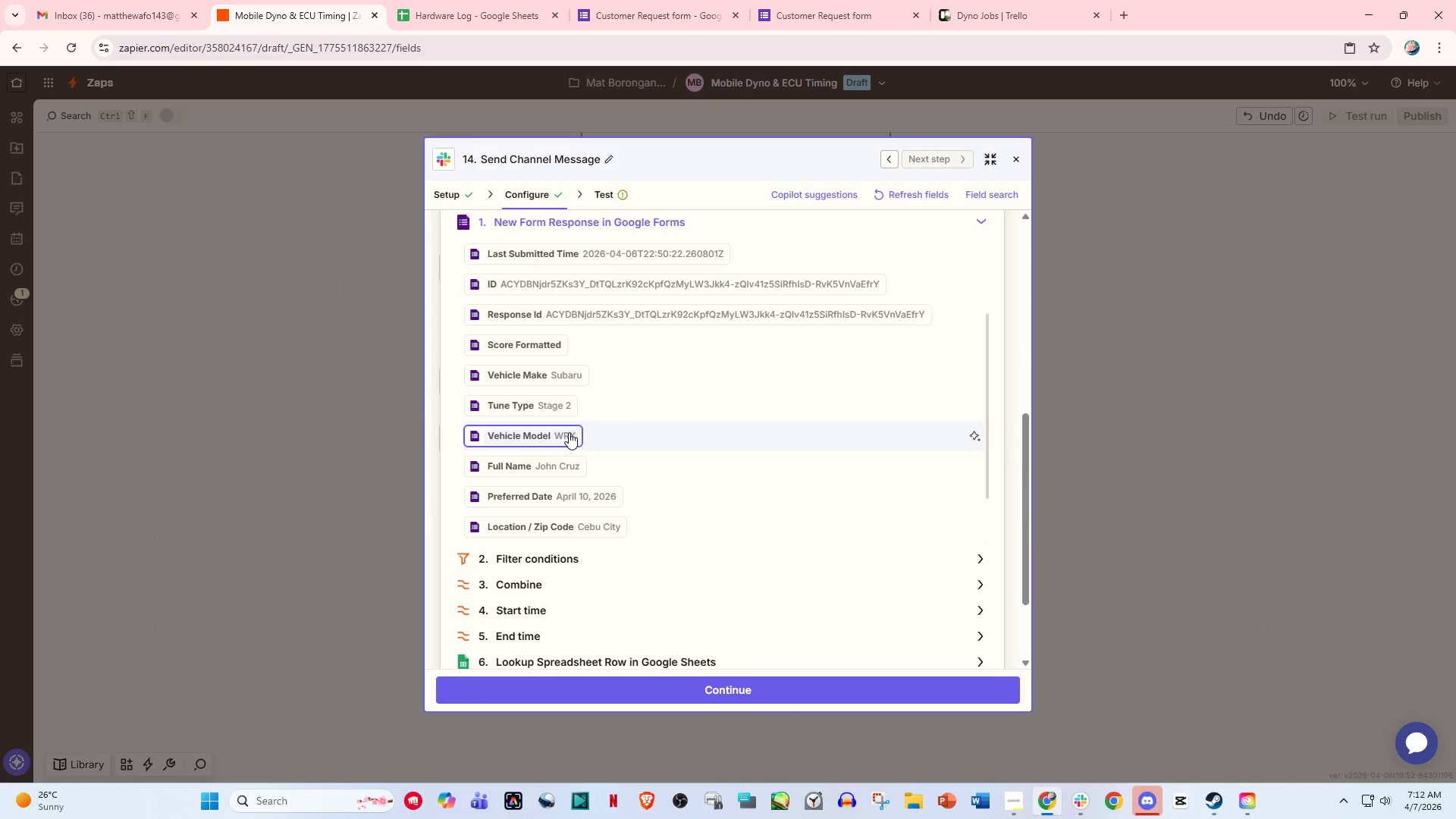 
left_click([560, 432])
 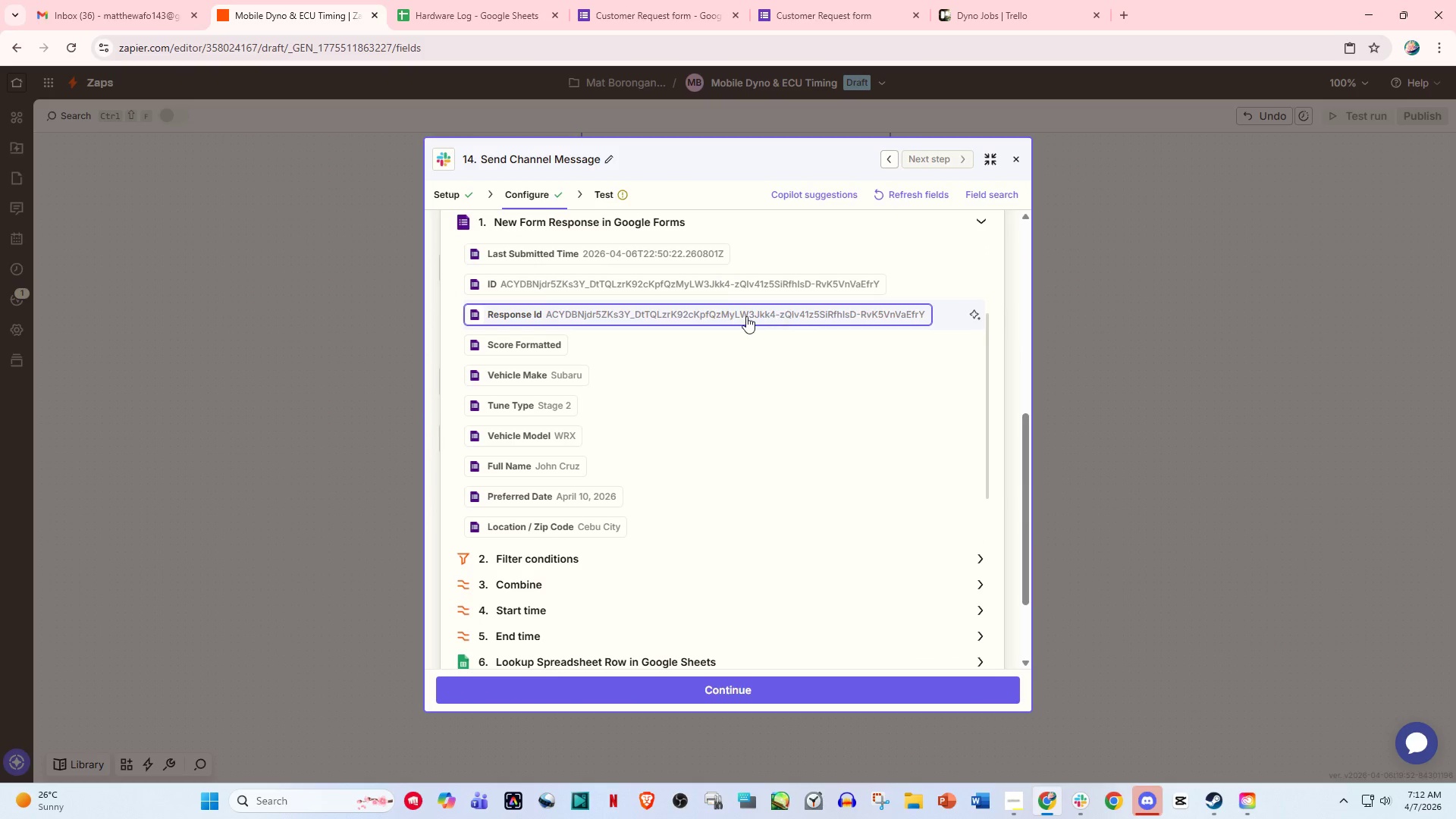 
scroll: coordinate [742, 312], scroll_direction: up, amount: 2.0
 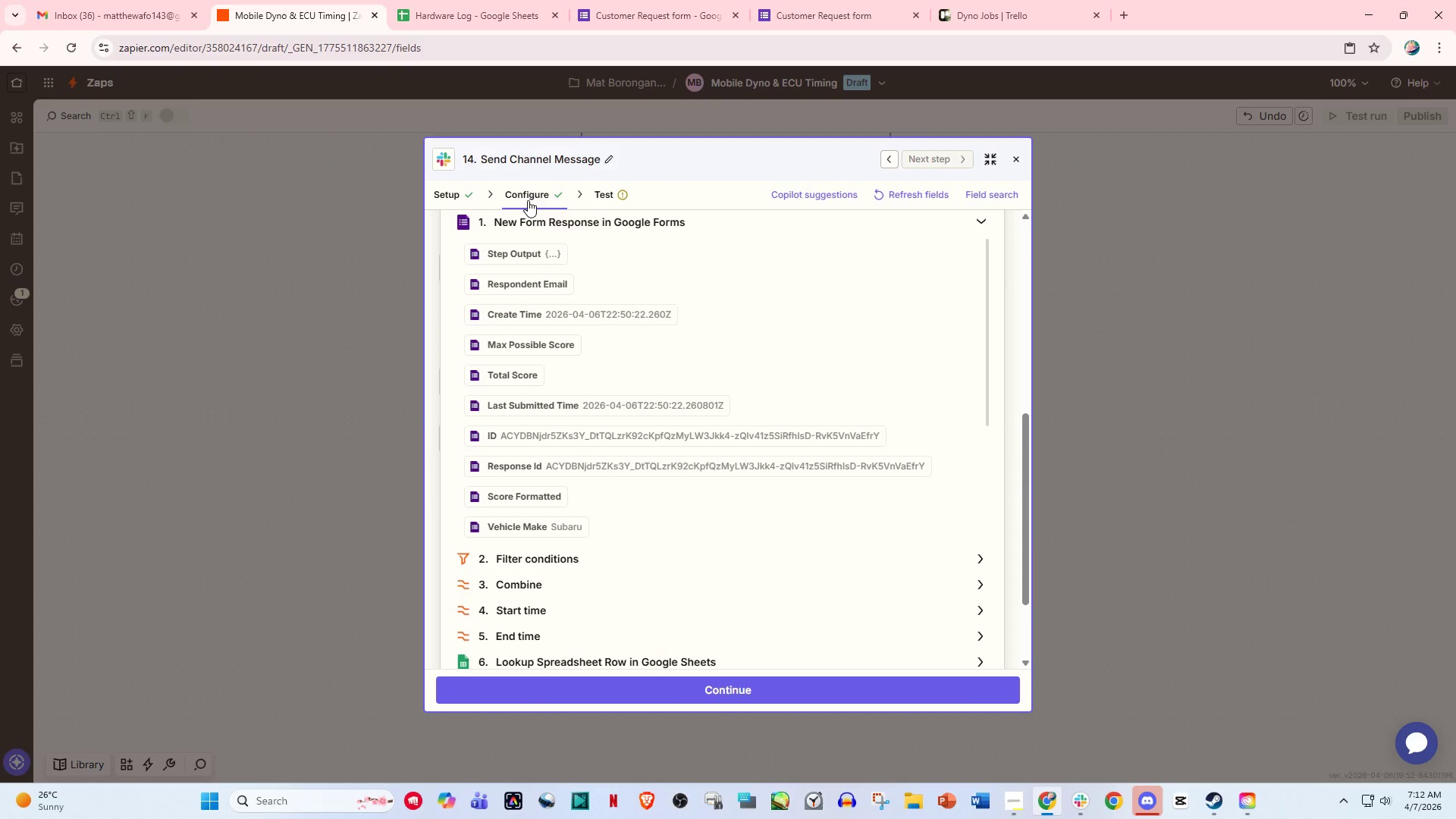 
left_click([526, 199])
 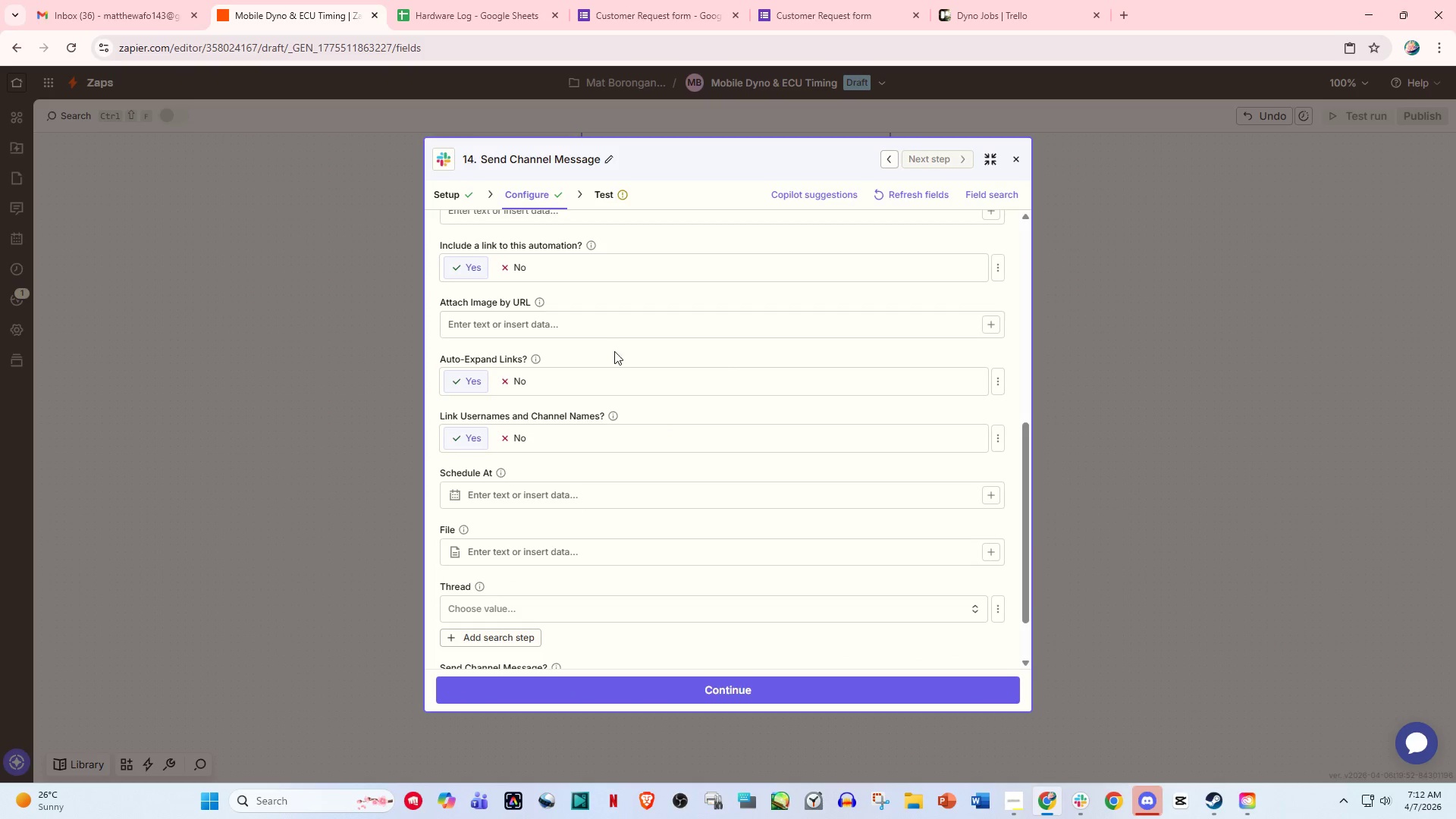 
scroll: coordinate [579, 406], scroll_direction: up, amount: 5.0
 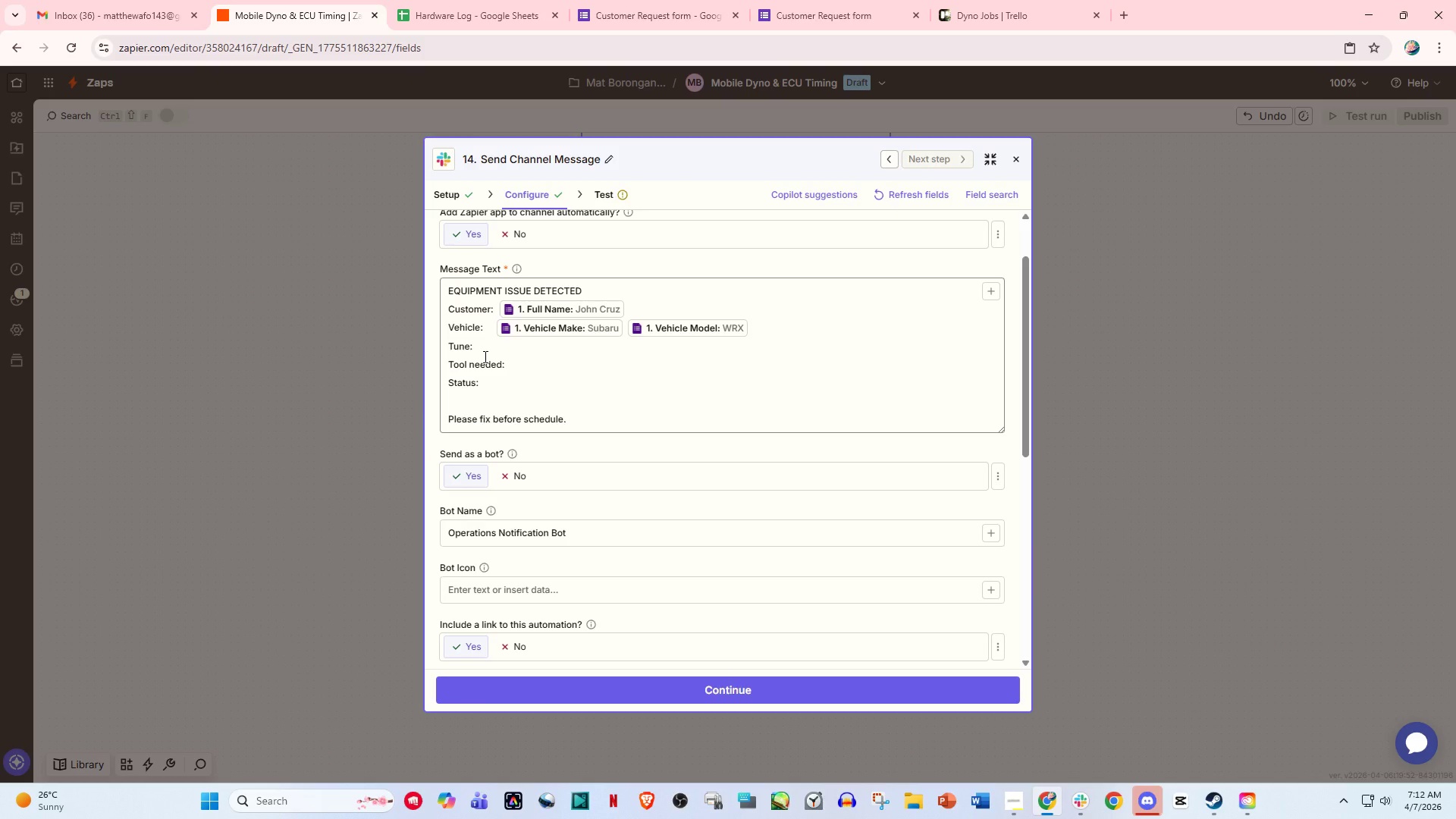 
wait(20.46)
 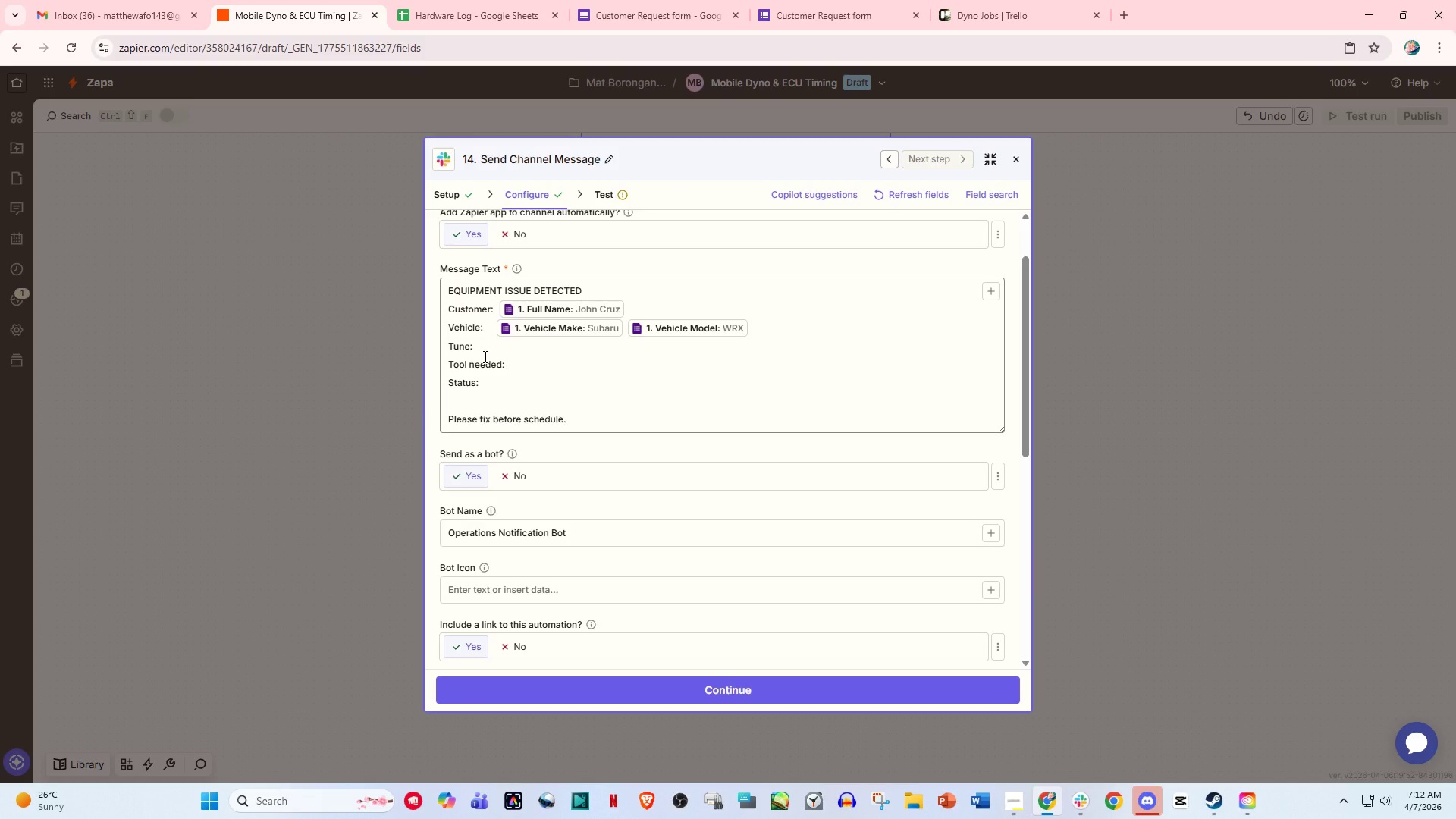 
double_click([323, 0])
 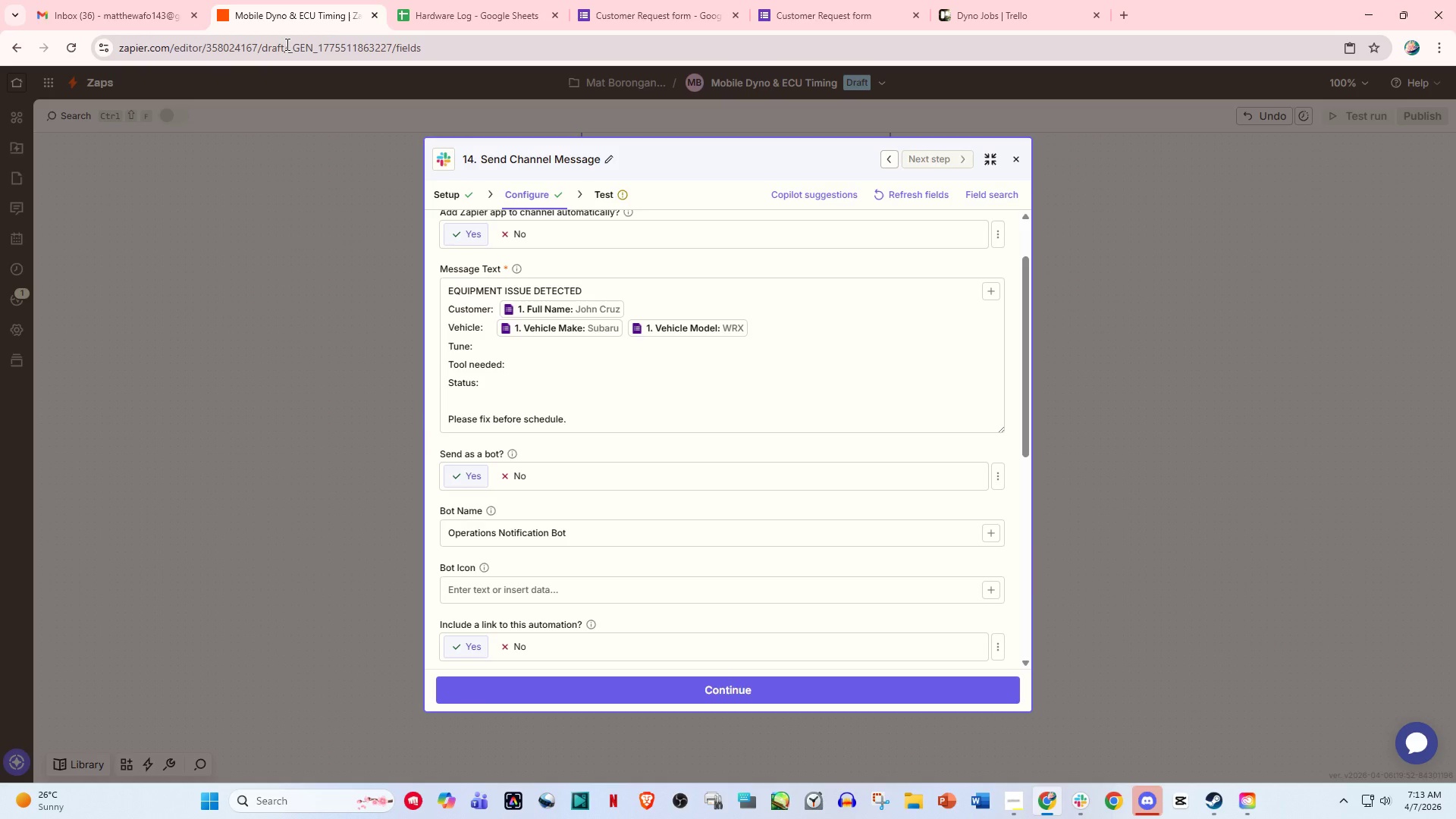 
wait(36.55)
 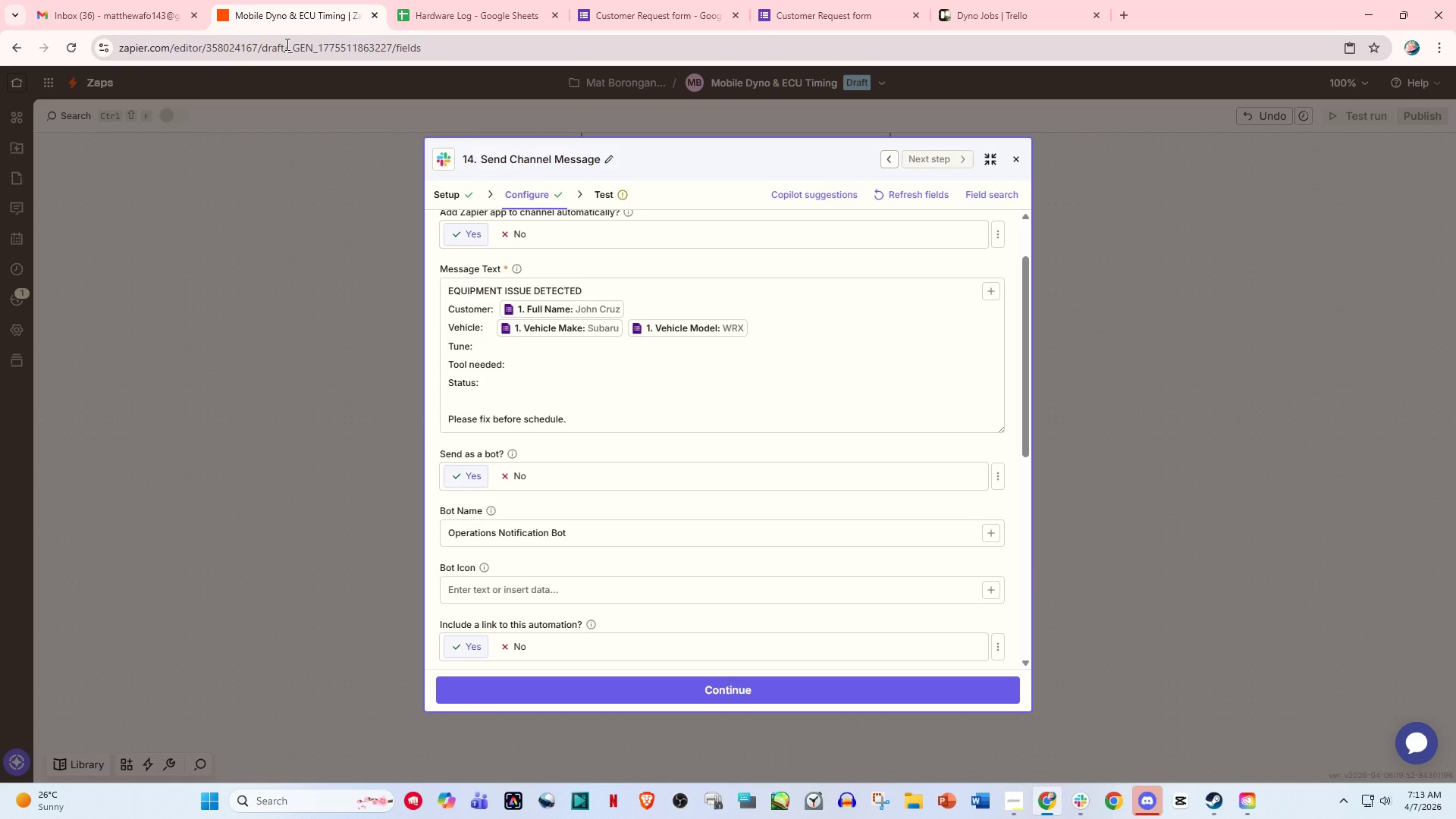 
left_click([1017, 160])
 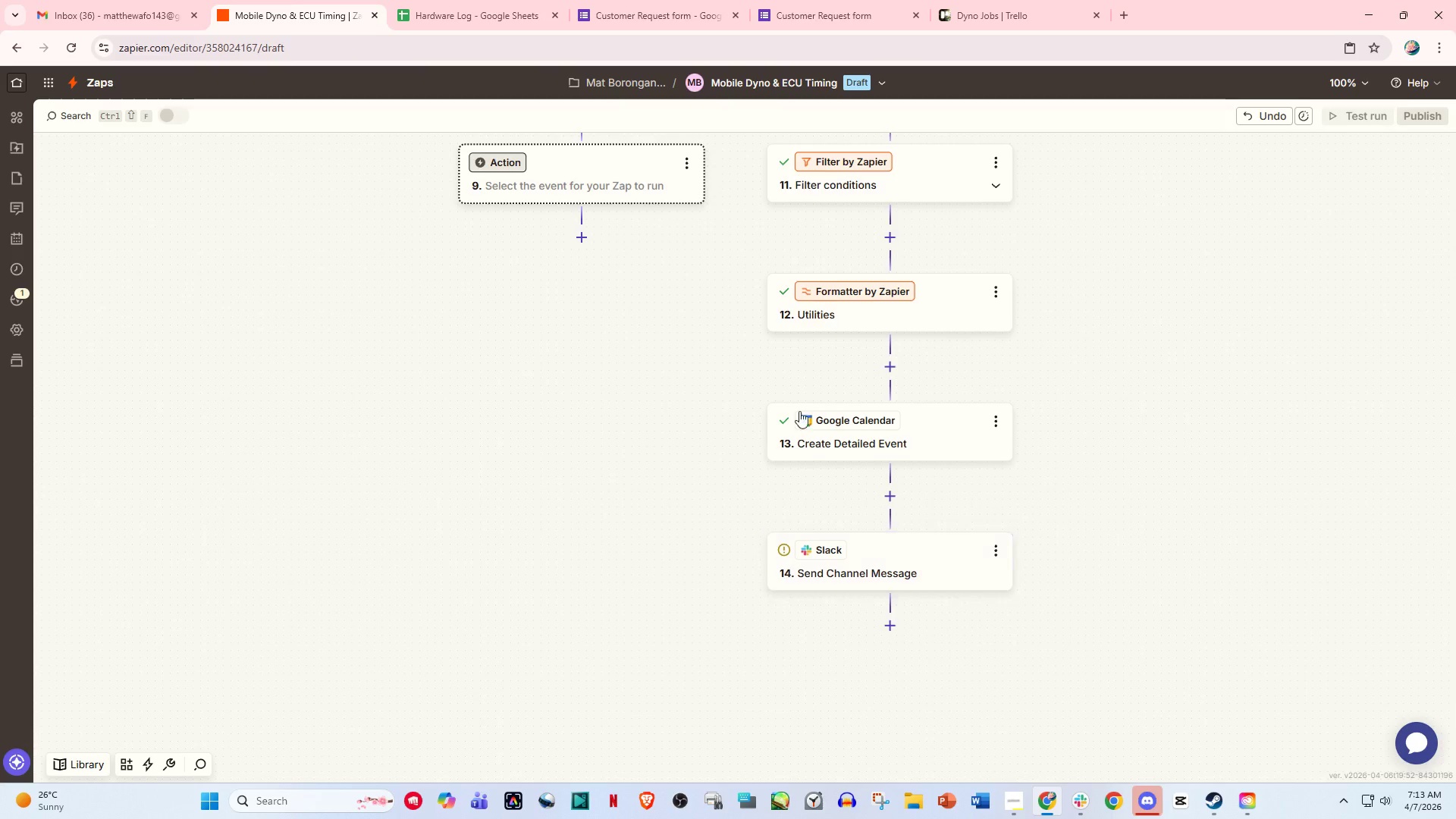 
scroll: coordinate [796, 419], scroll_direction: up, amount: 20.0
 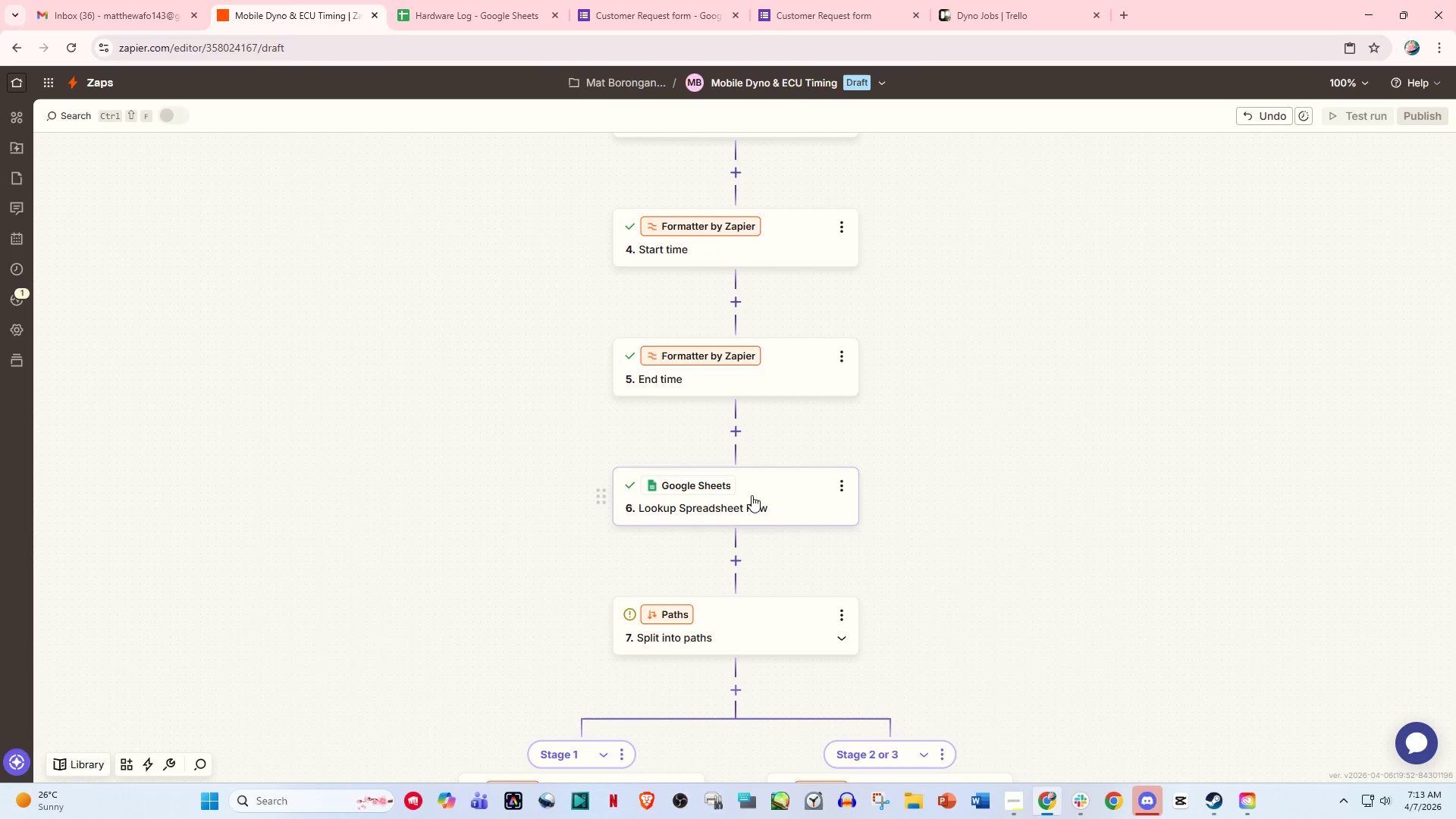 
left_click([754, 500])
 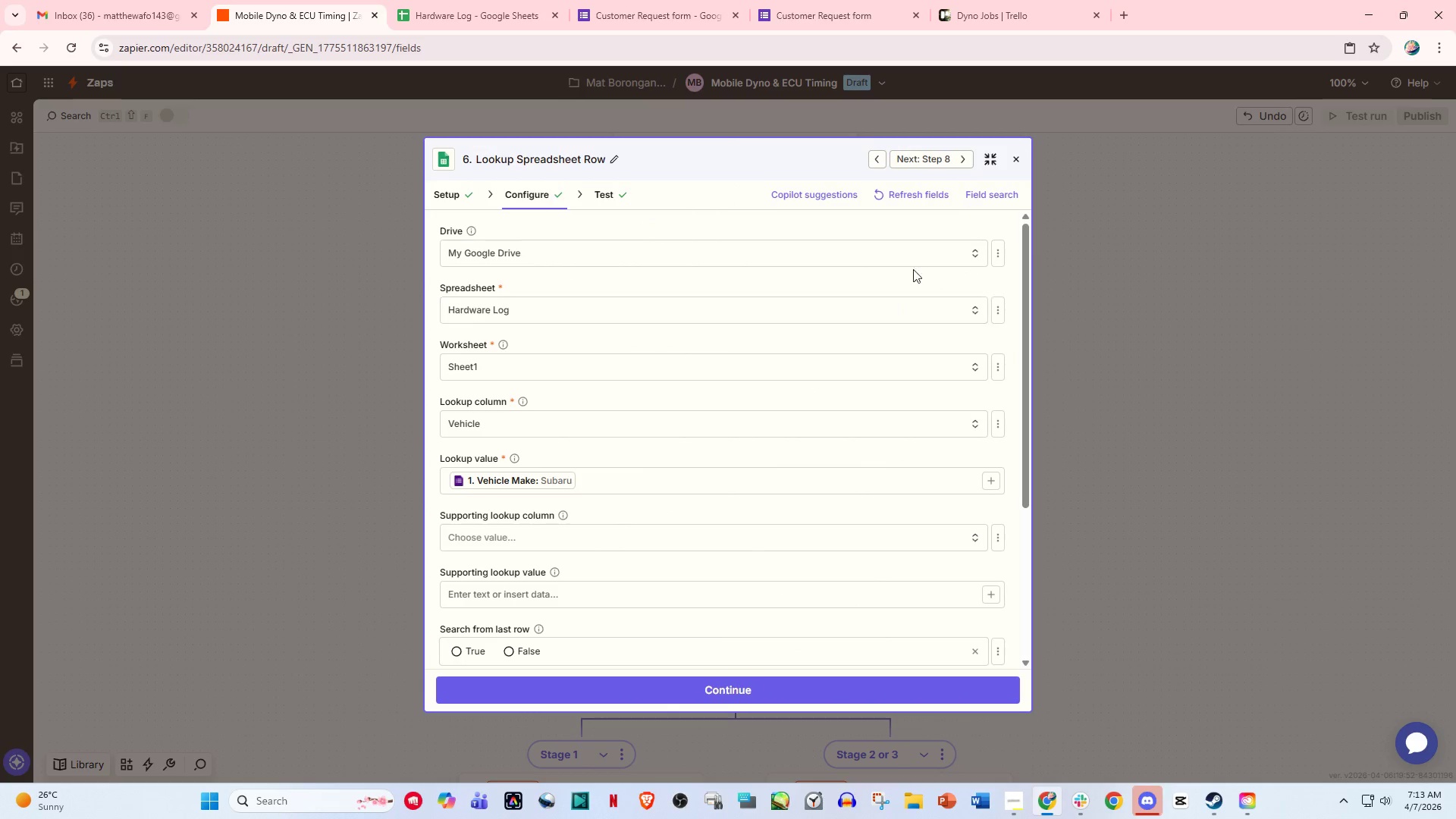 
left_click([1021, 148])
 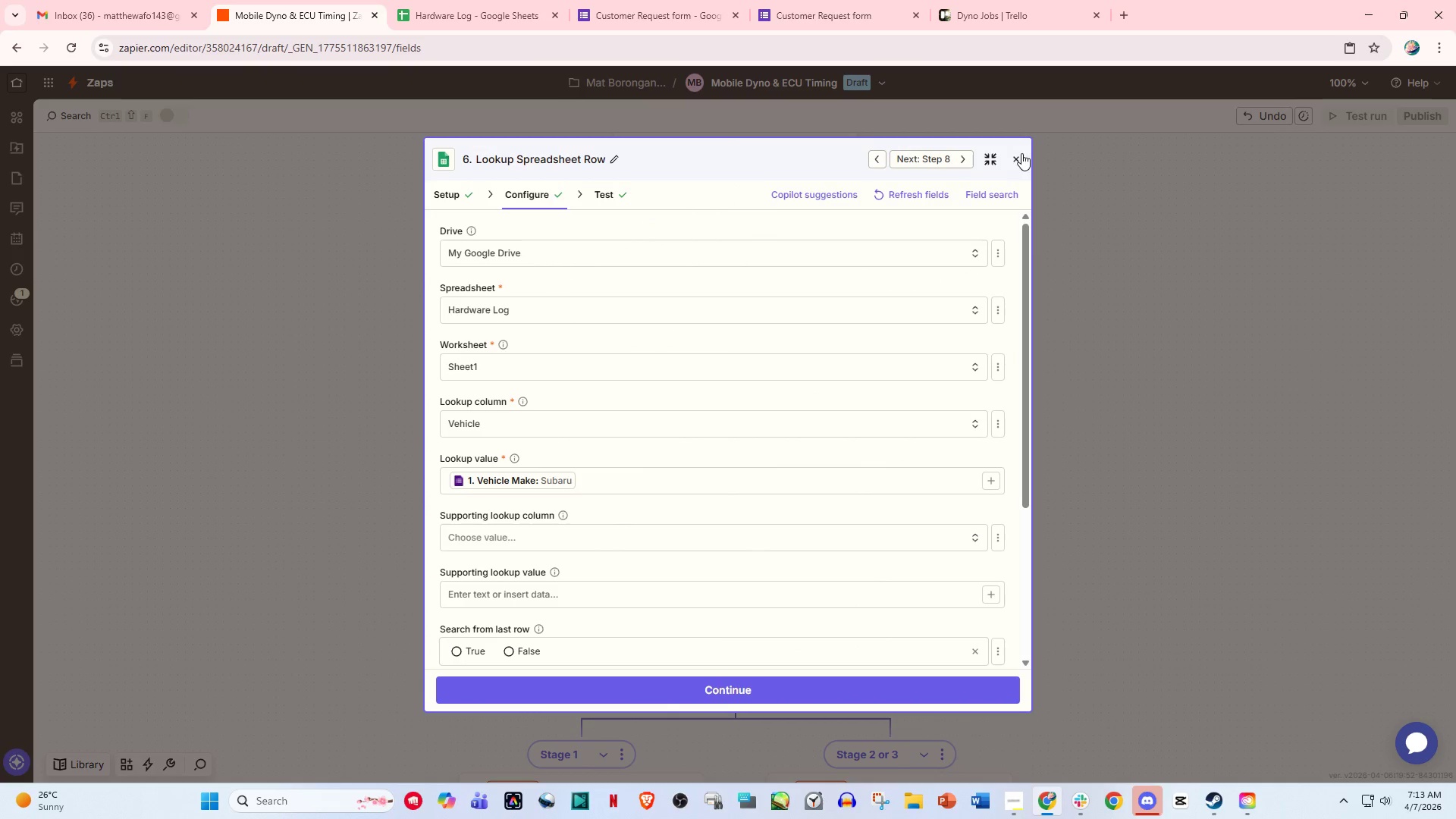 
left_click([1019, 154])
 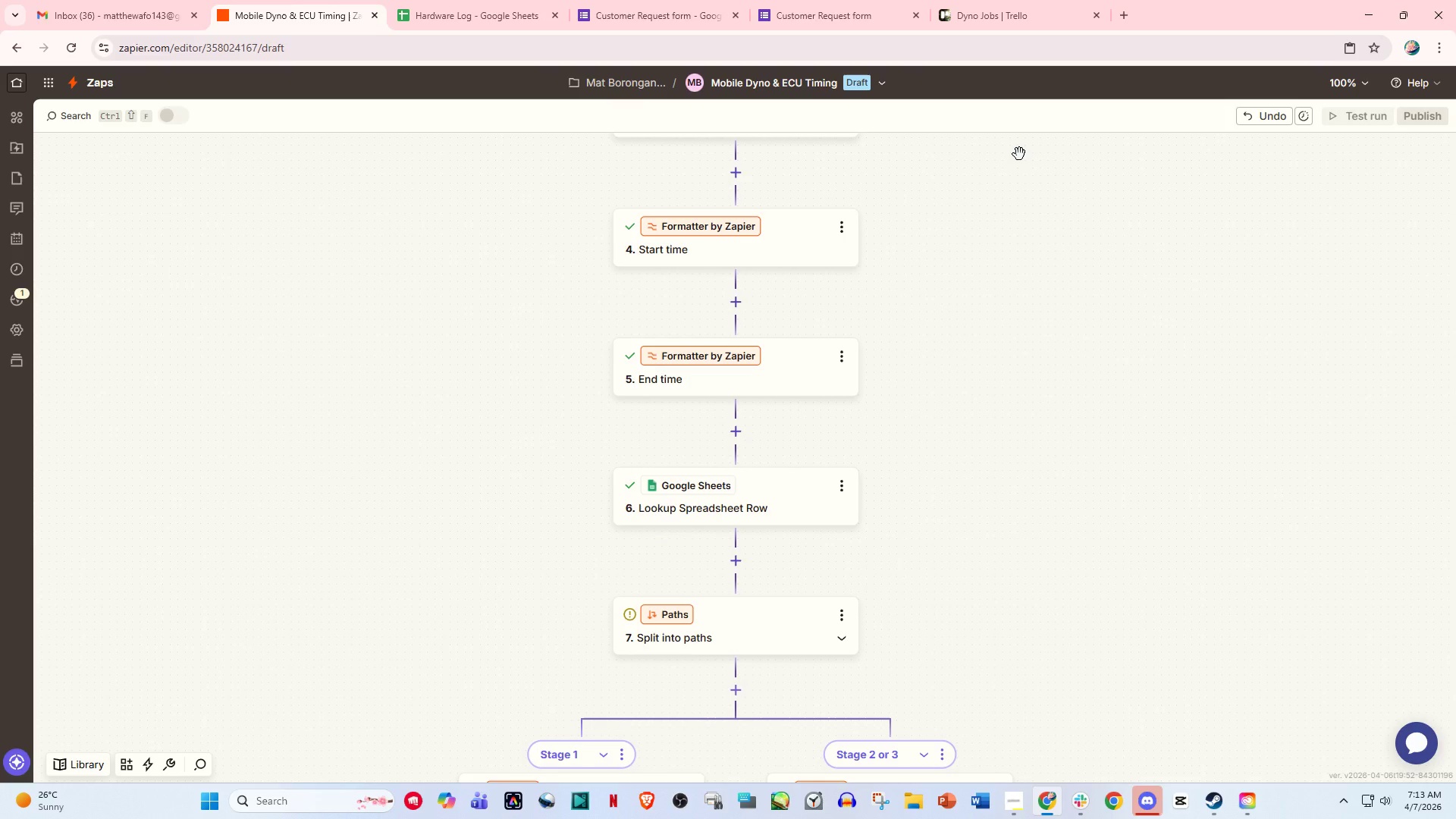 
wait(18.97)
 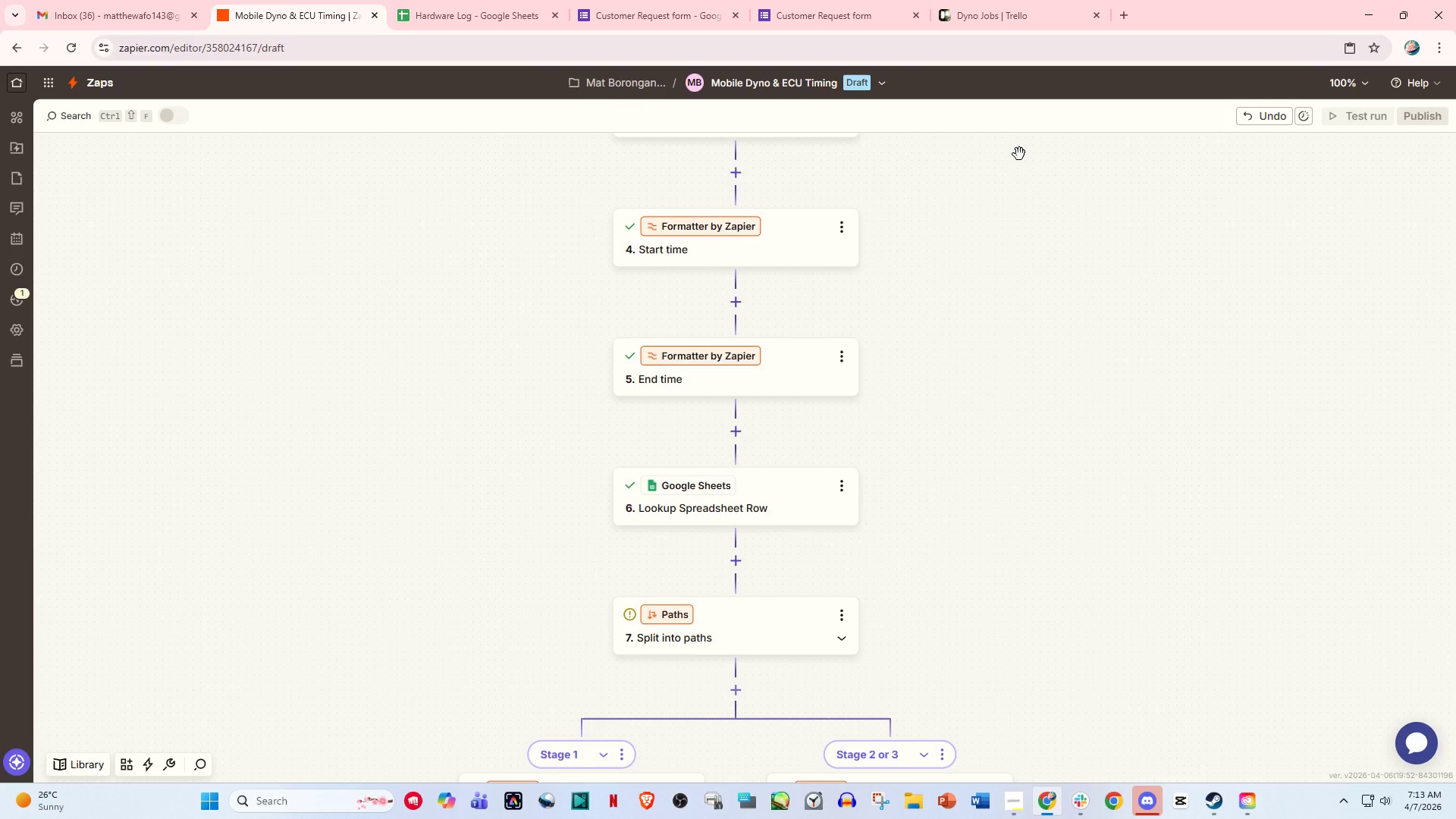 
scroll: coordinate [902, 413], scroll_direction: down, amount: 2.0
 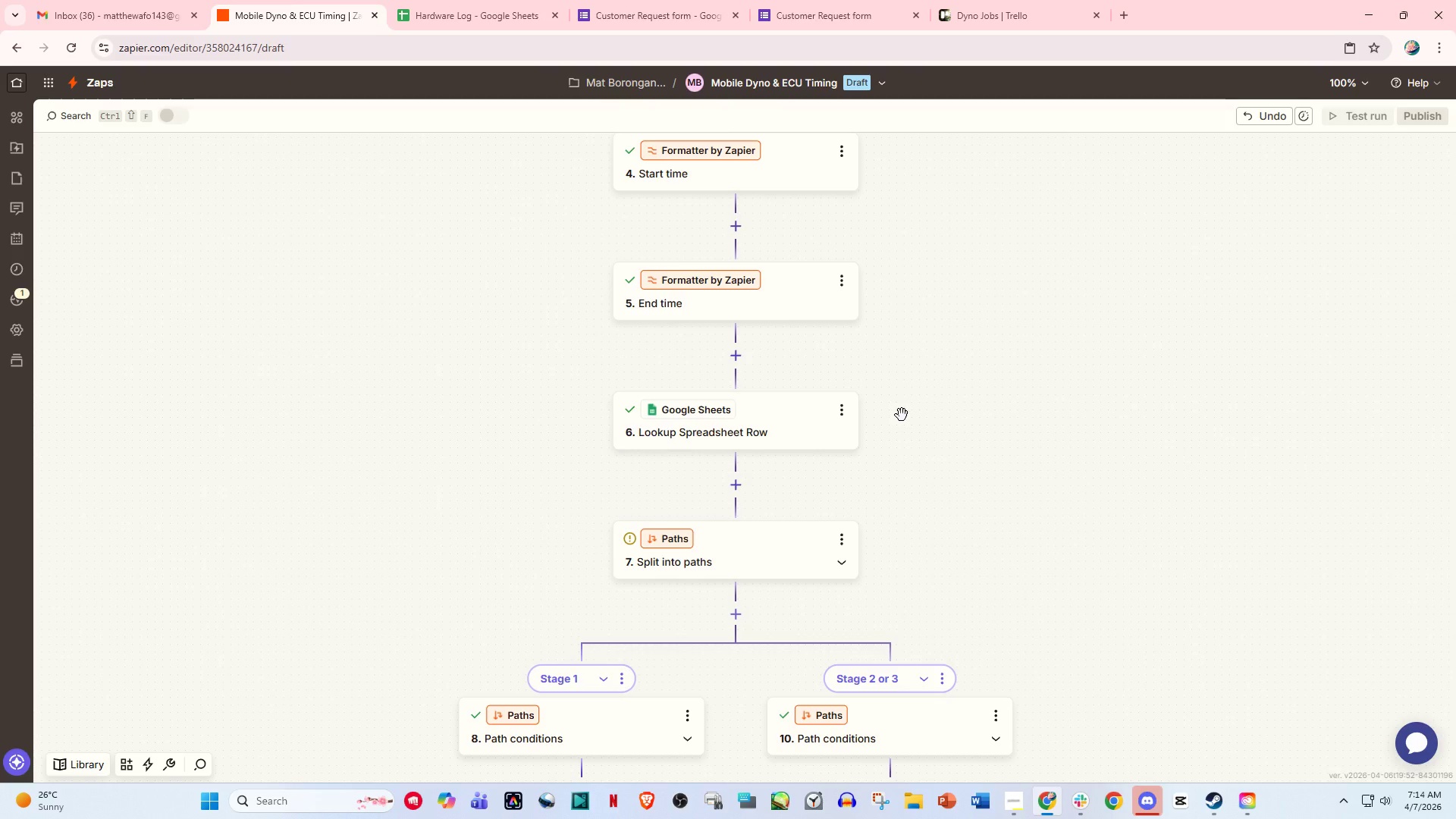 
wait(66.29)
 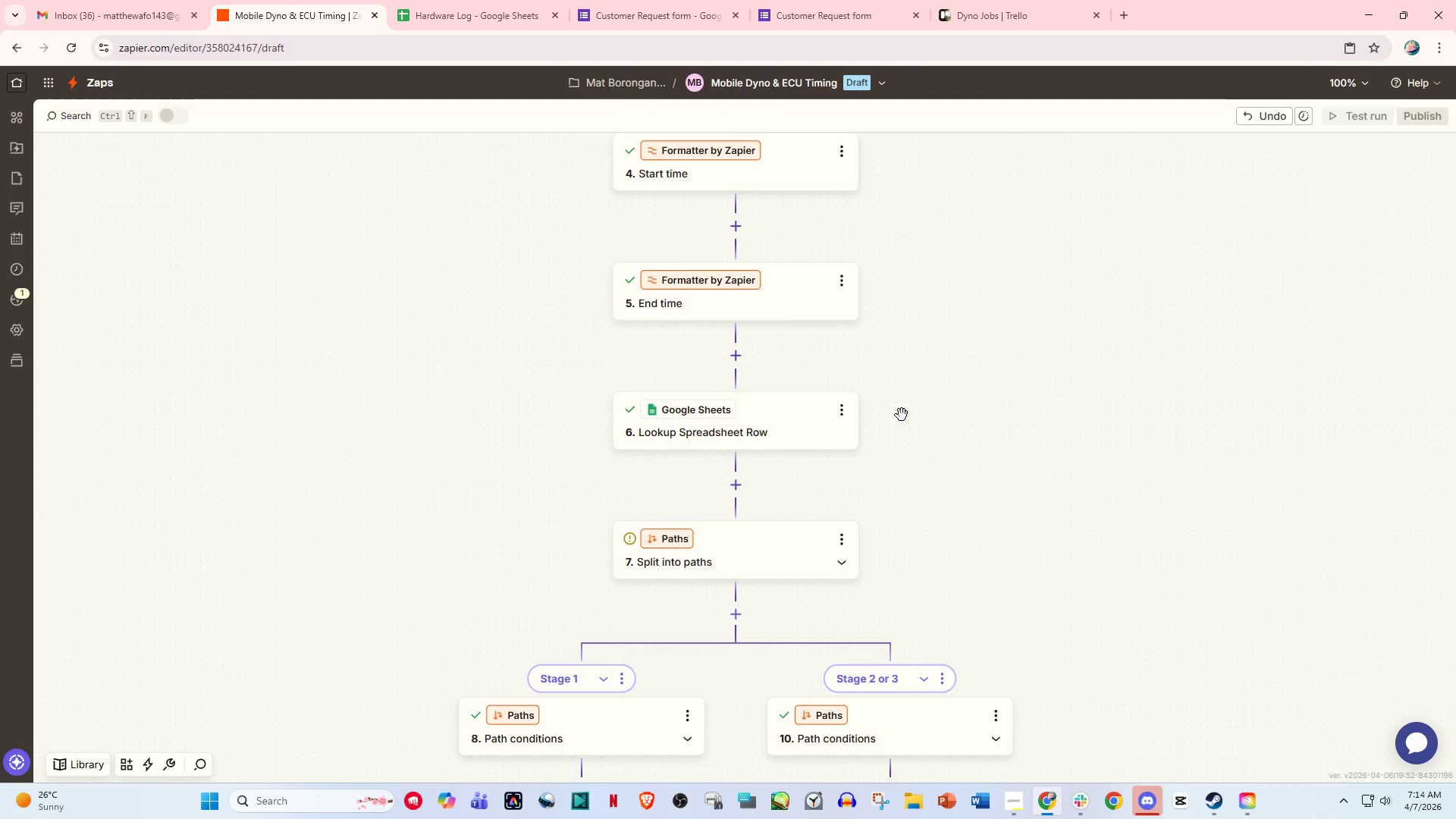 
left_click([549, 0])
 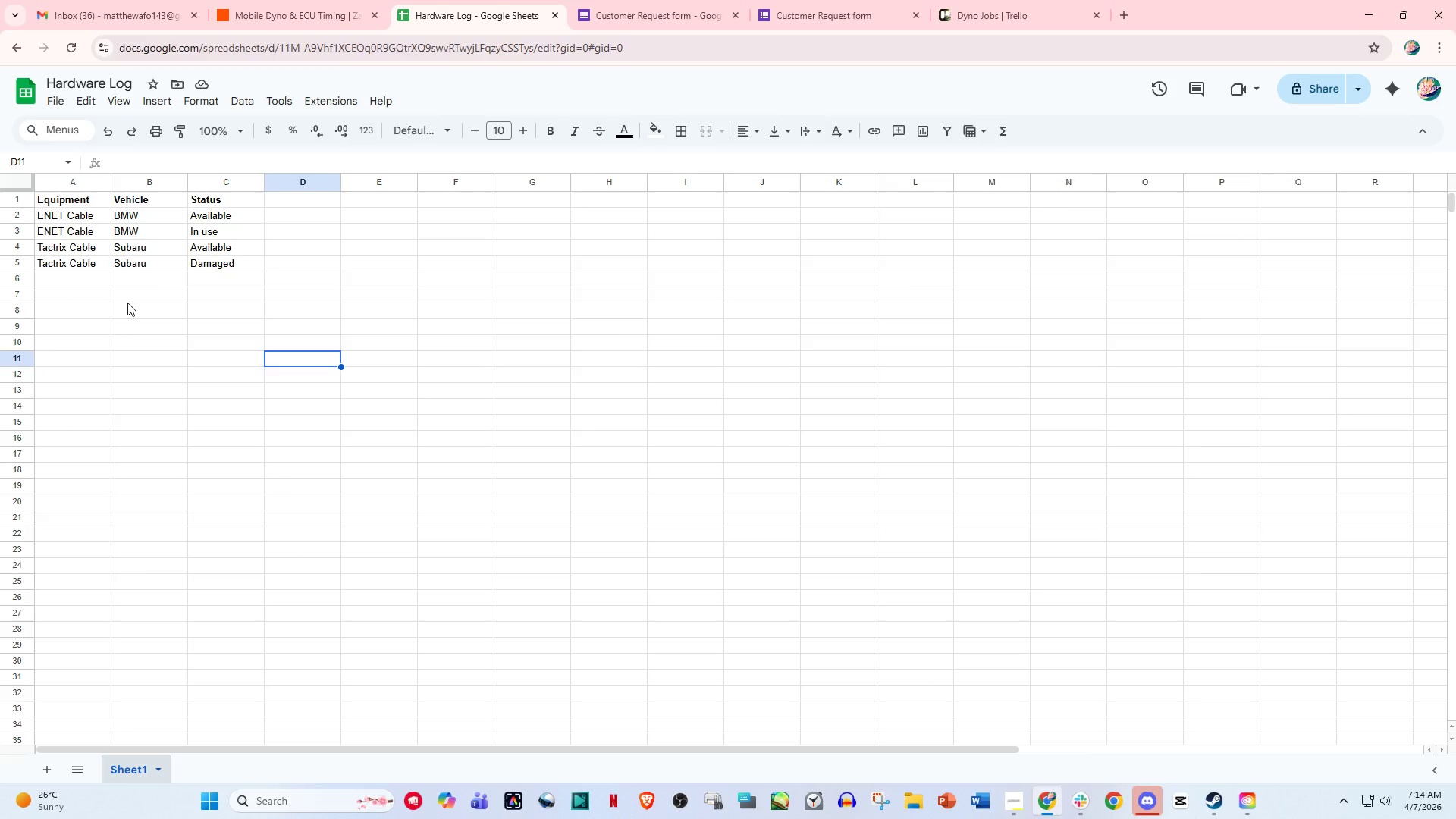 
left_click([85, 280])
 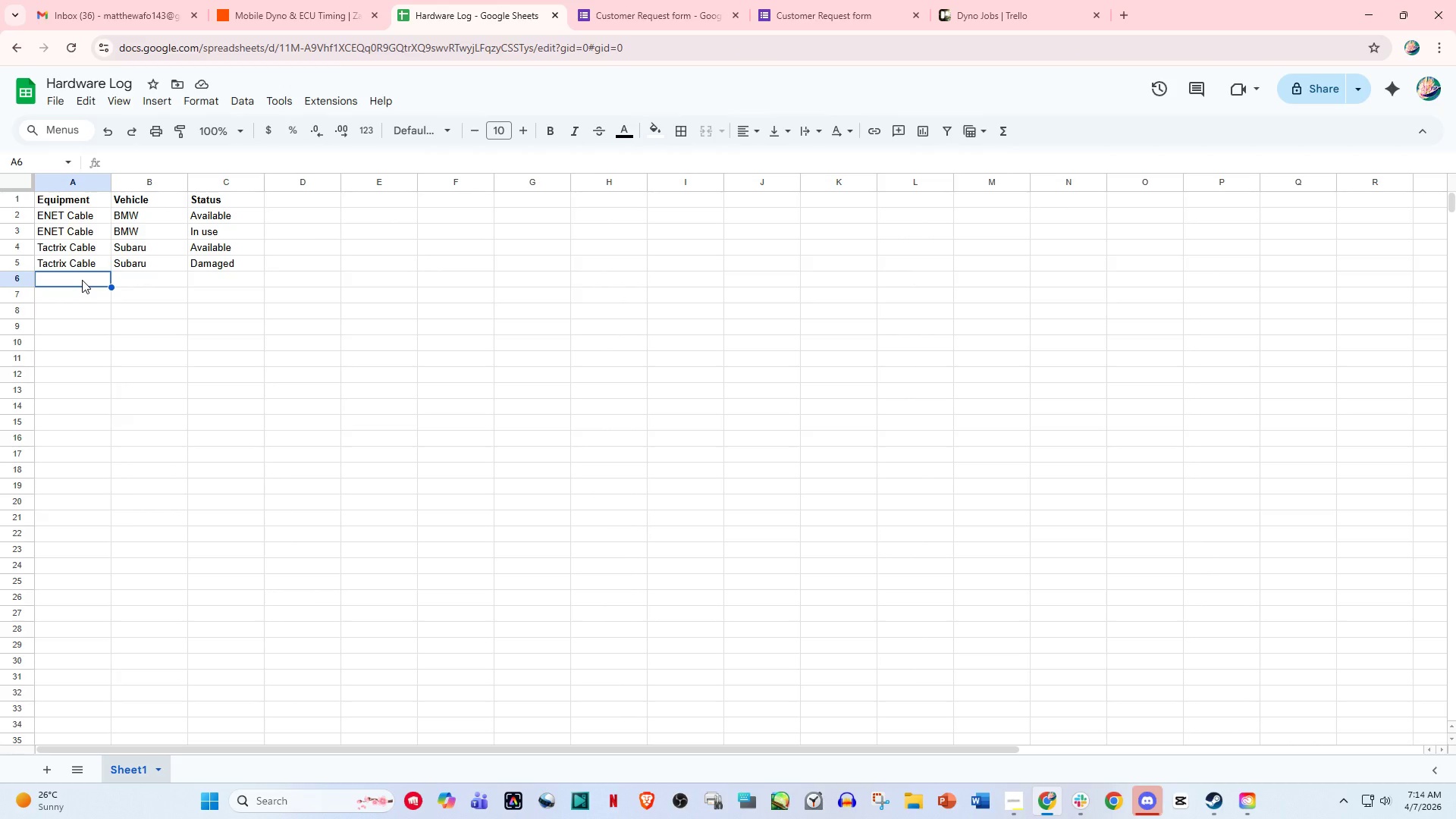 
type(OBD sca)
key(Backspace)
key(Backspace)
key(Backspace)
type(Svc)
key(Backspace)
type(anner)
 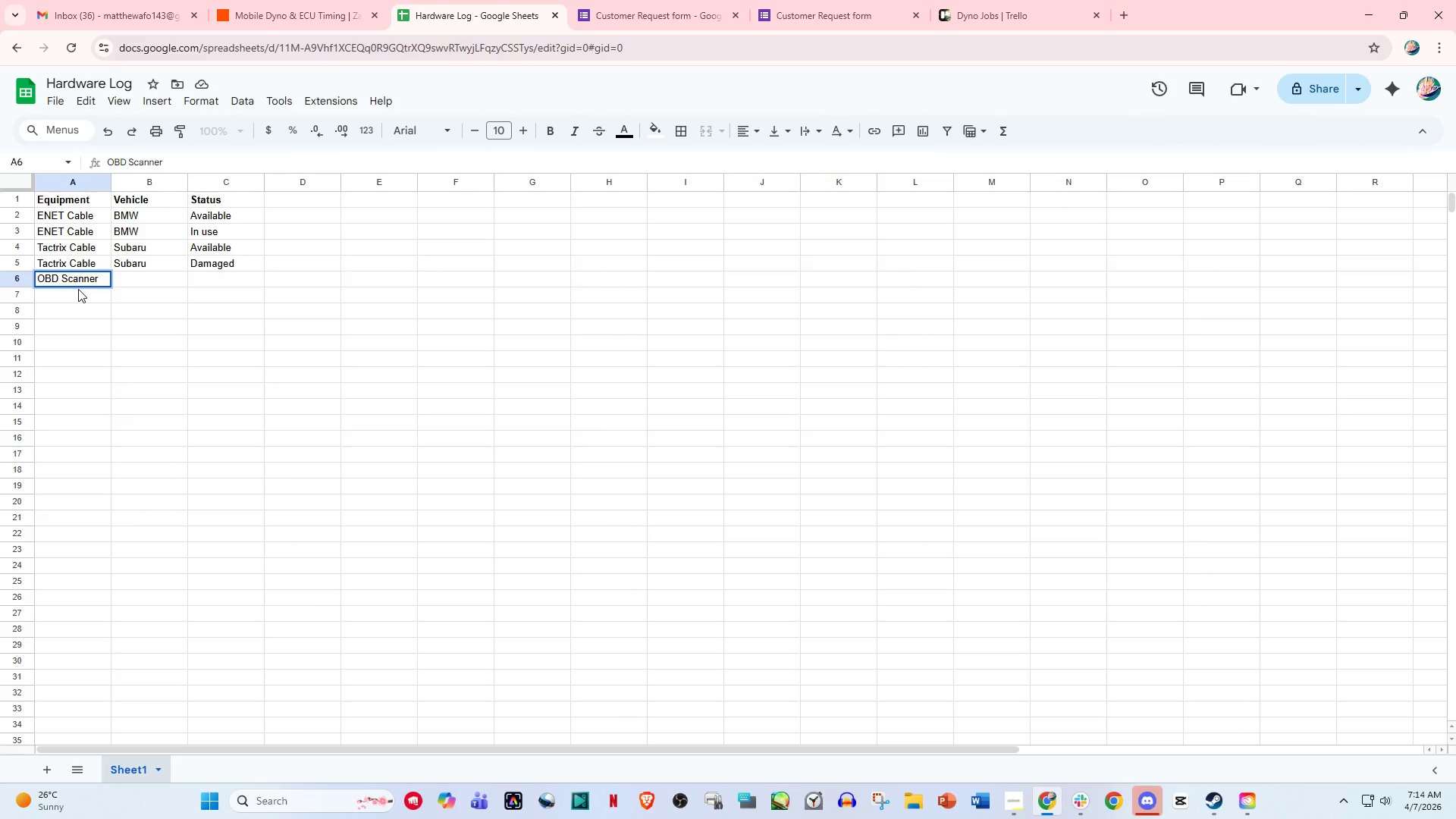 
double_click([78, 289])
 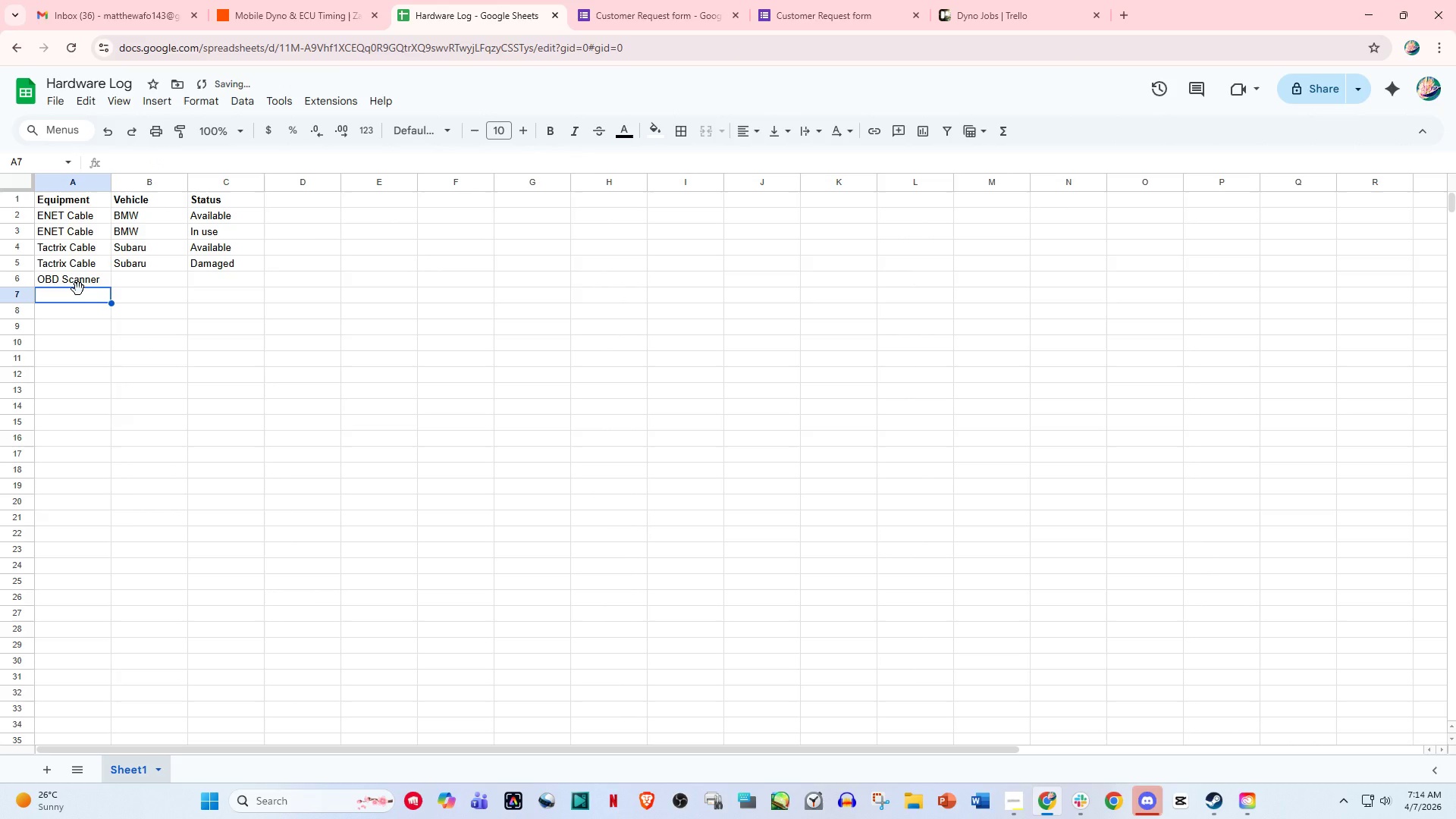 
type(HP-tuners)
 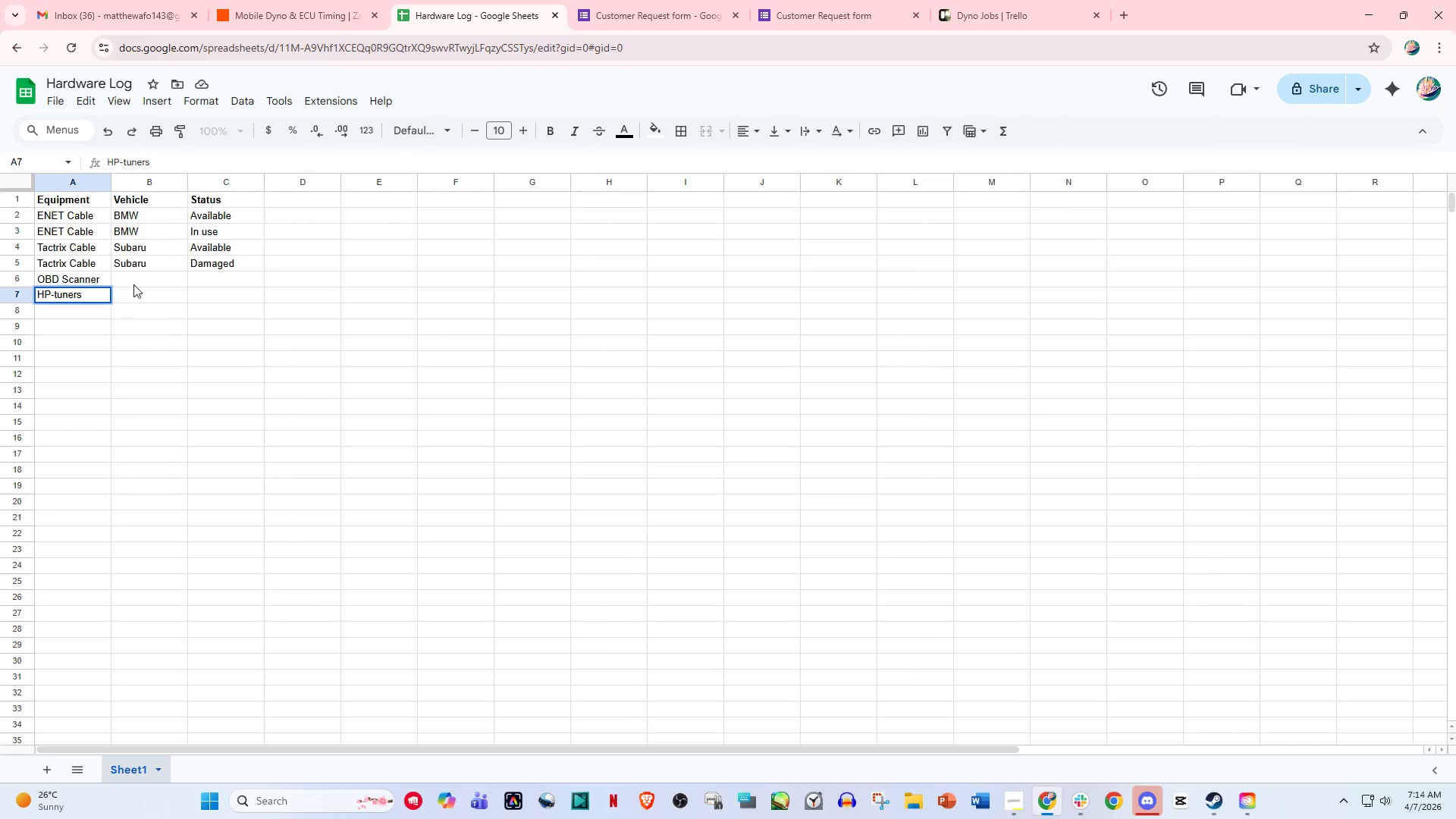 
left_click([133, 284])
 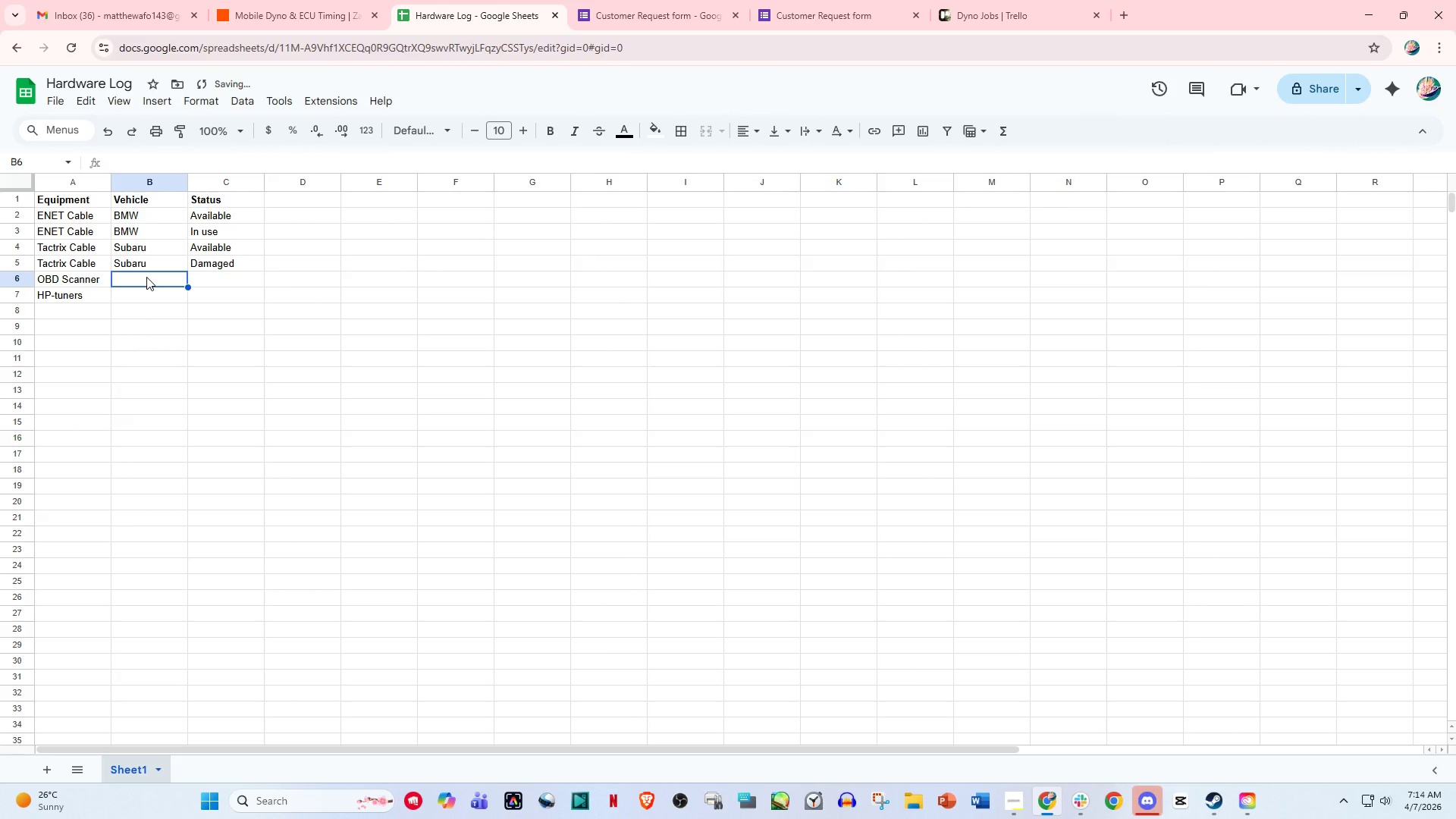 
type(Toyota)
 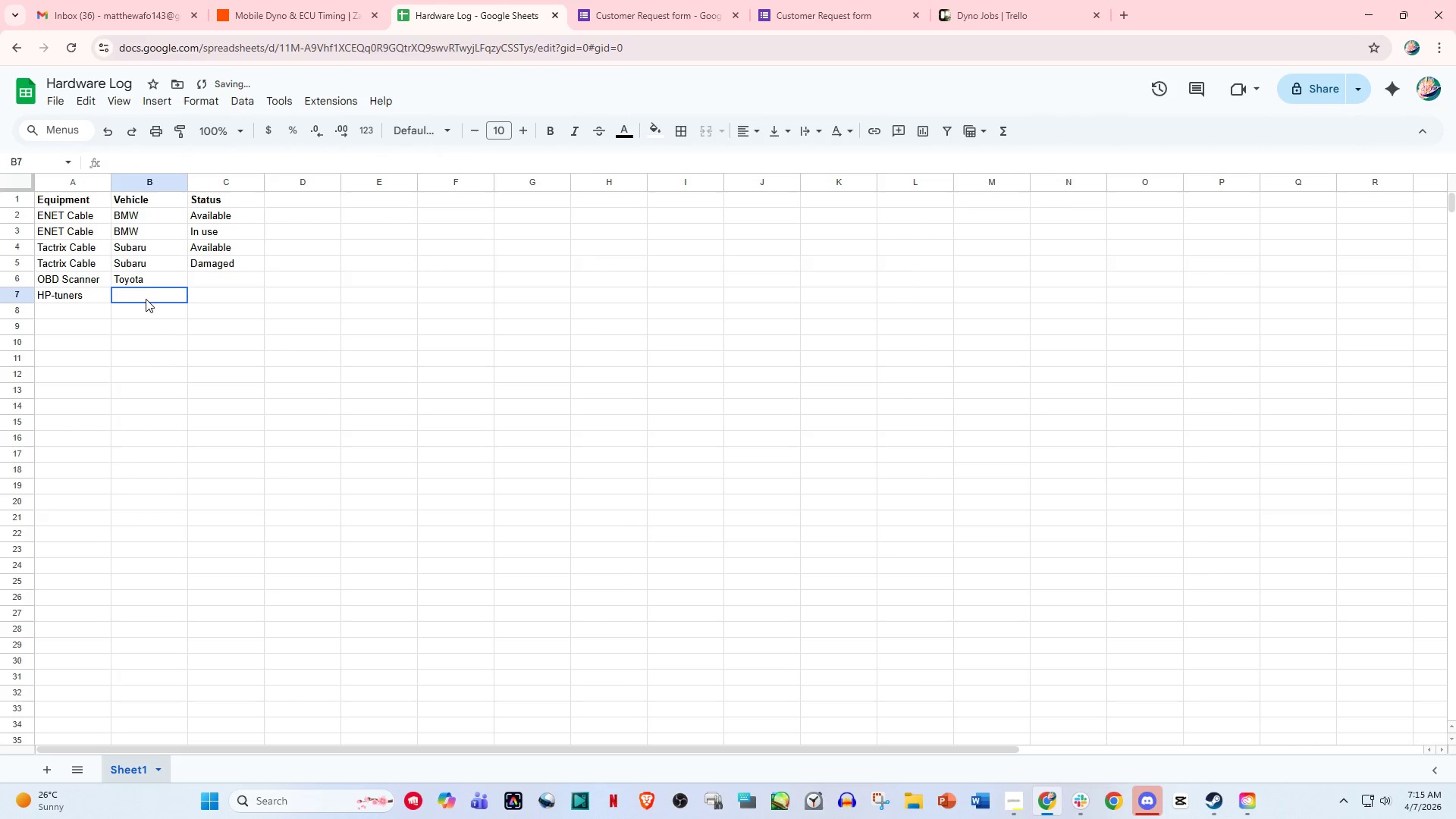 
double_click([146, 299])
 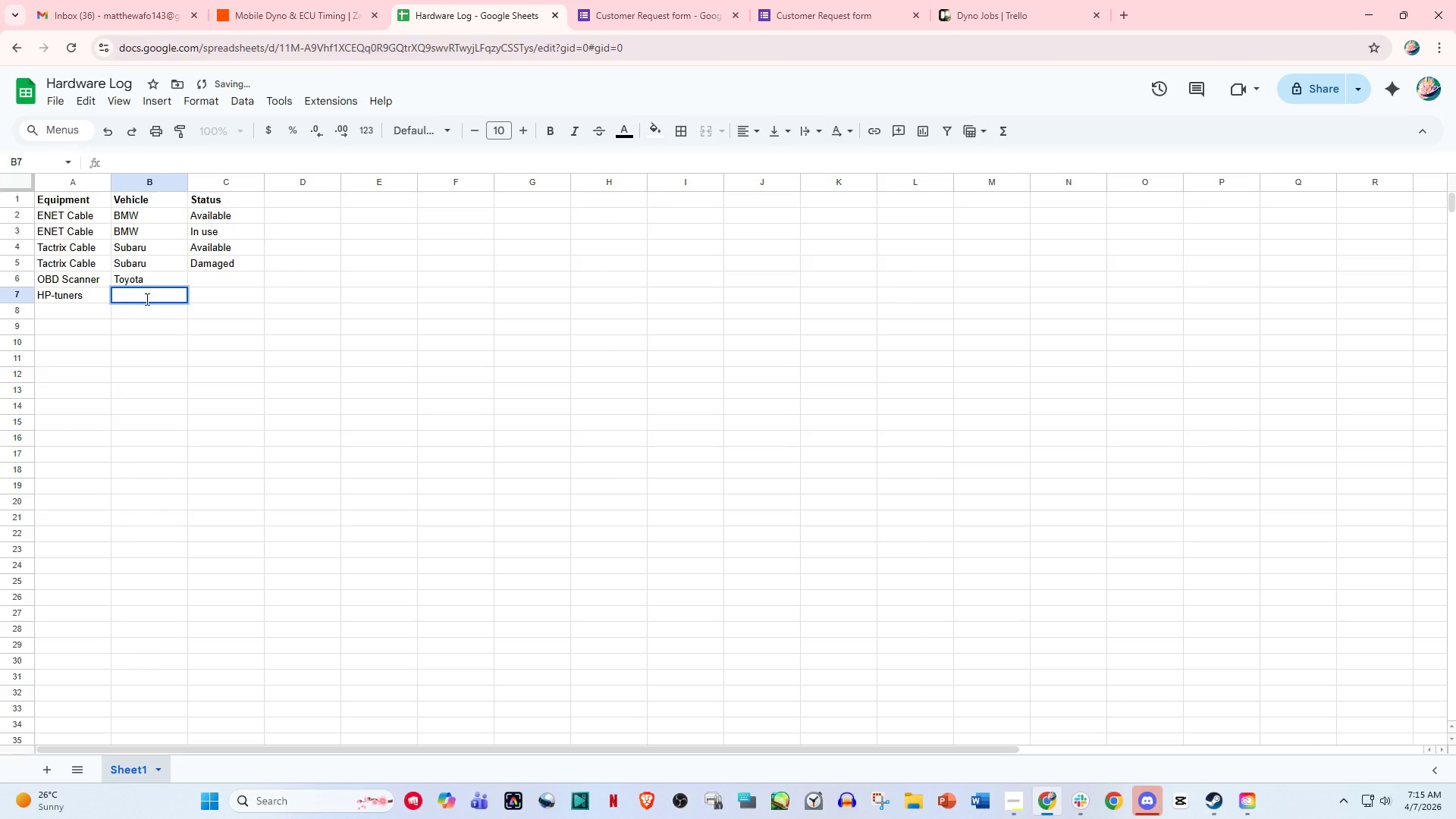 
type(Ford)
 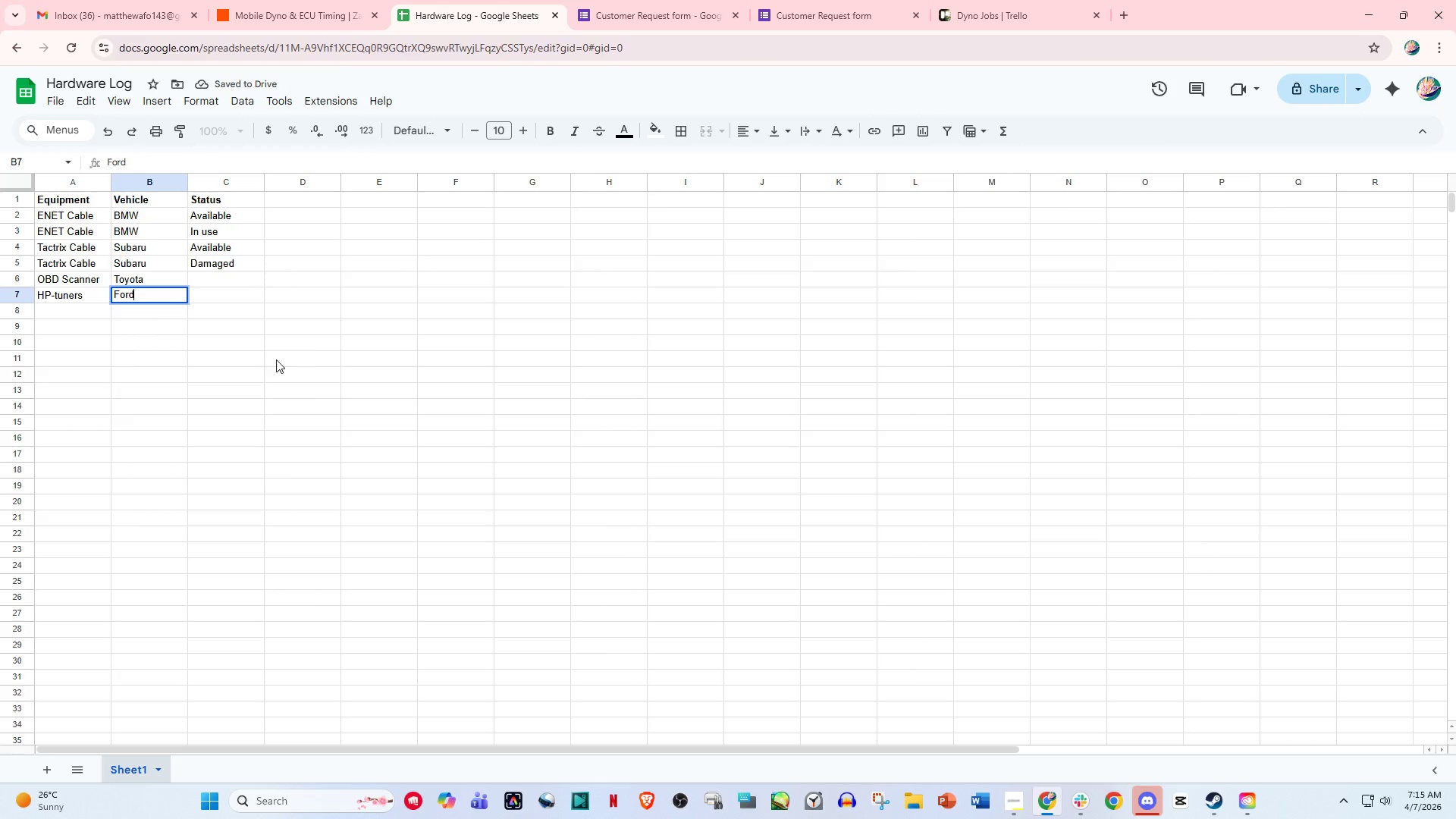 
left_click([281, 359])
 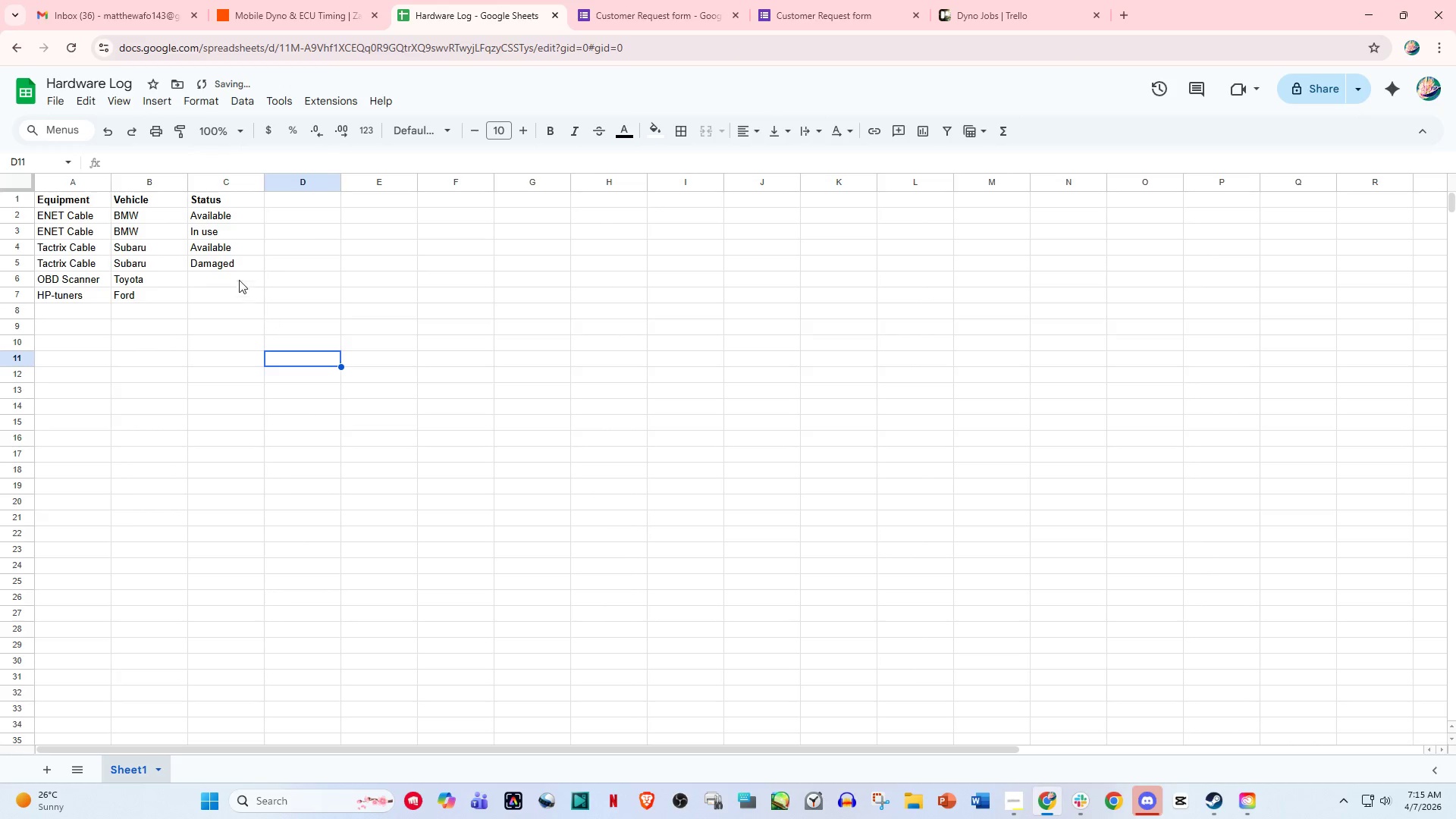 
left_click([228, 273])
 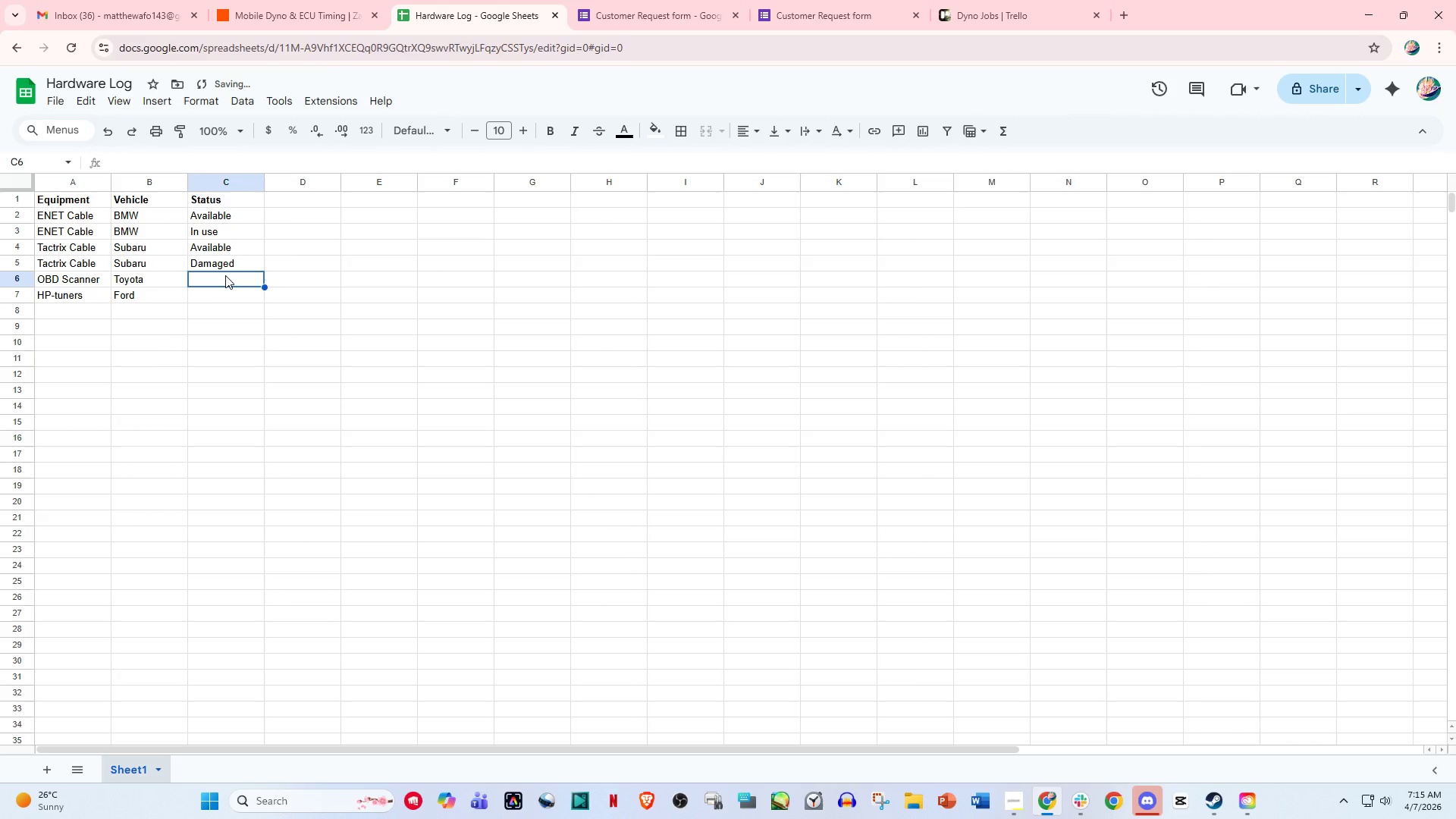 
type(Available )
 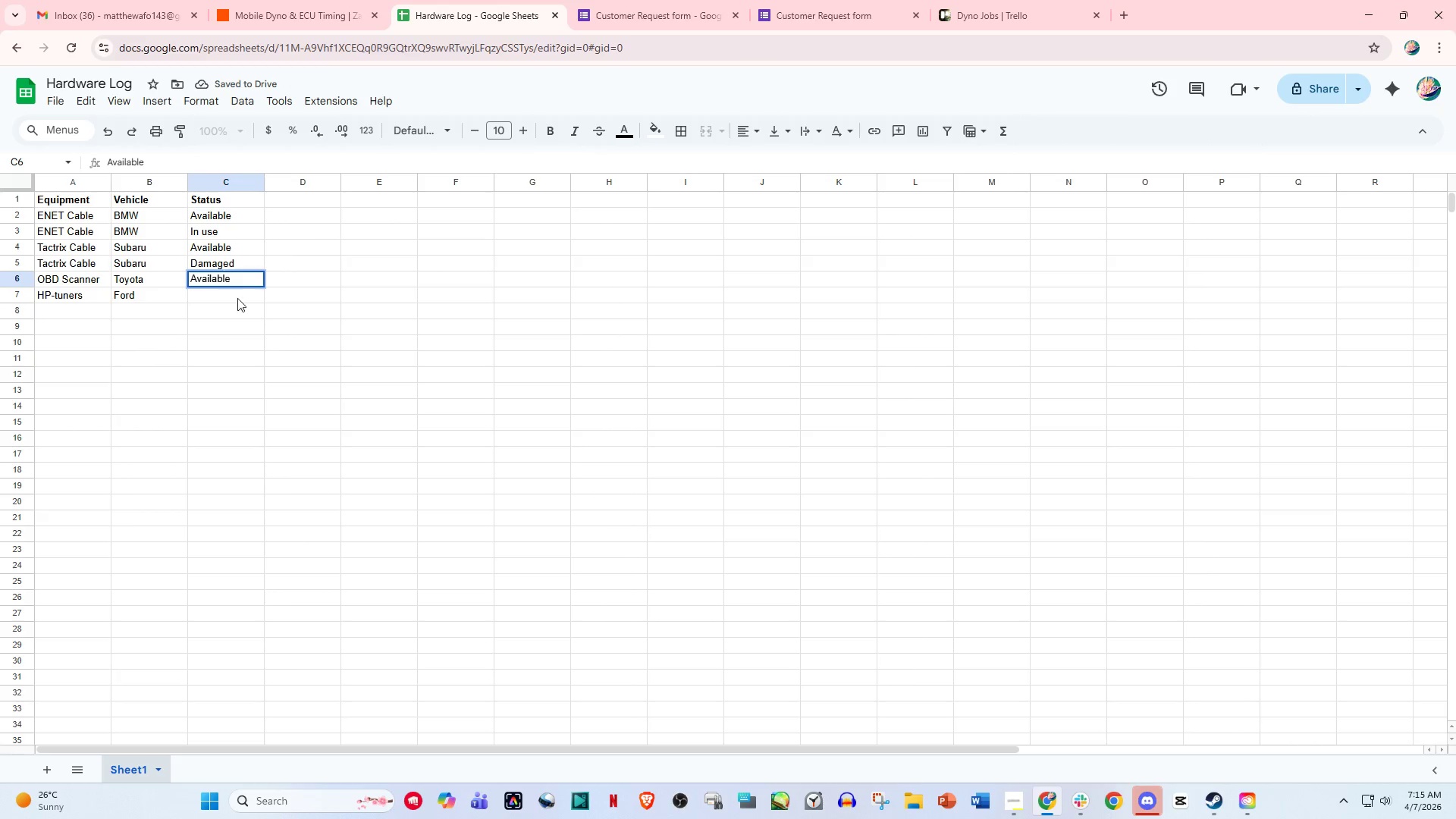 
left_click([245, 366])
 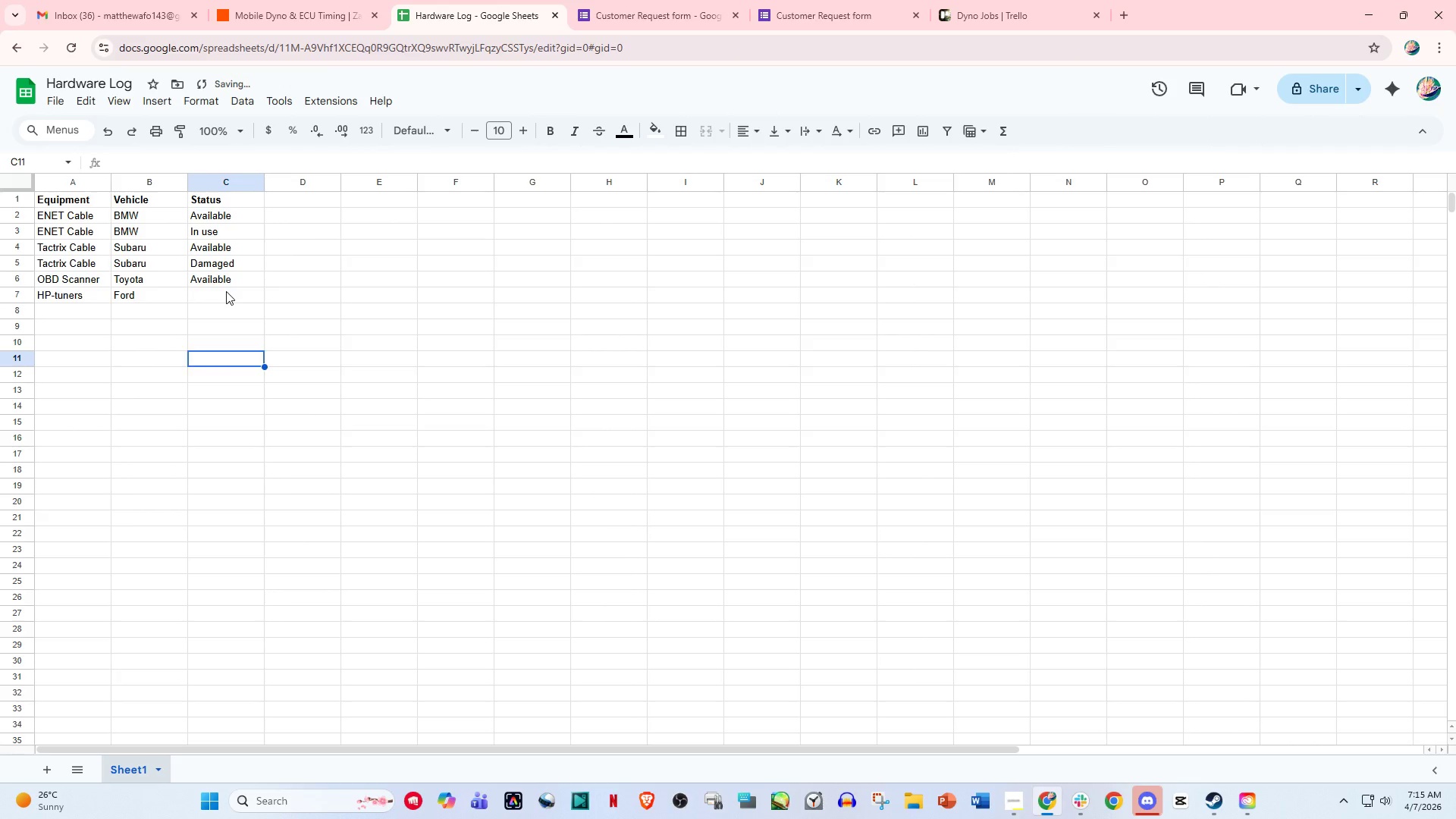 
left_click([226, 291])
 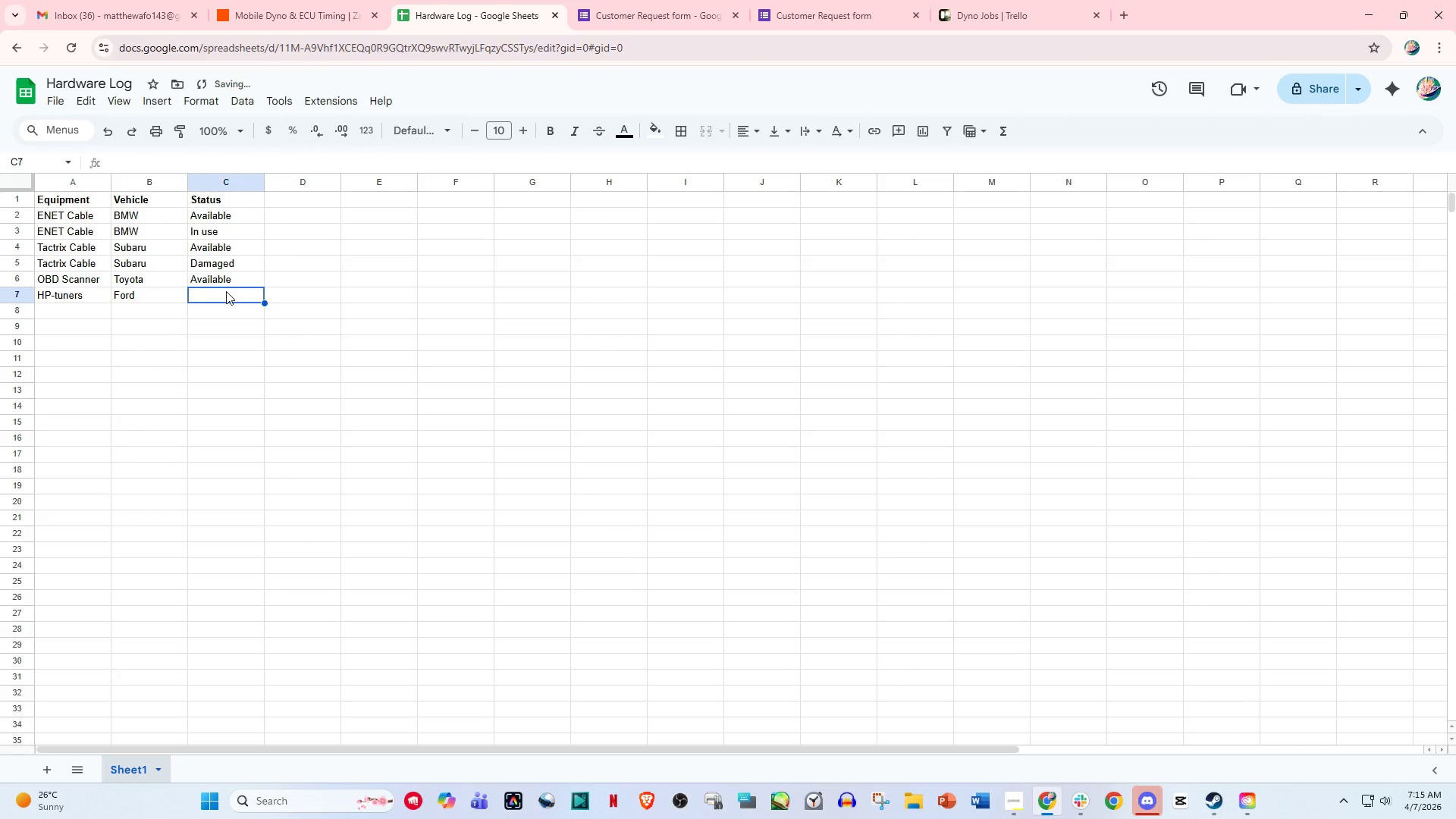 
type(In use)
 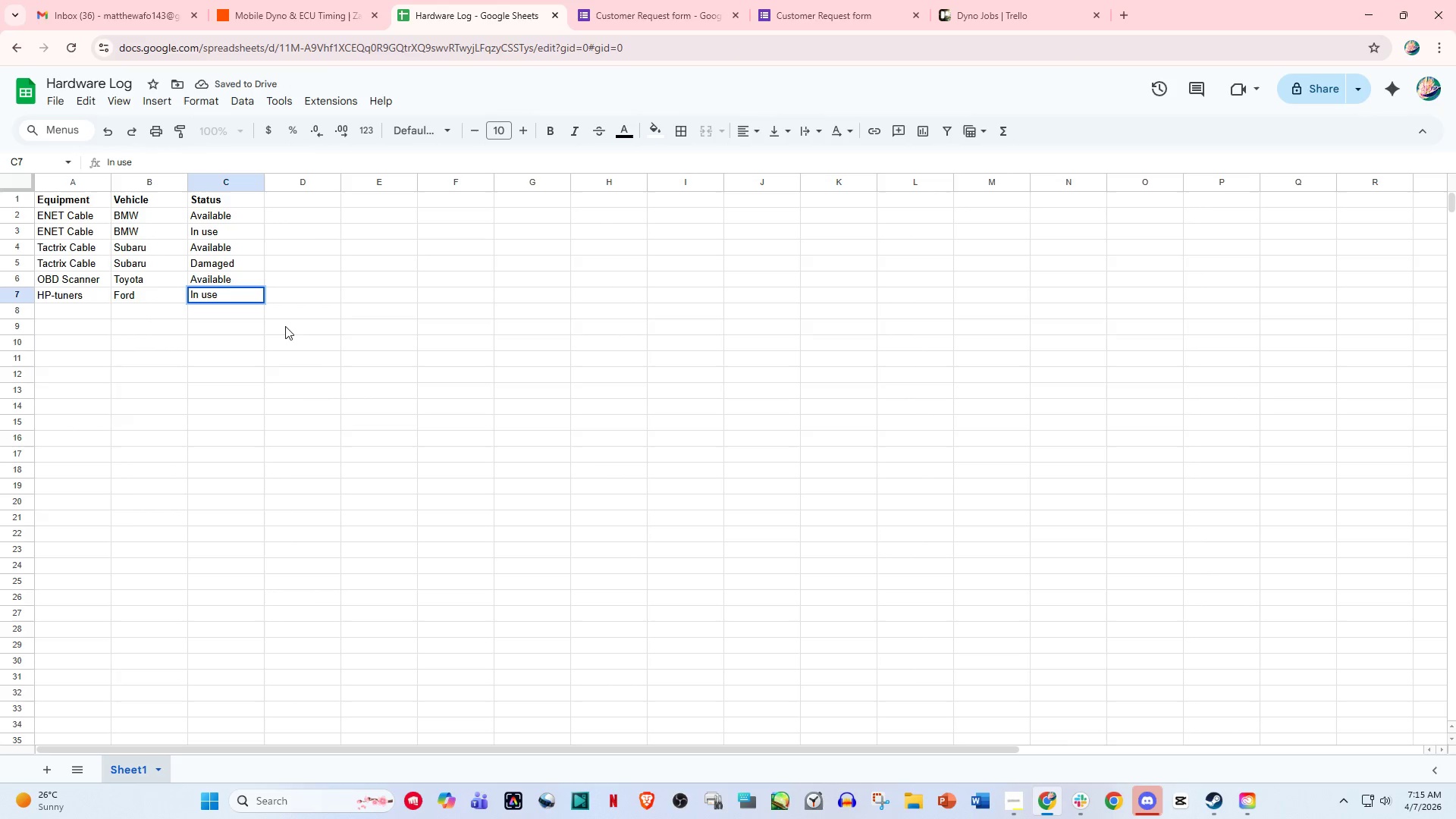 
left_click([358, 384])
 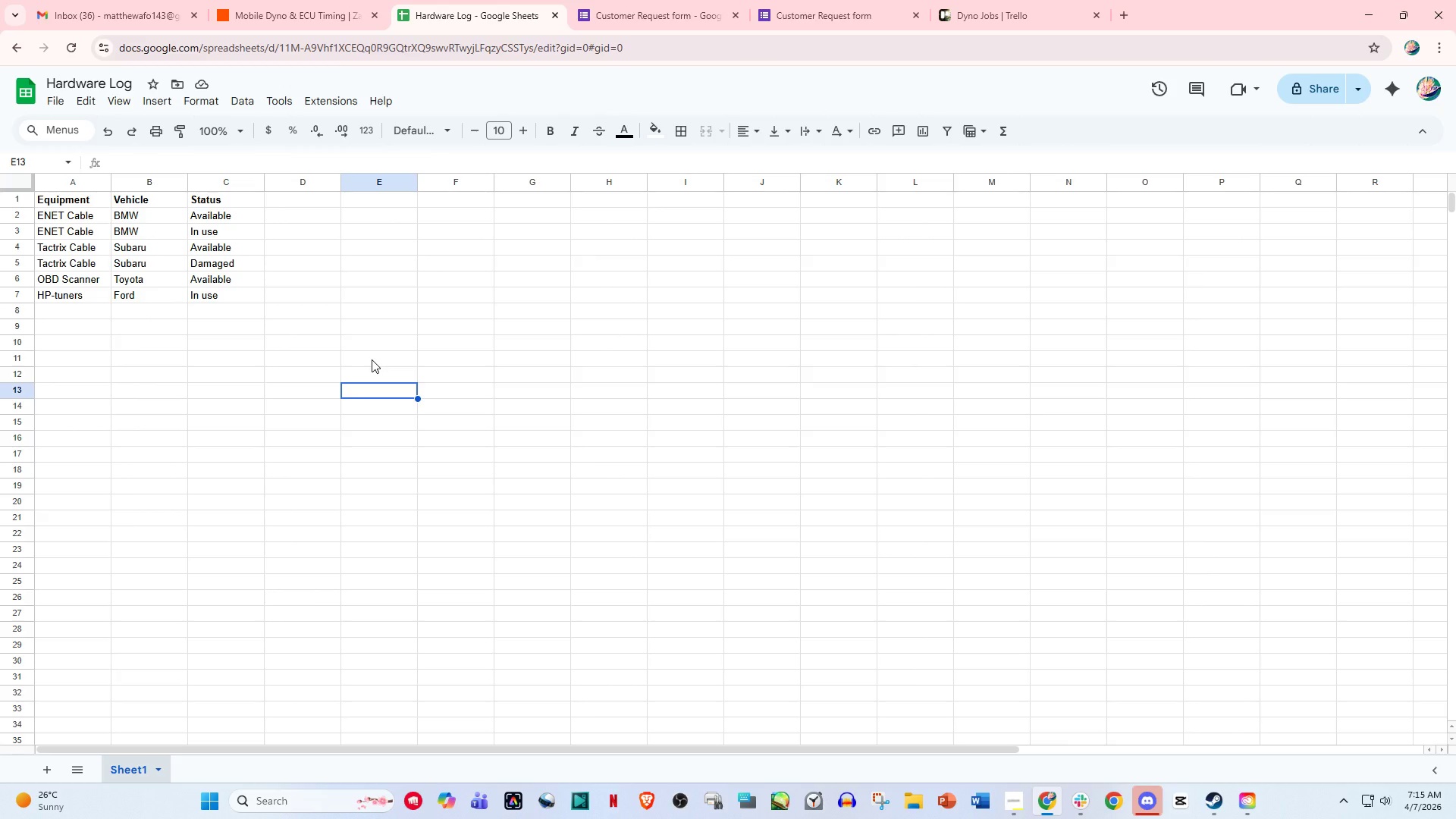 
wait(25.36)
 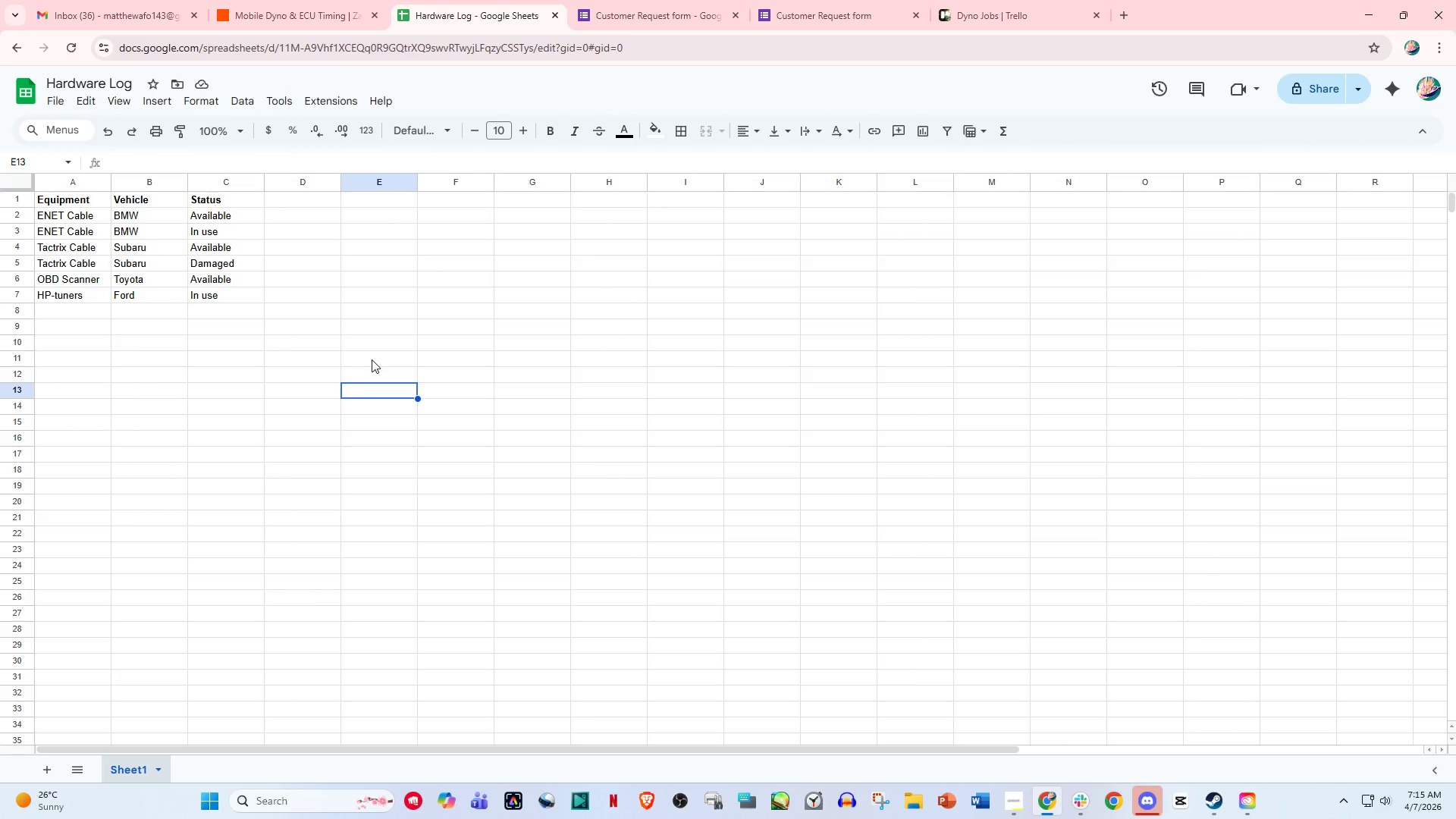 
left_click([281, 0])
 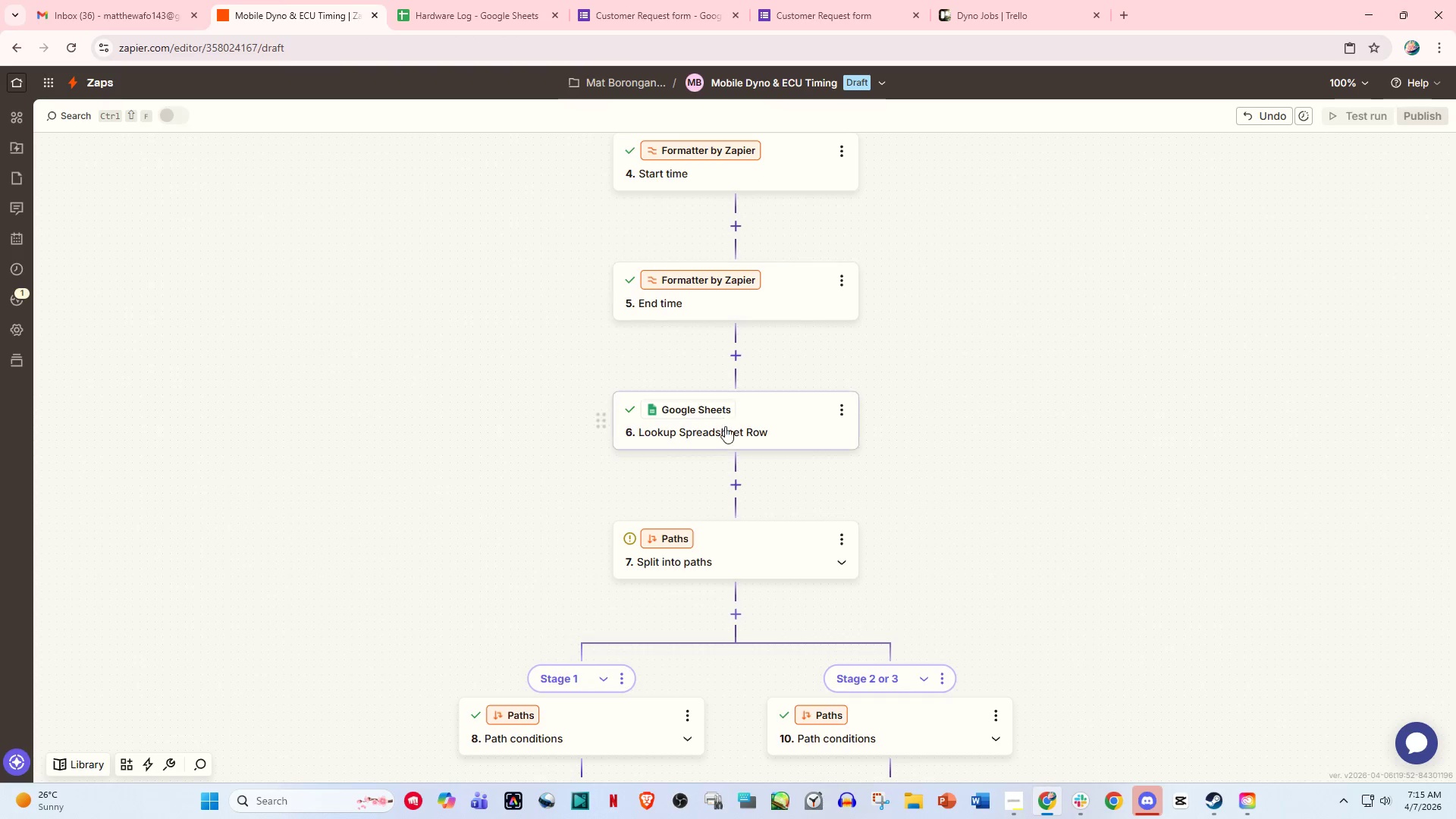 
left_click([729, 426])
 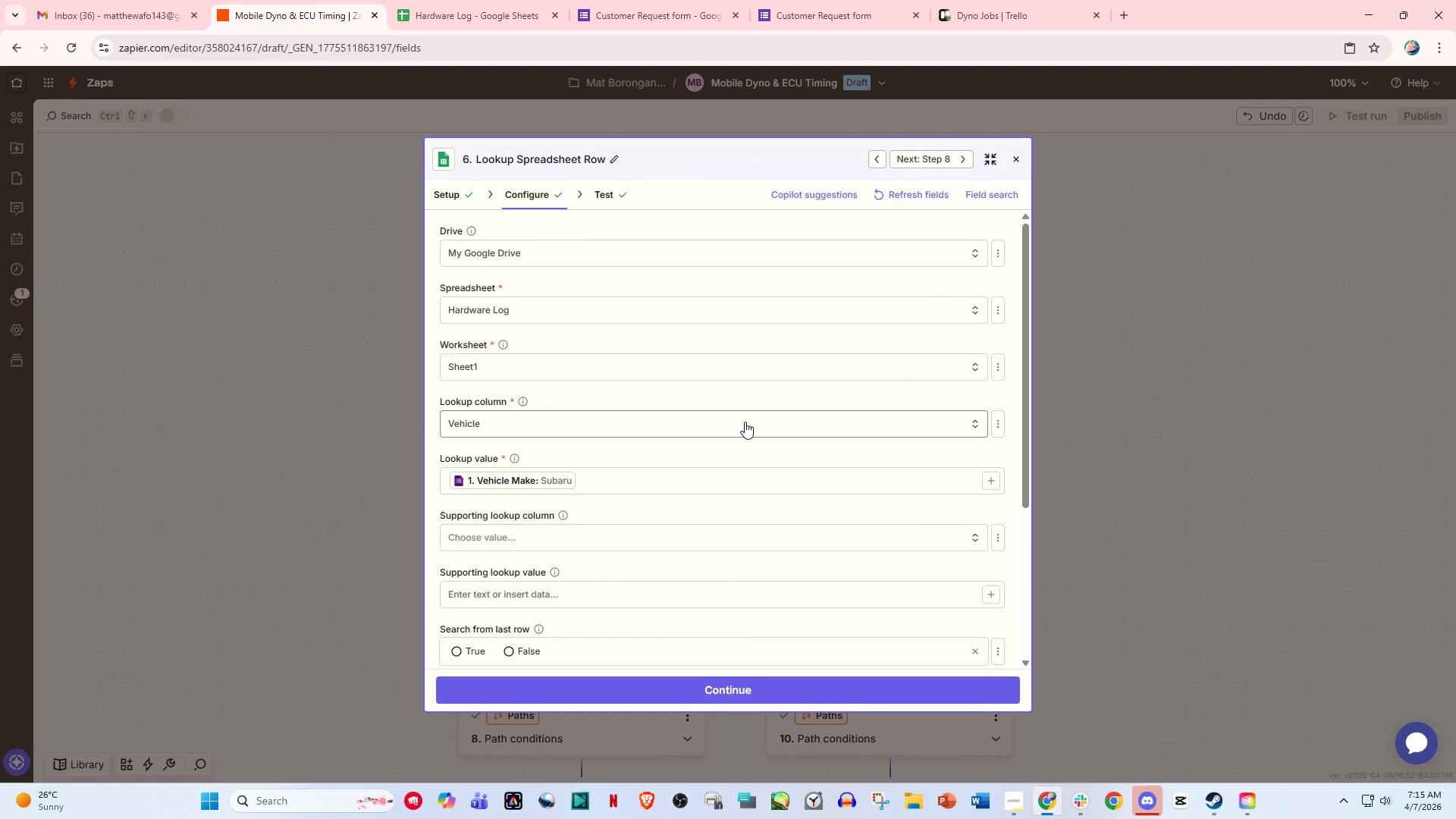 
wait(8.06)
 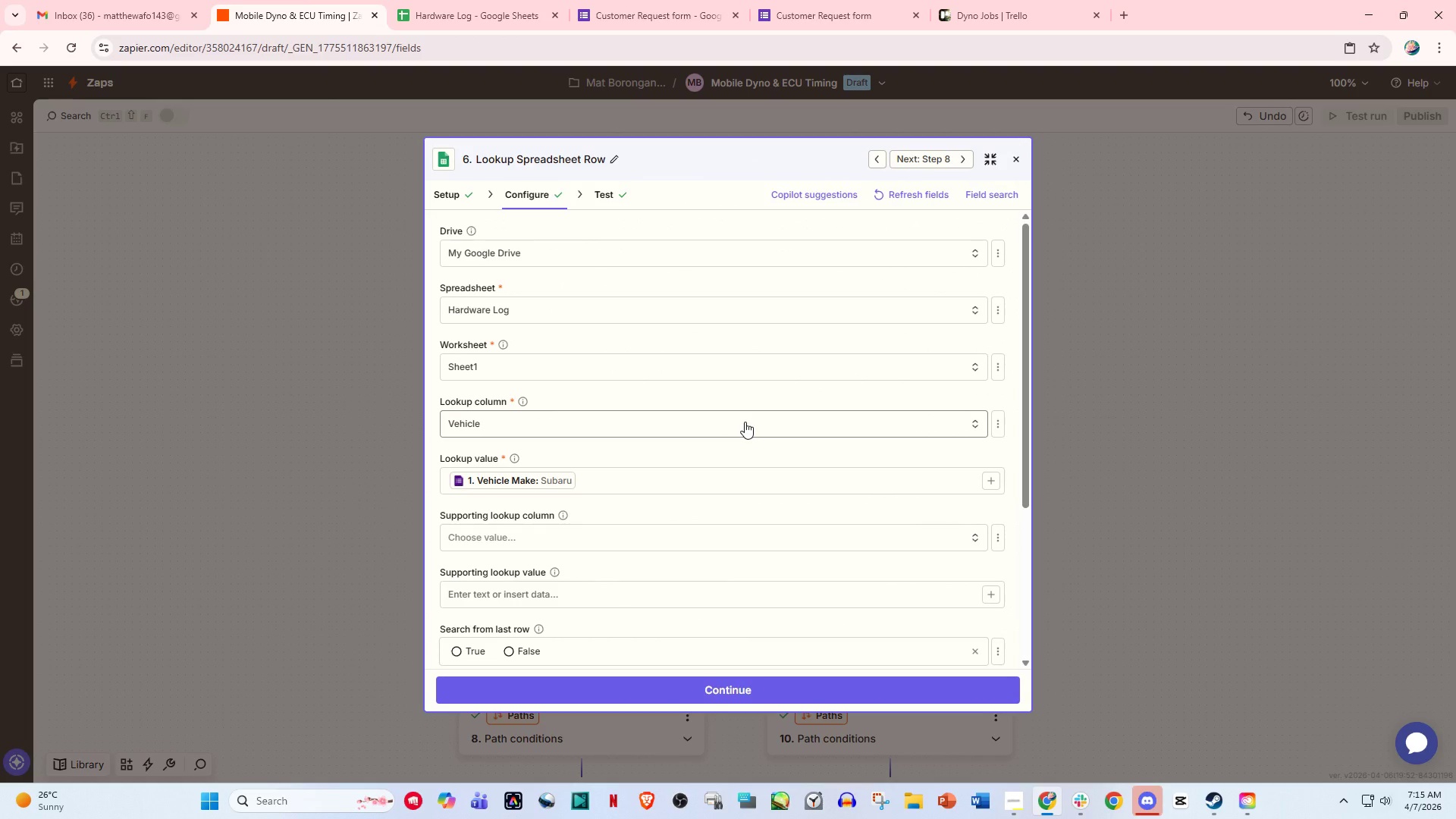 
left_click([499, 420])
 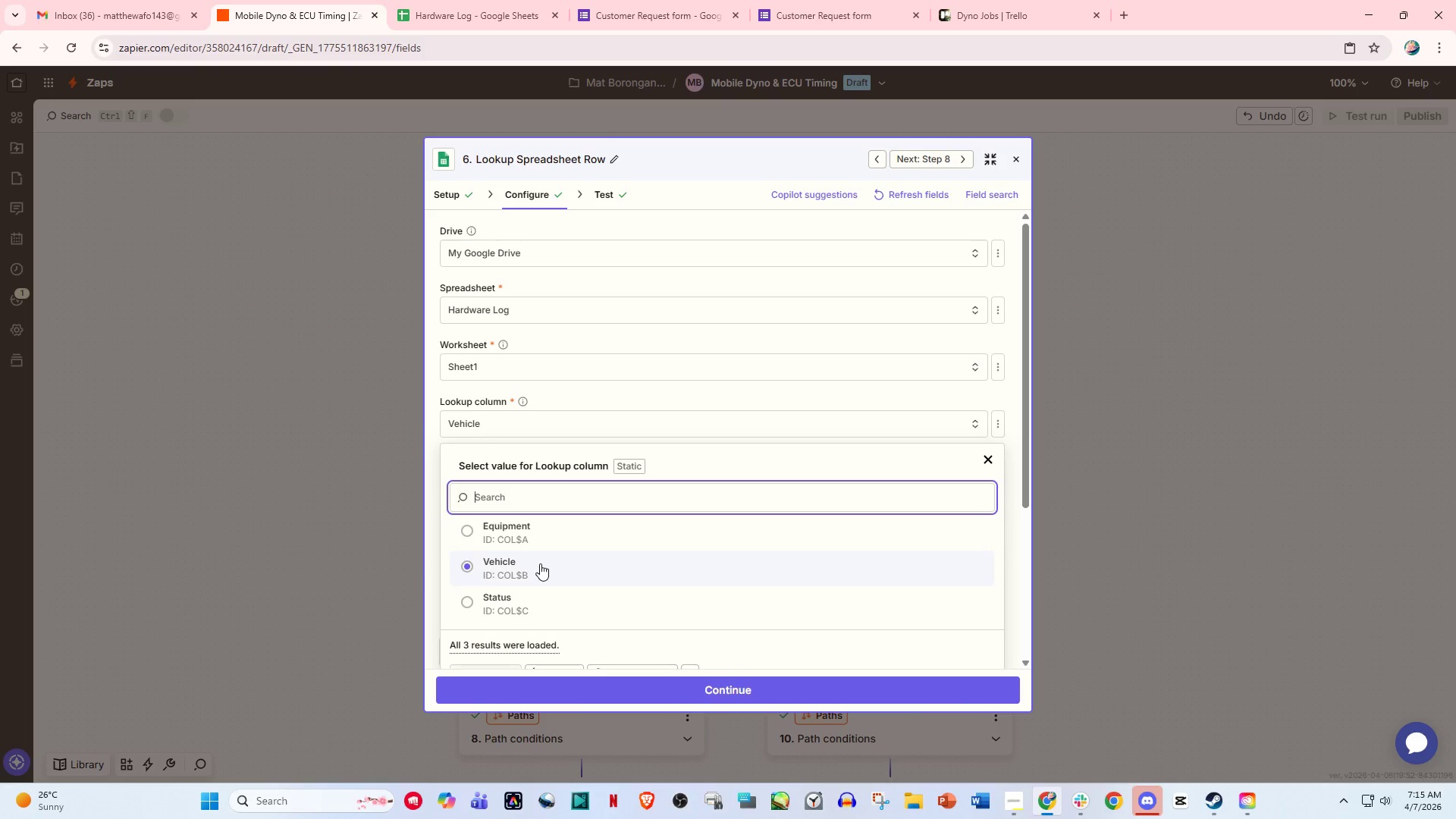 
left_click([540, 563])
 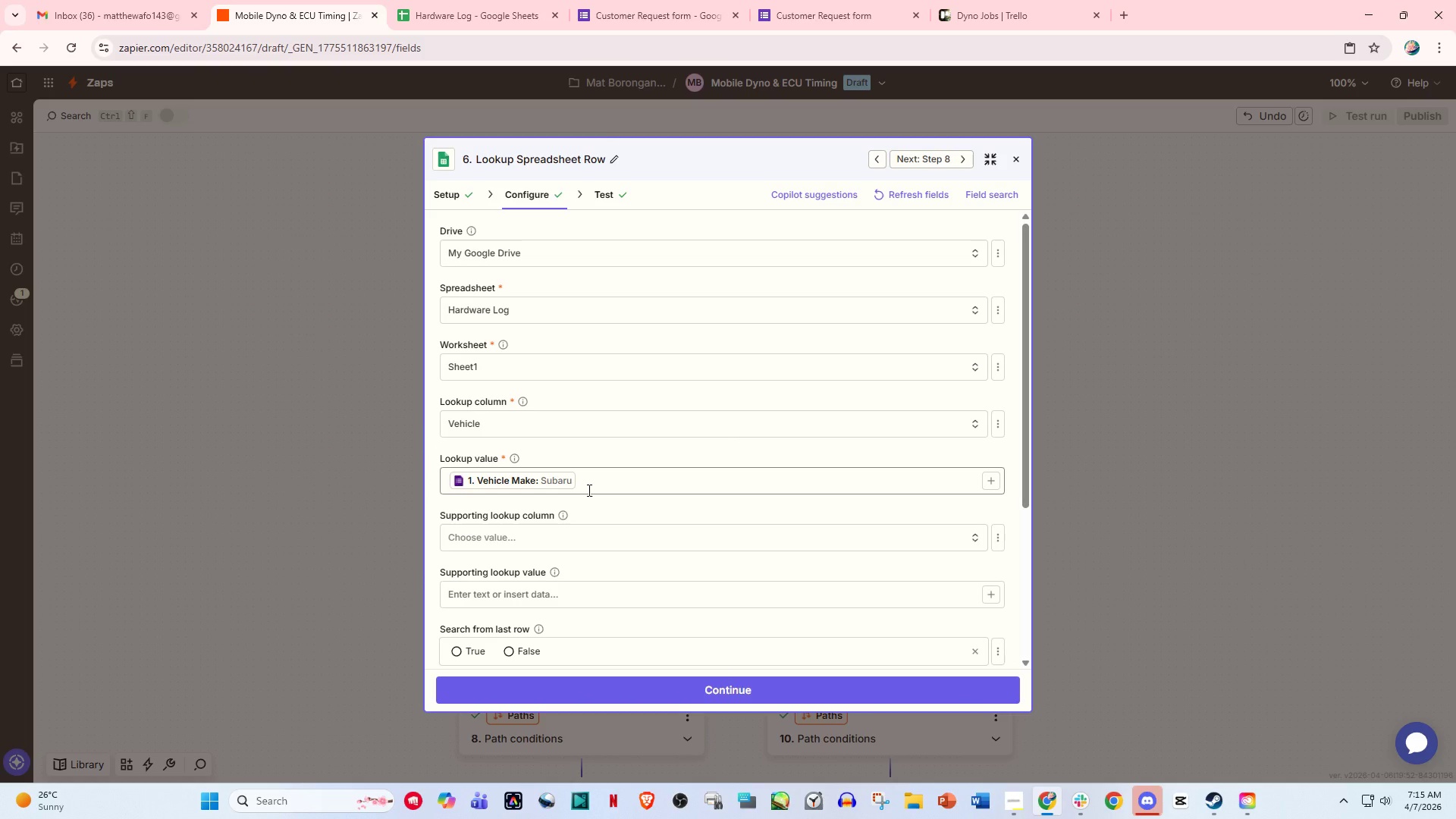 
left_click([592, 487])
 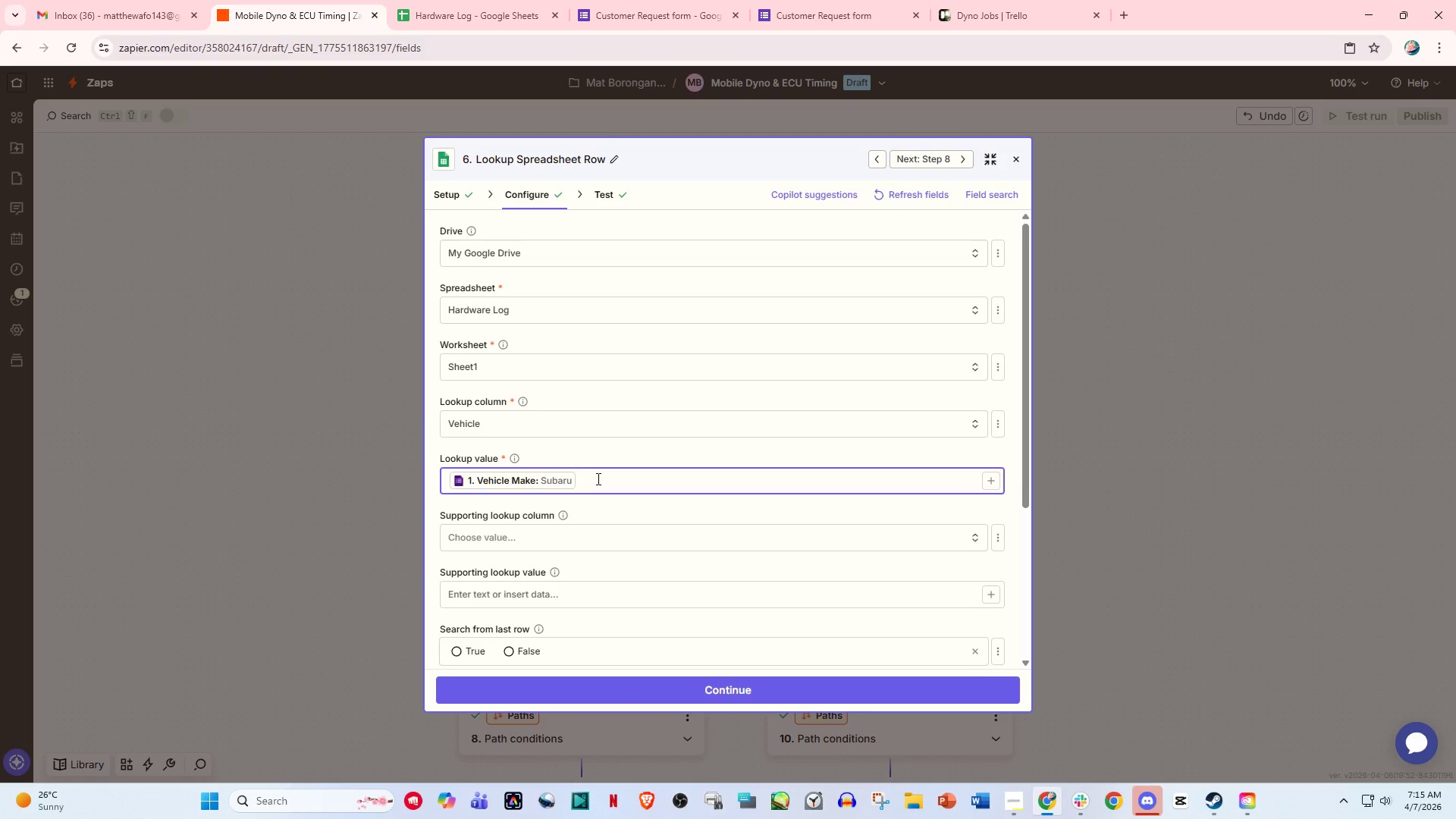 
key(Backspace)
 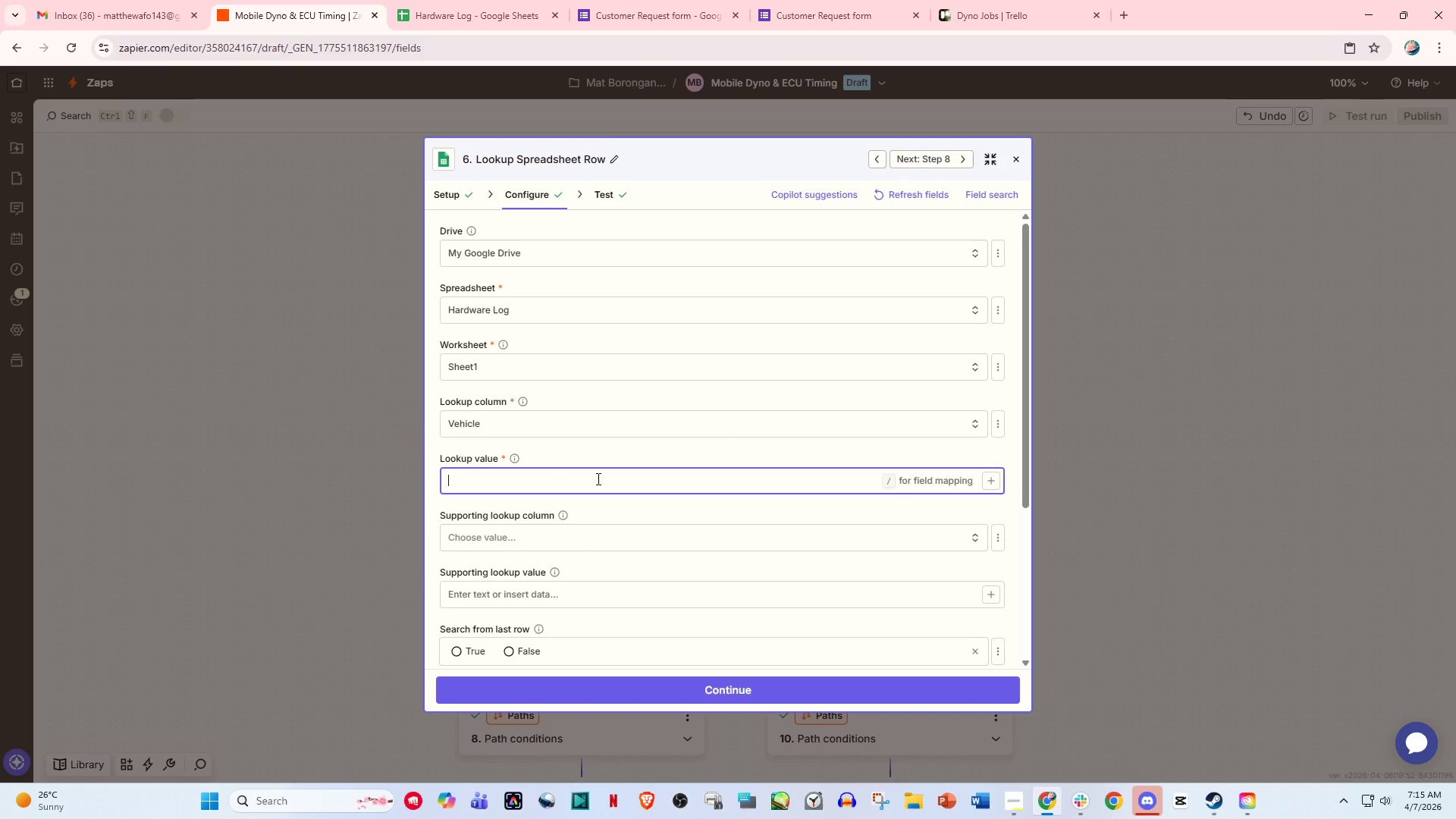 
key(Backspace)
 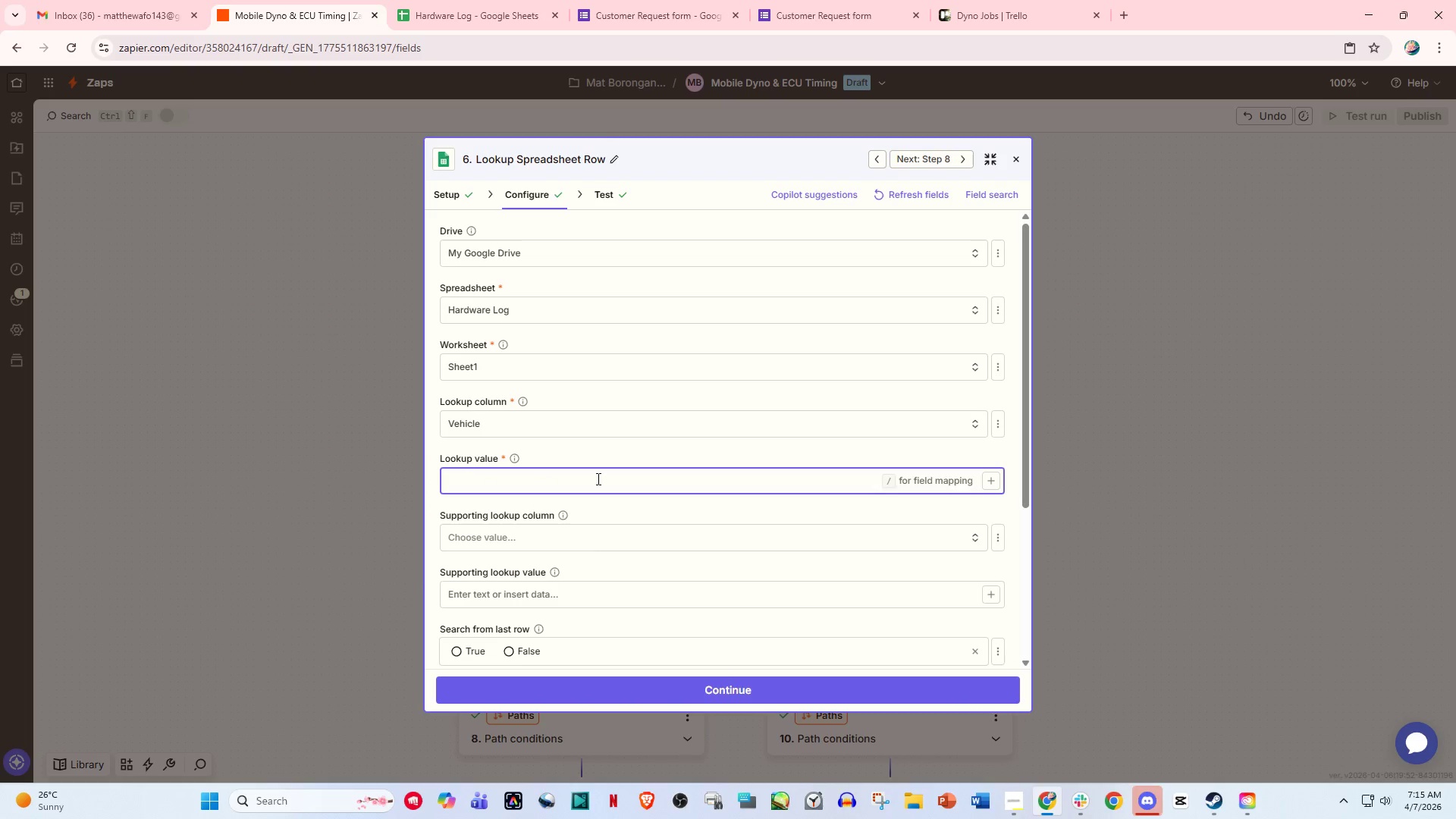 
key(Slash)
 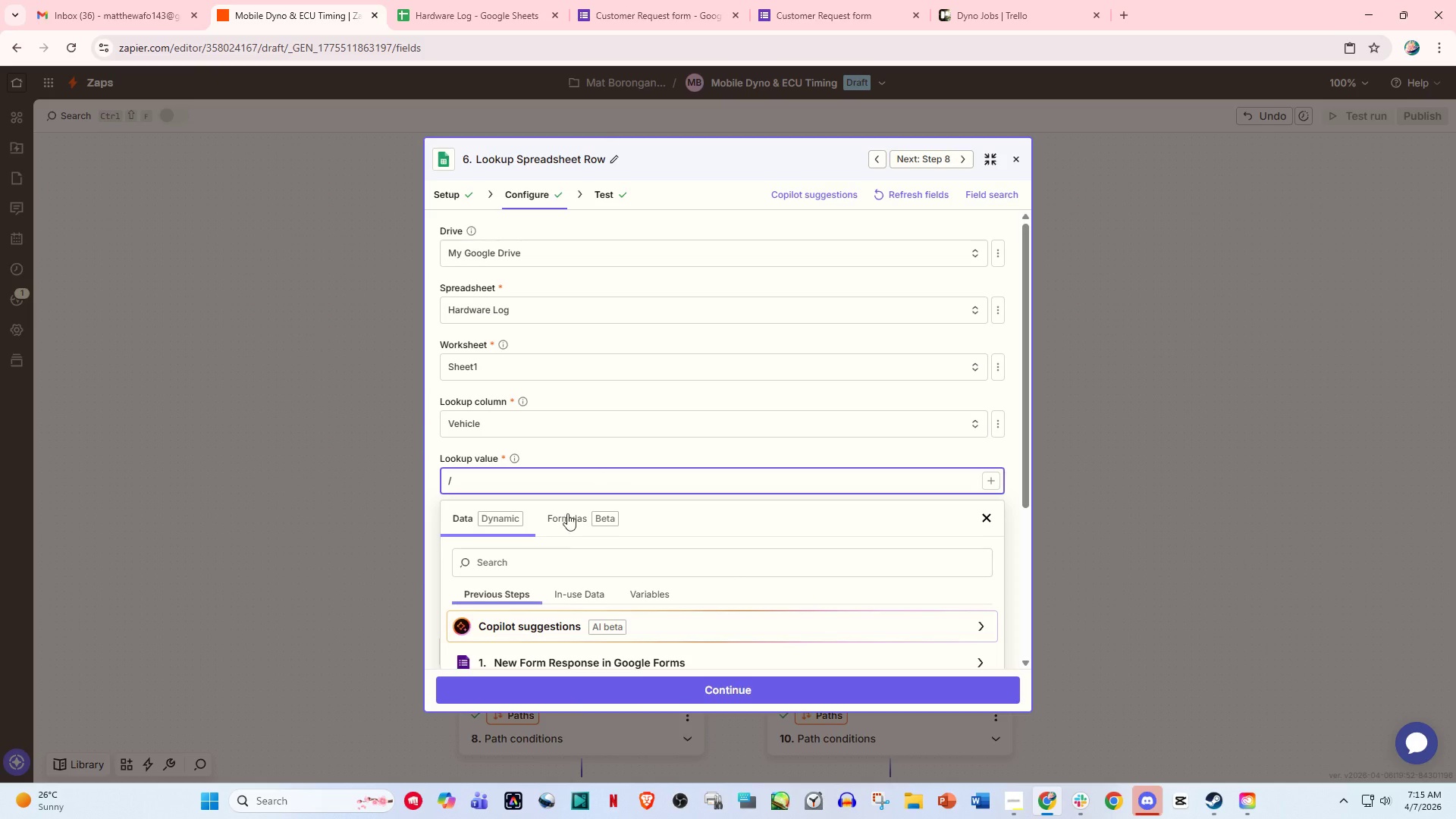 
scroll: coordinate [564, 574], scroll_direction: down, amount: 3.0
 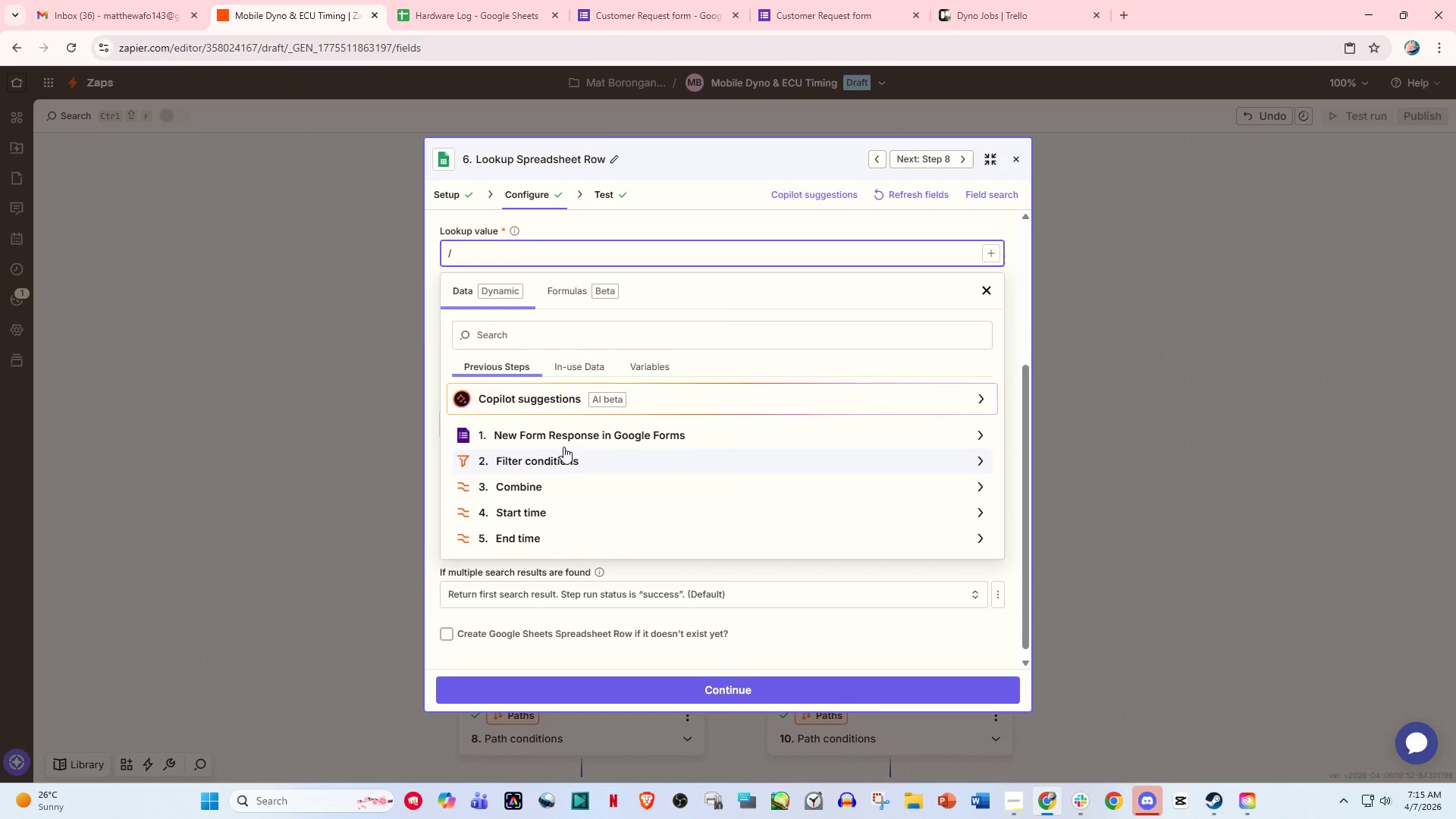 
left_click([579, 435])
 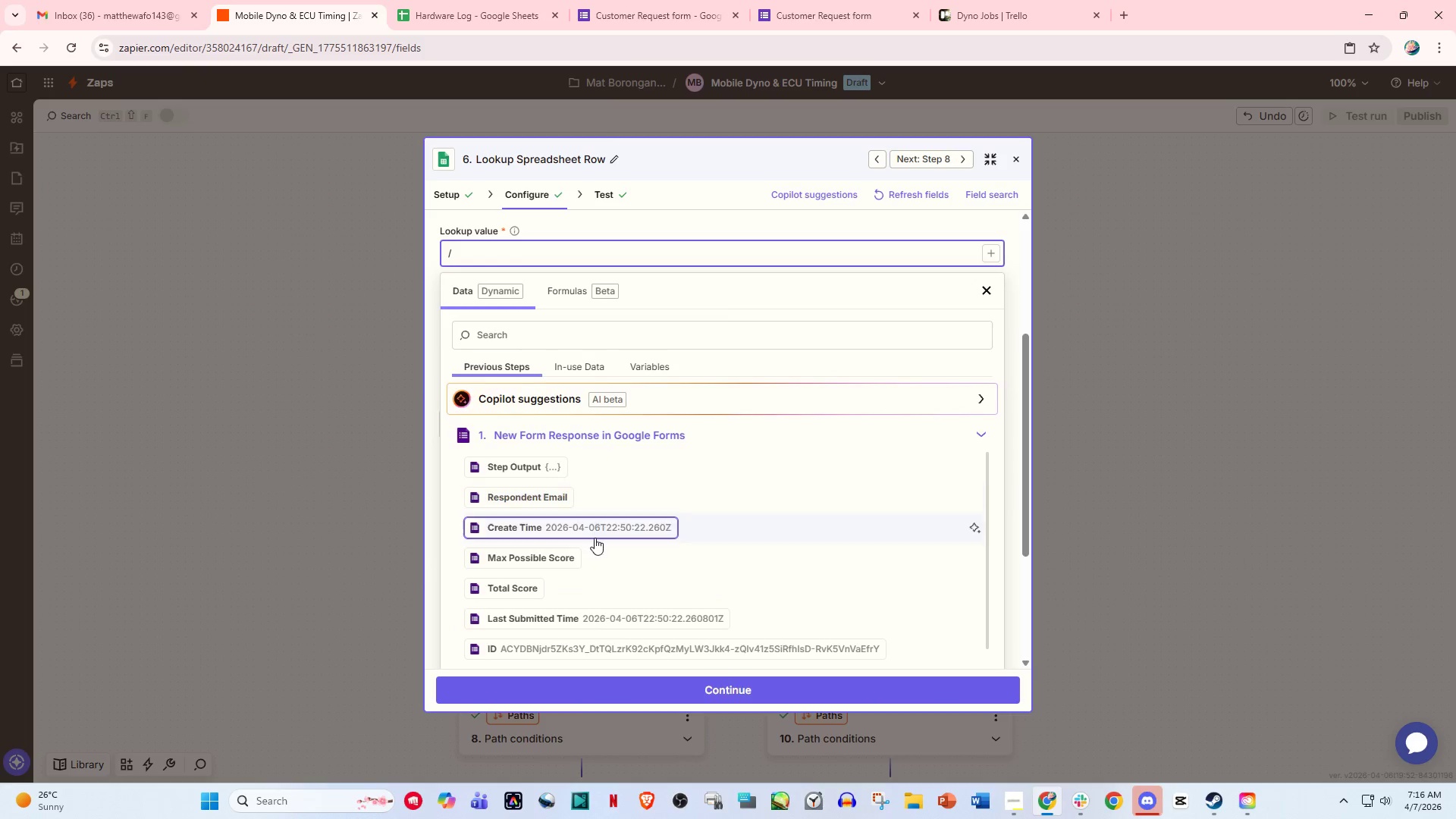 
scroll: coordinate [595, 545], scroll_direction: down, amount: 2.0
 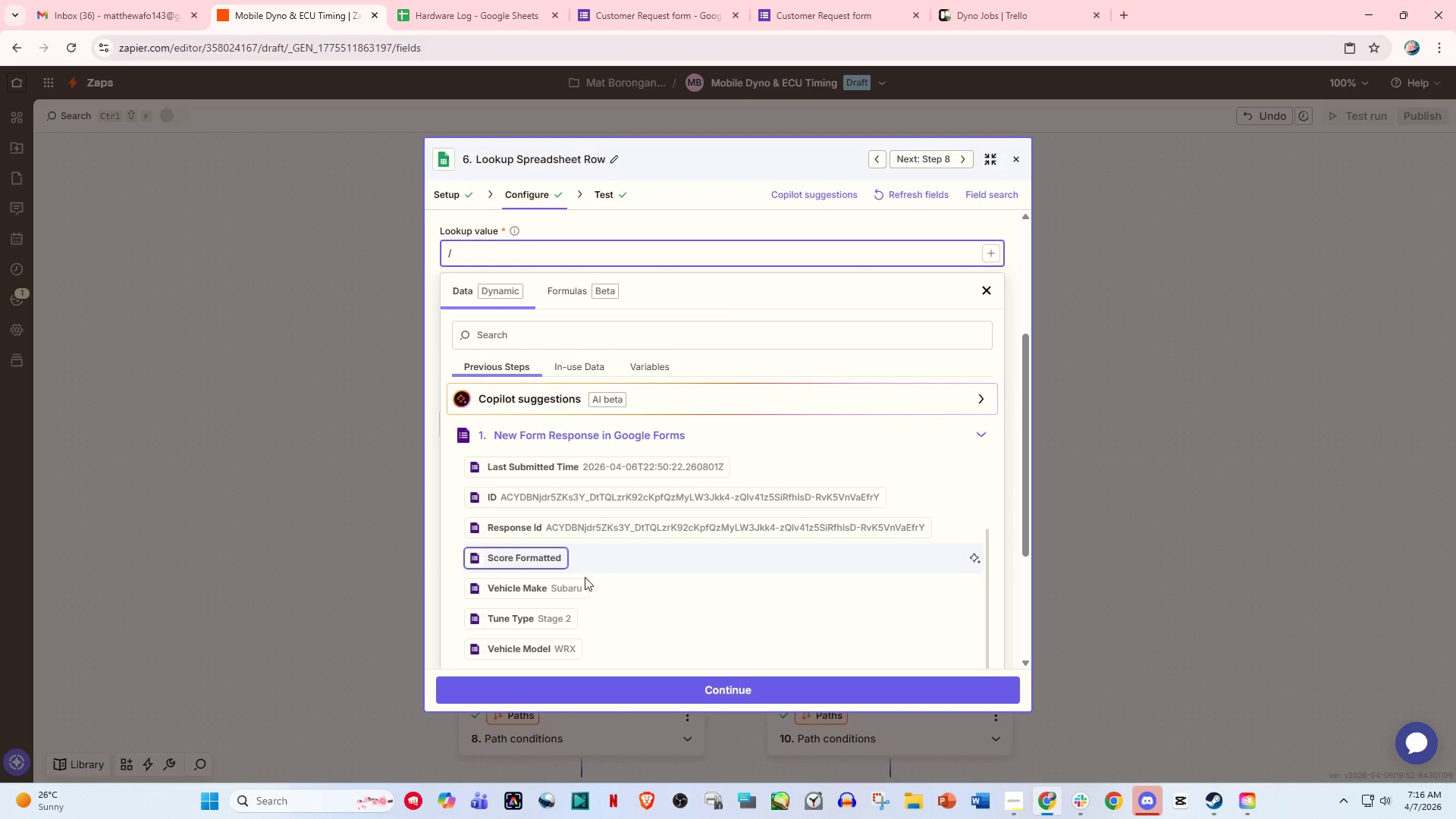 
left_click([576, 588])
 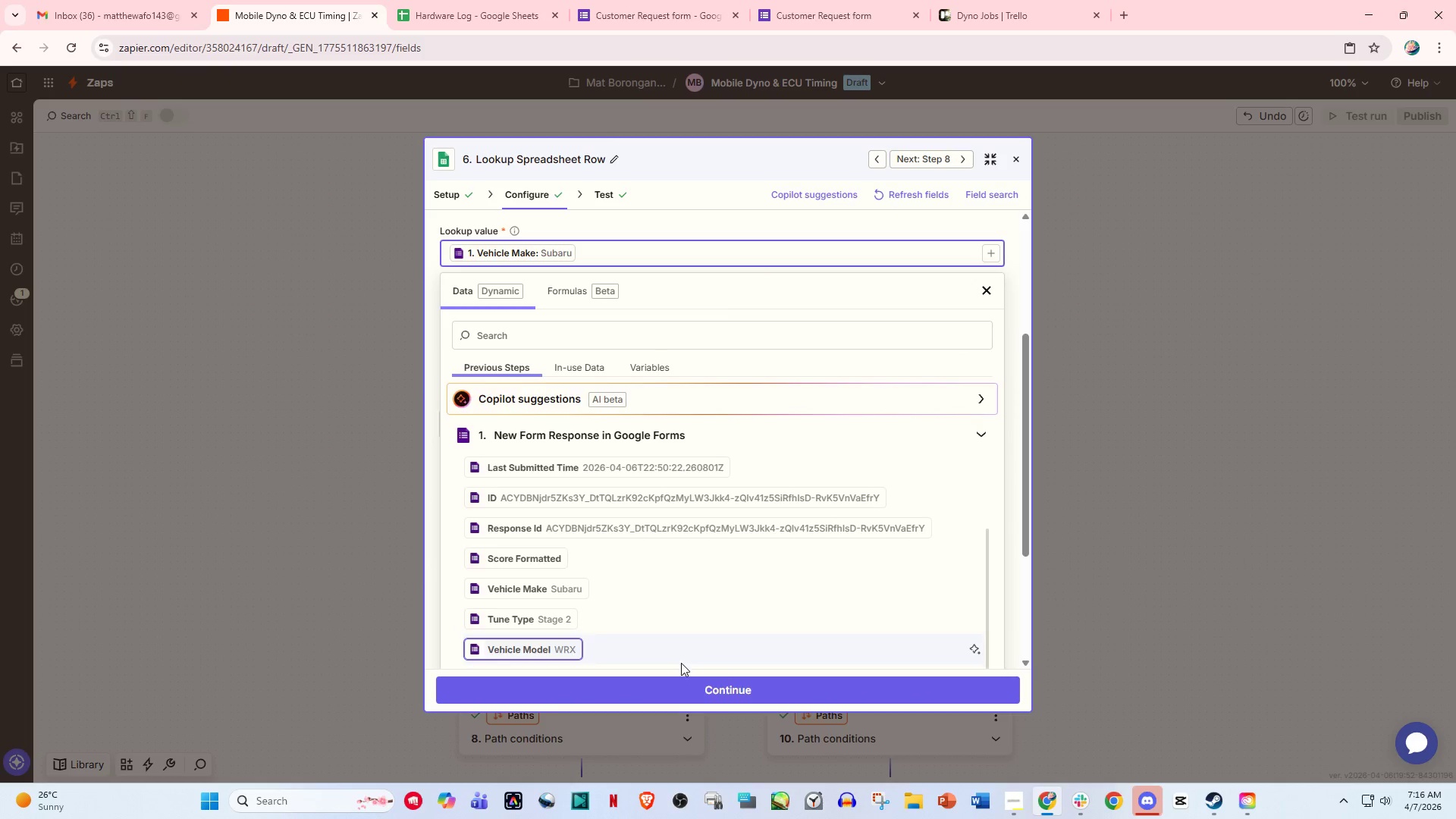 
left_click([684, 688])
 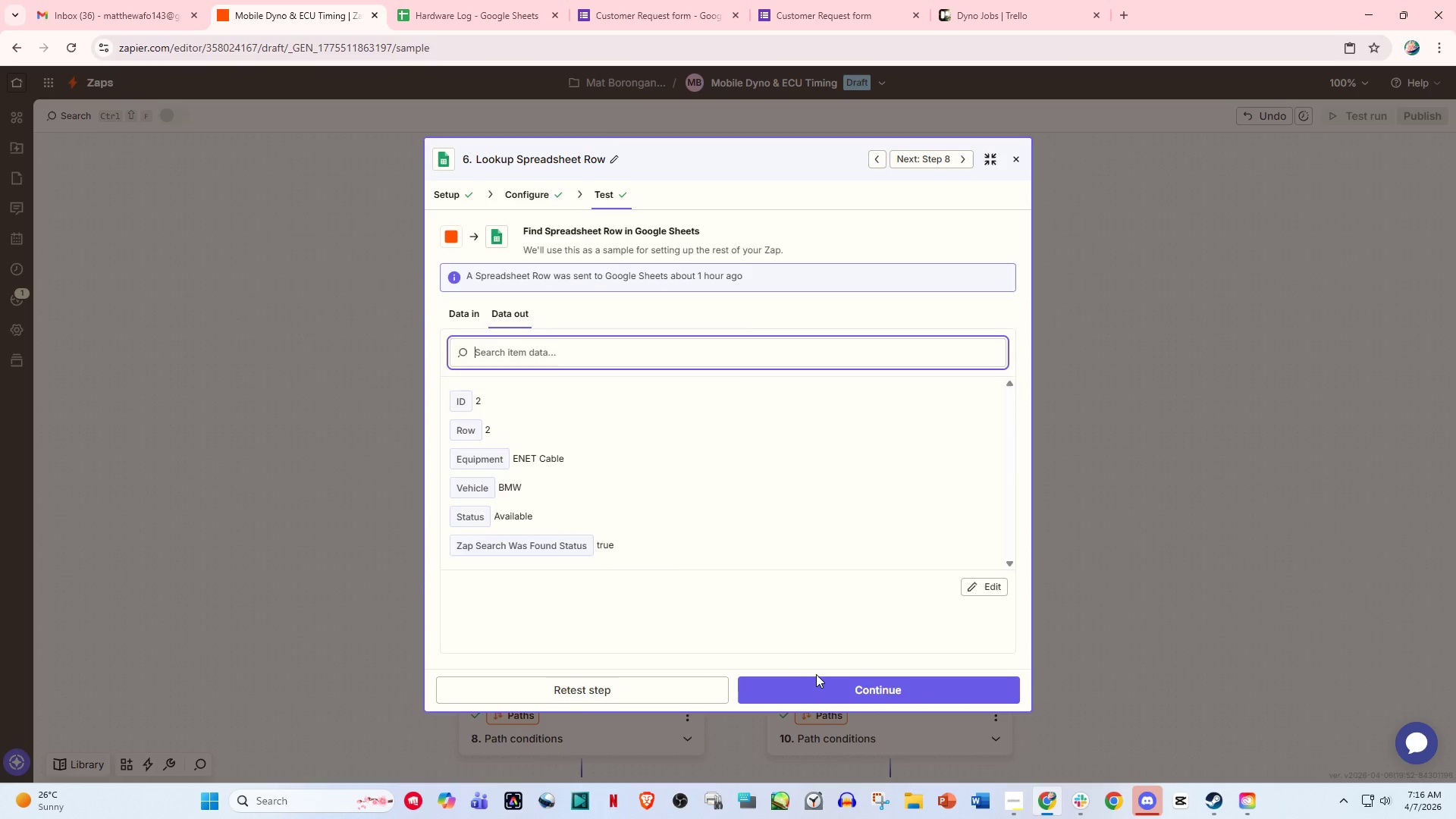 
left_click([817, 688])
 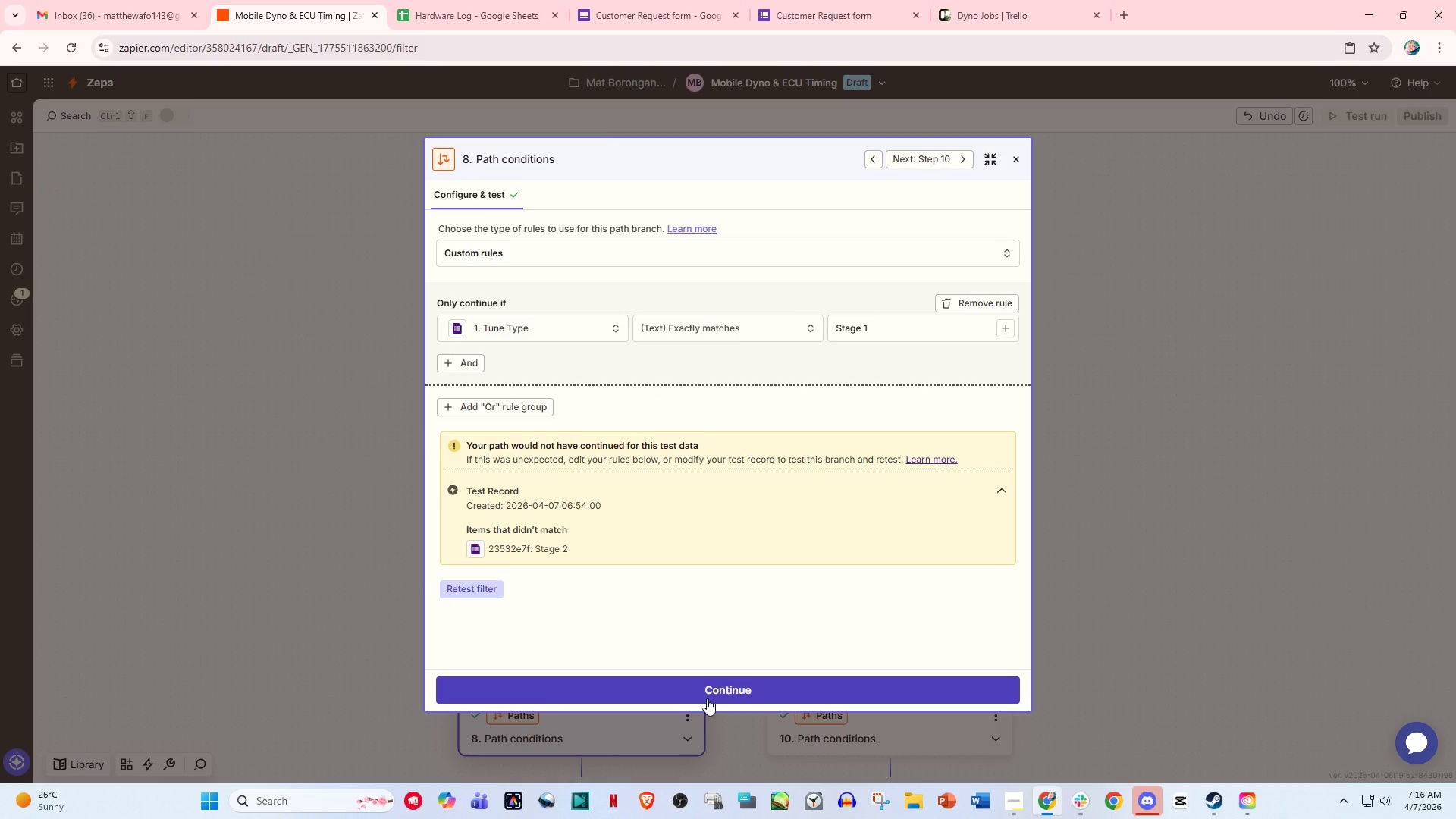 
wait(7.78)
 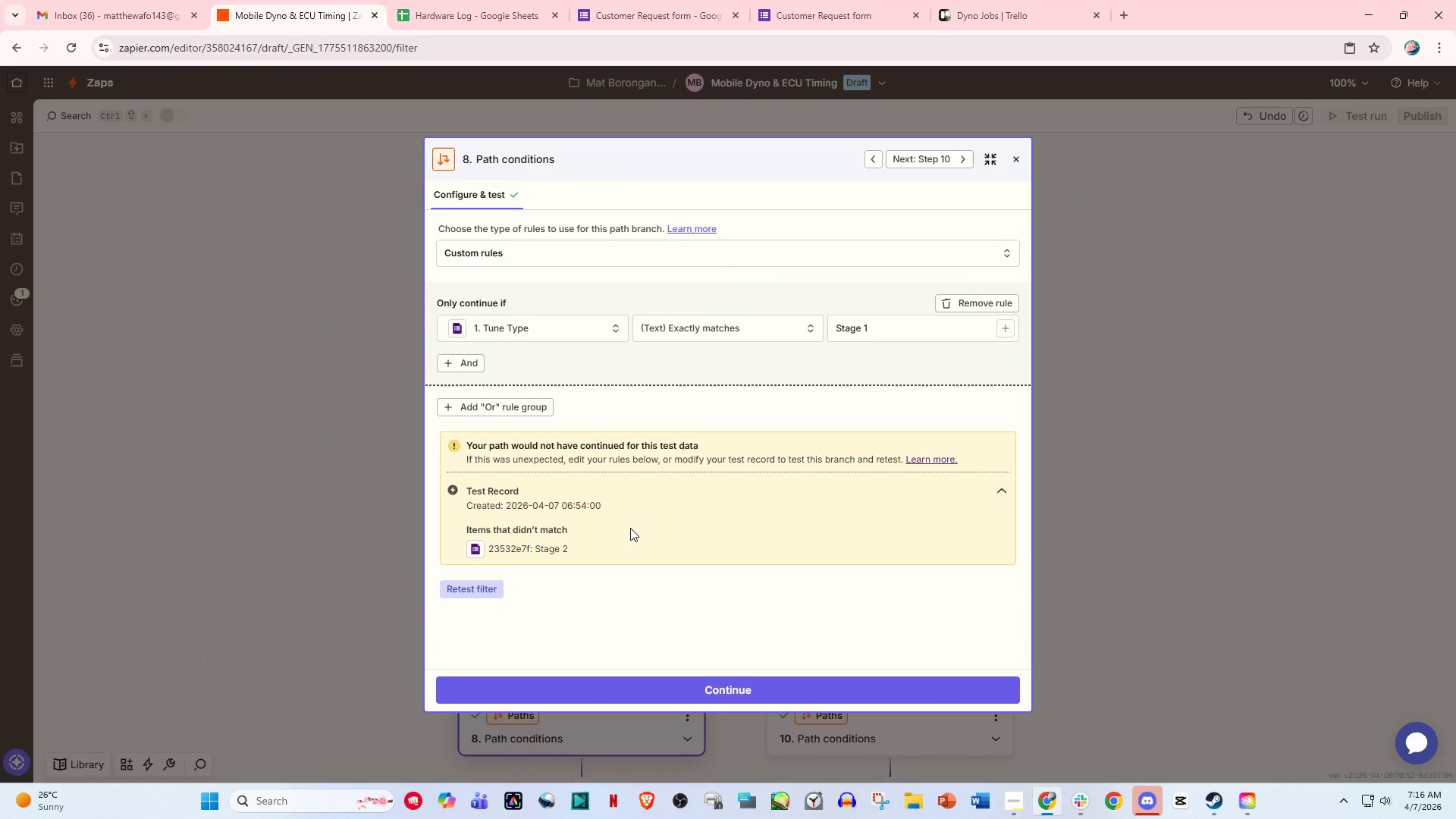 
left_click([1012, 157])
 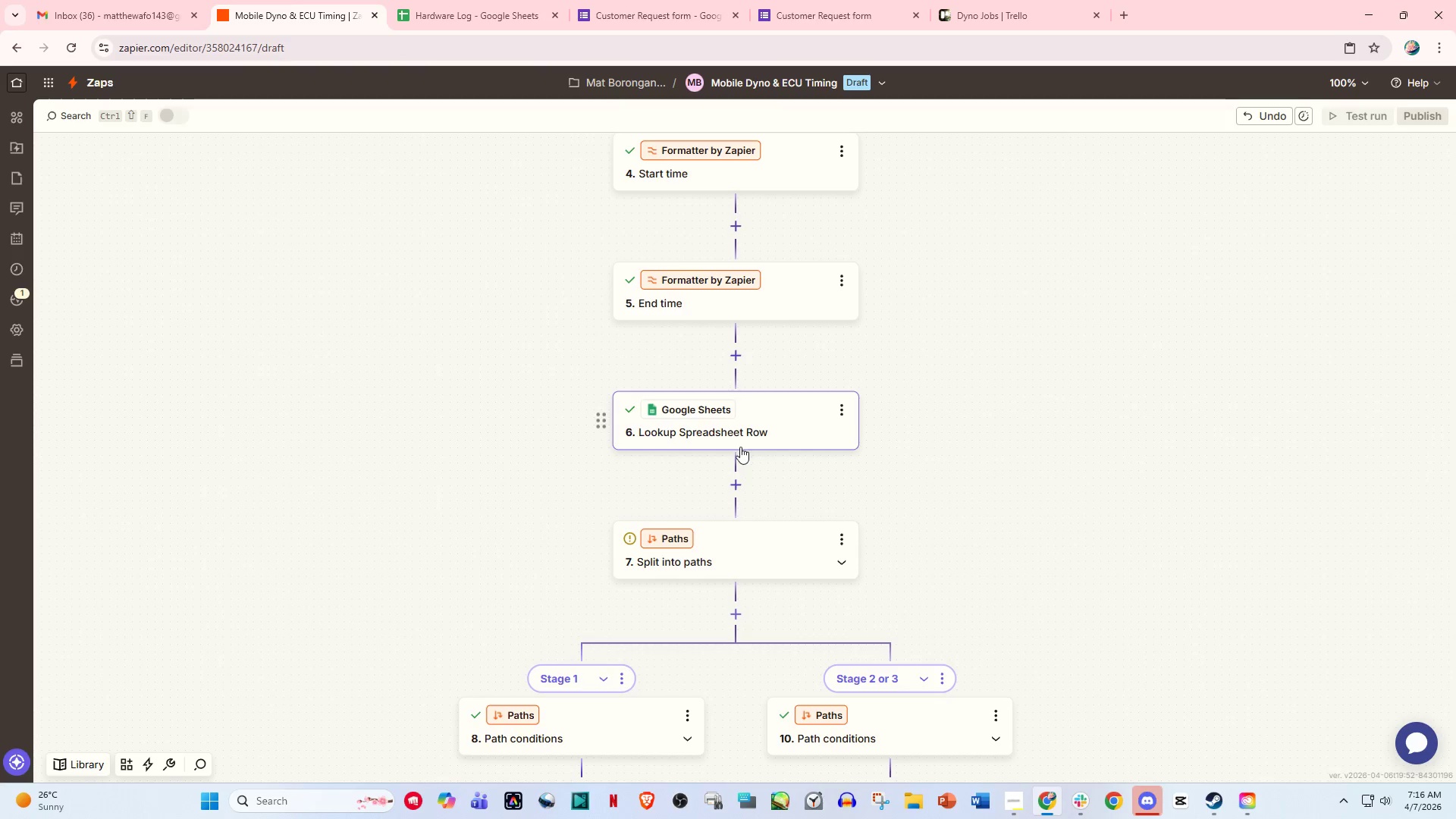 
left_click([740, 437])
 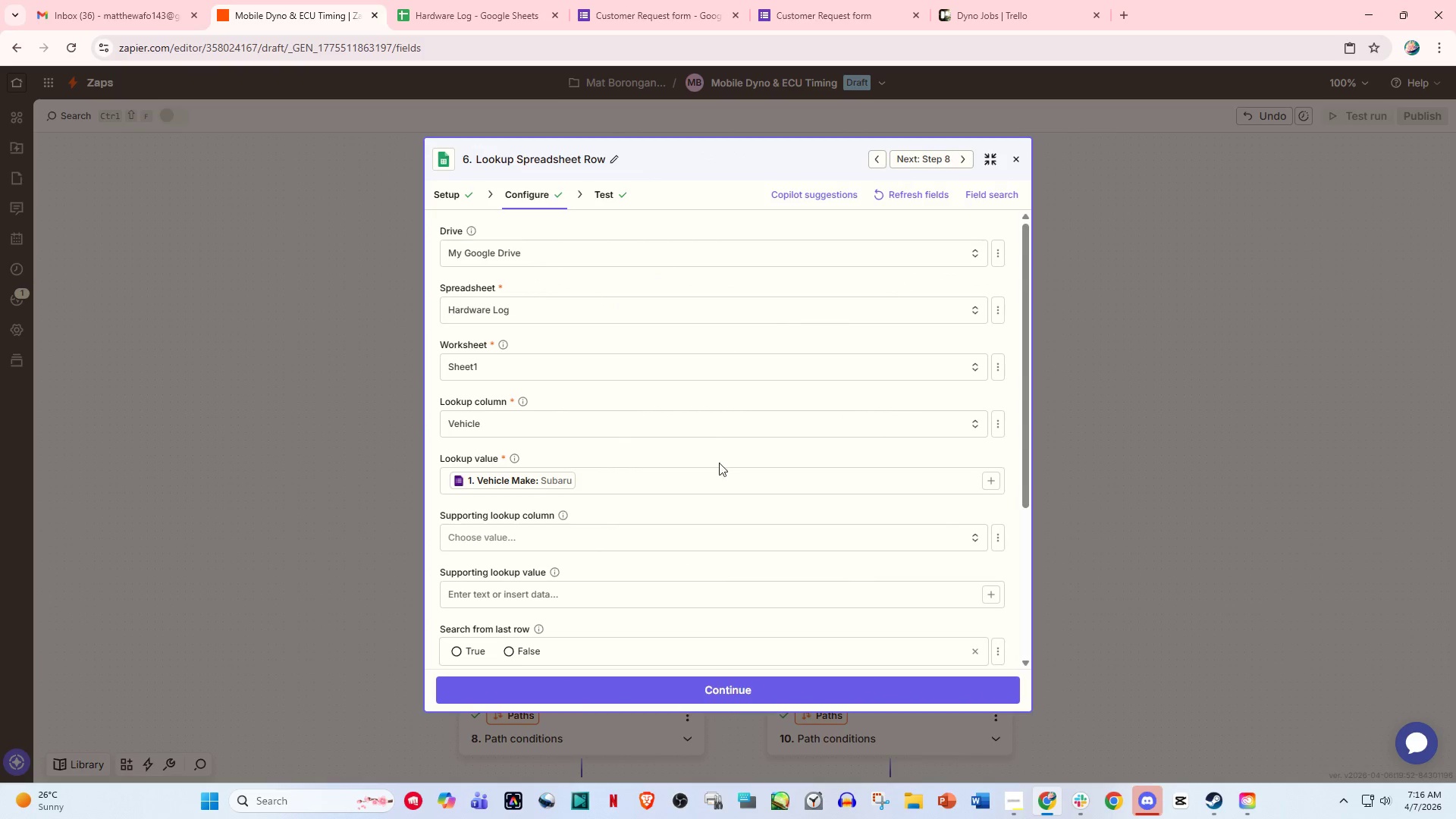 
scroll: coordinate [697, 494], scroll_direction: down, amount: 1.0
 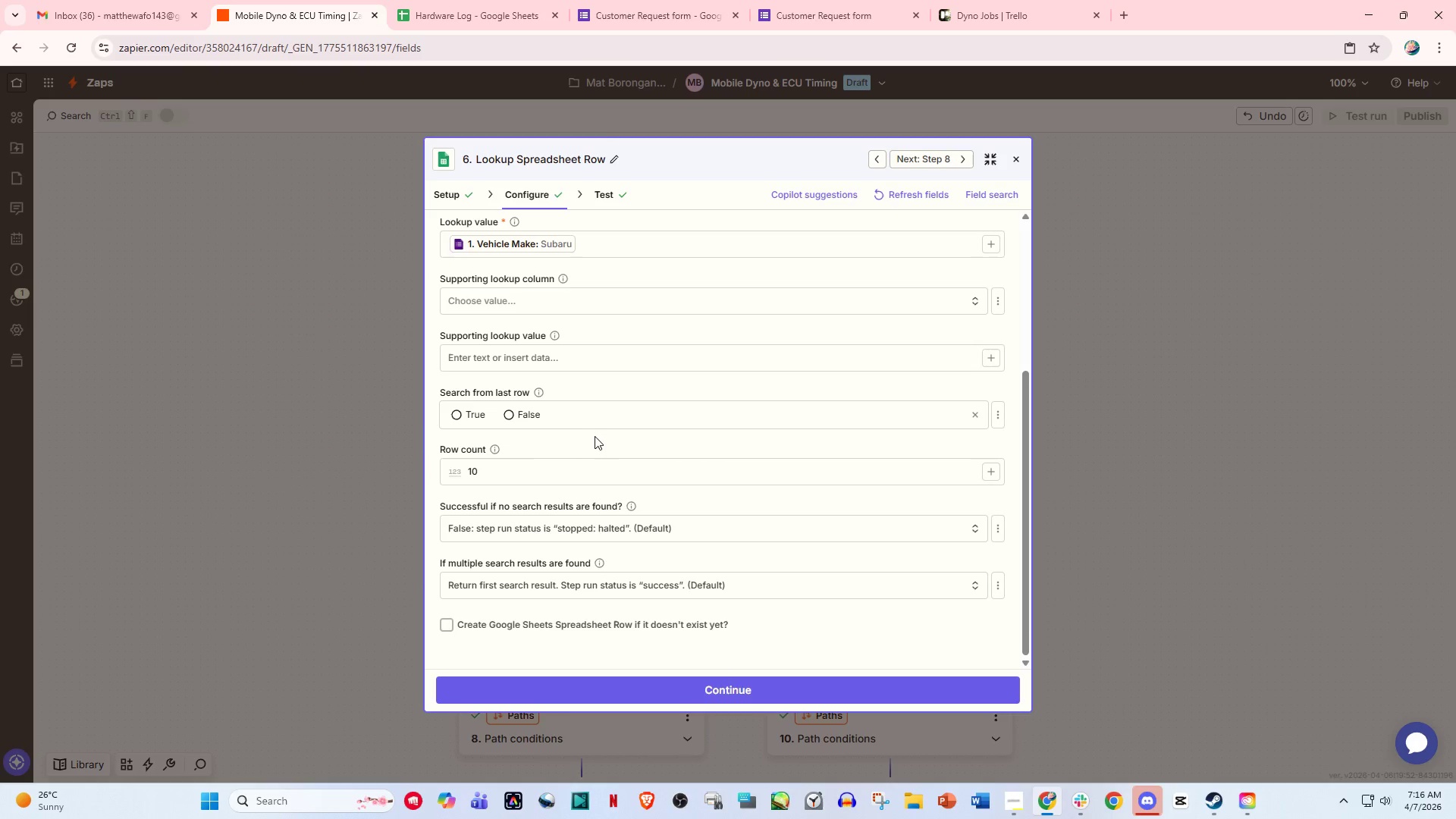 
left_click([668, 695])
 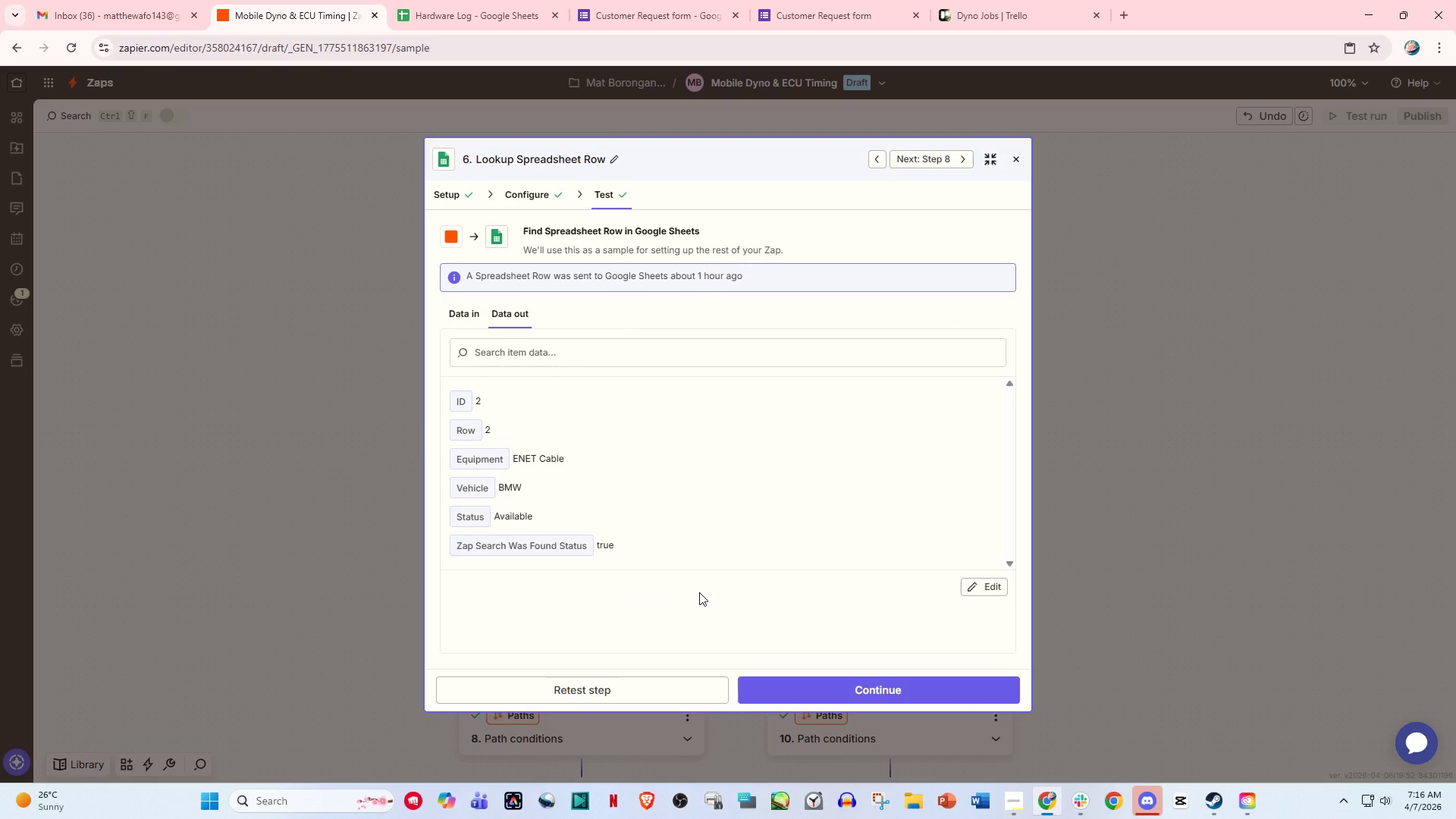 
wait(27.33)
 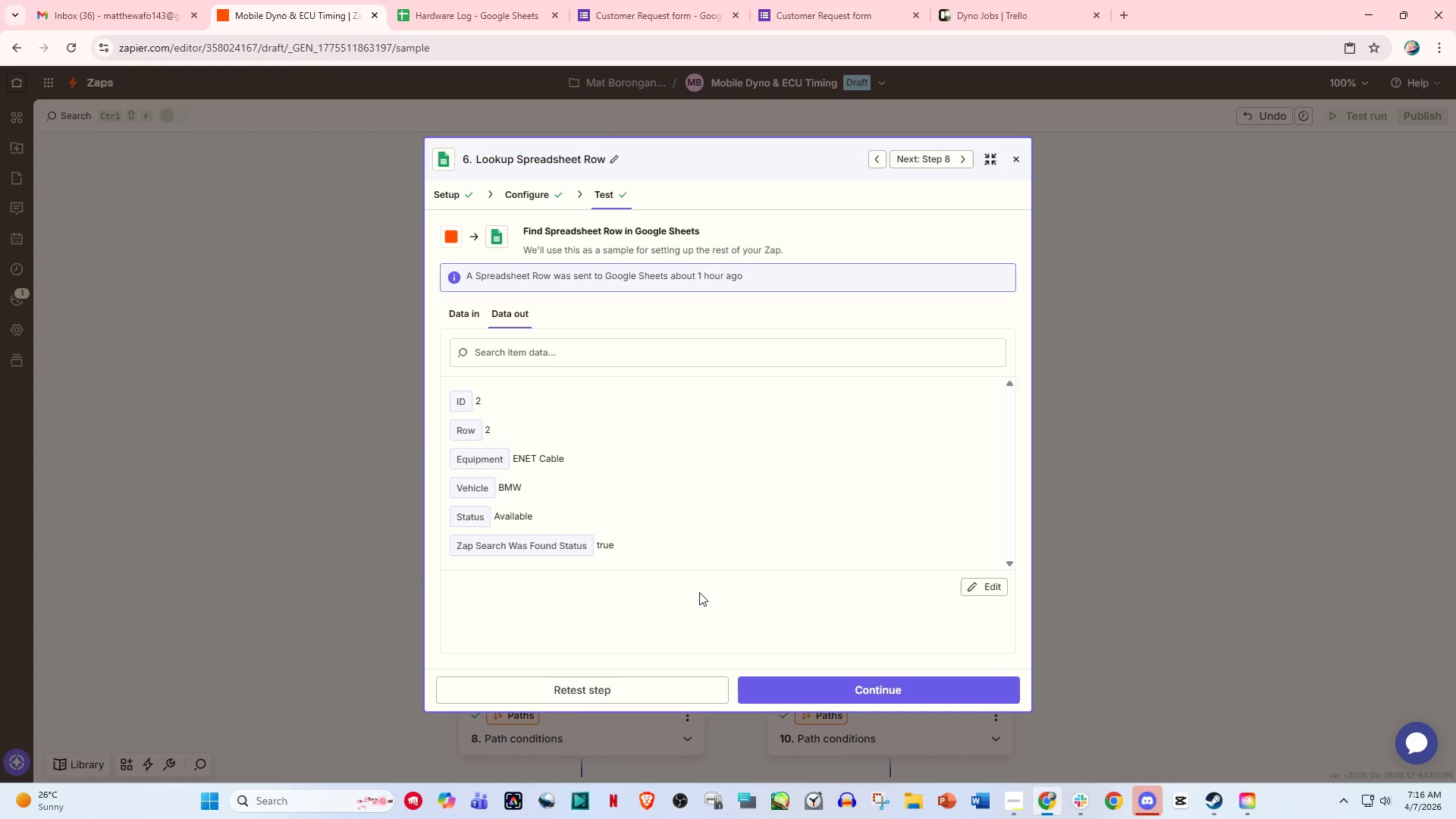 
left_click([451, 0])
 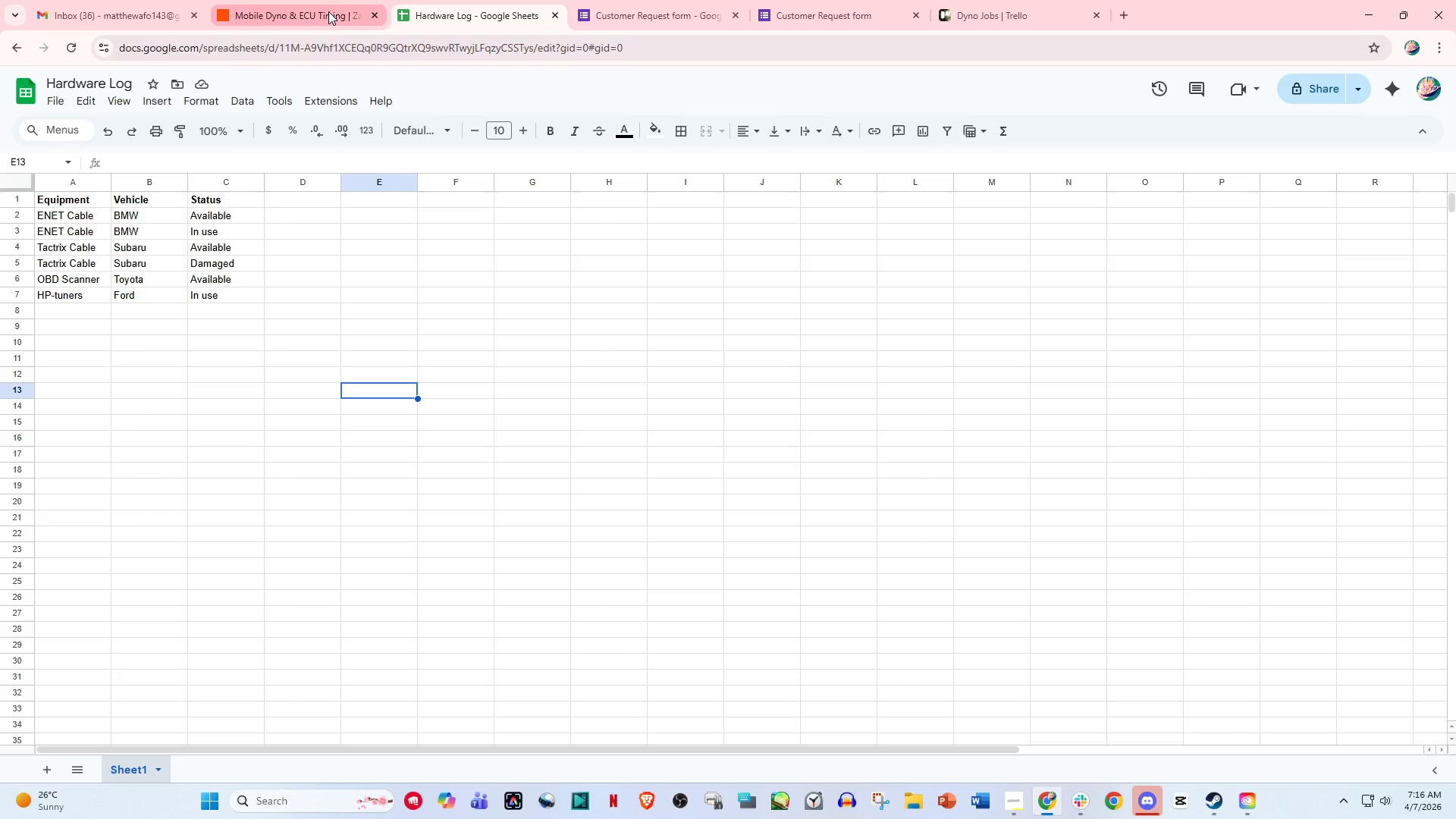 
left_click([328, 11])
 